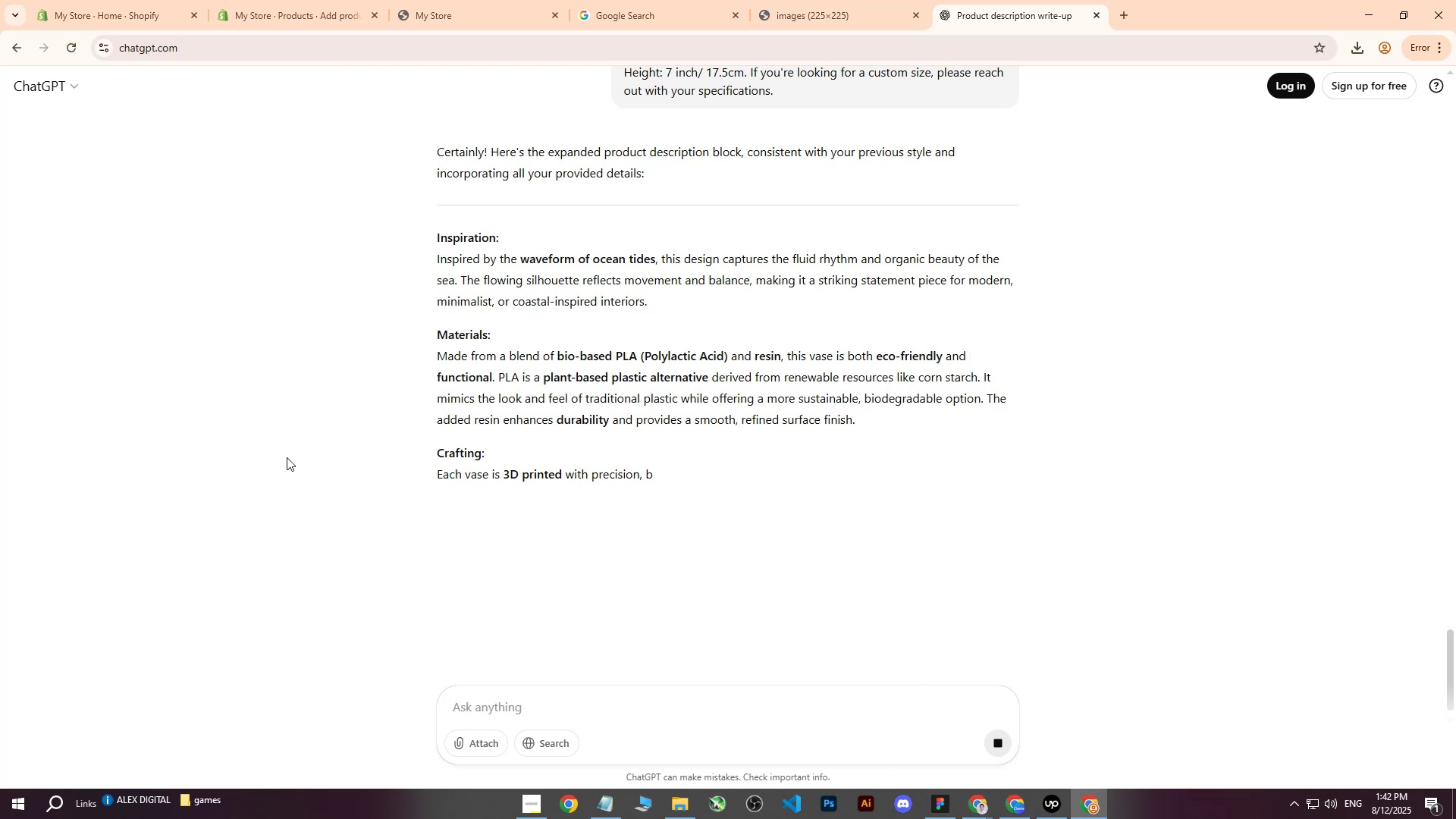 
left_click([287, 457])
 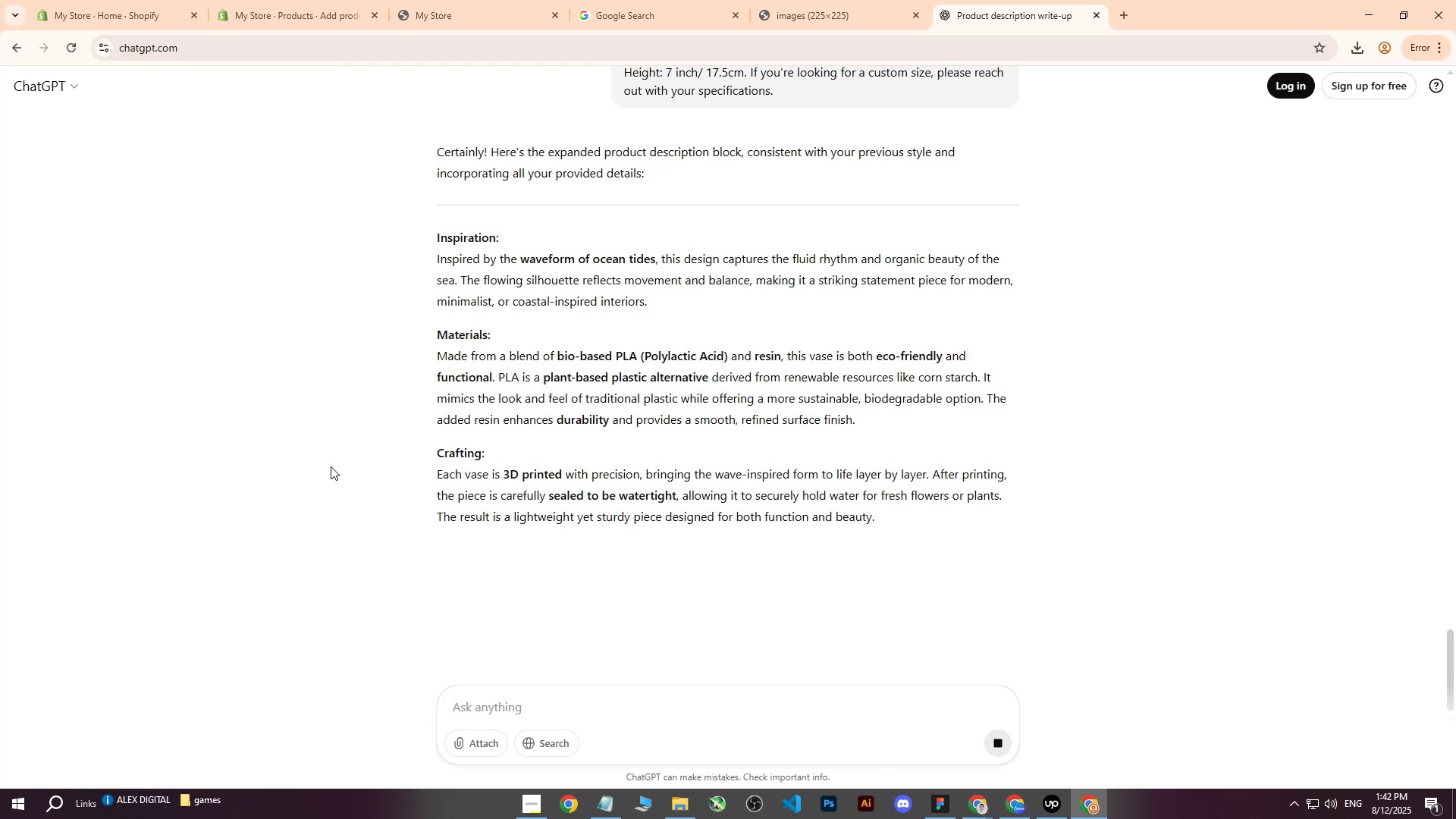 
left_click([340, 455])
 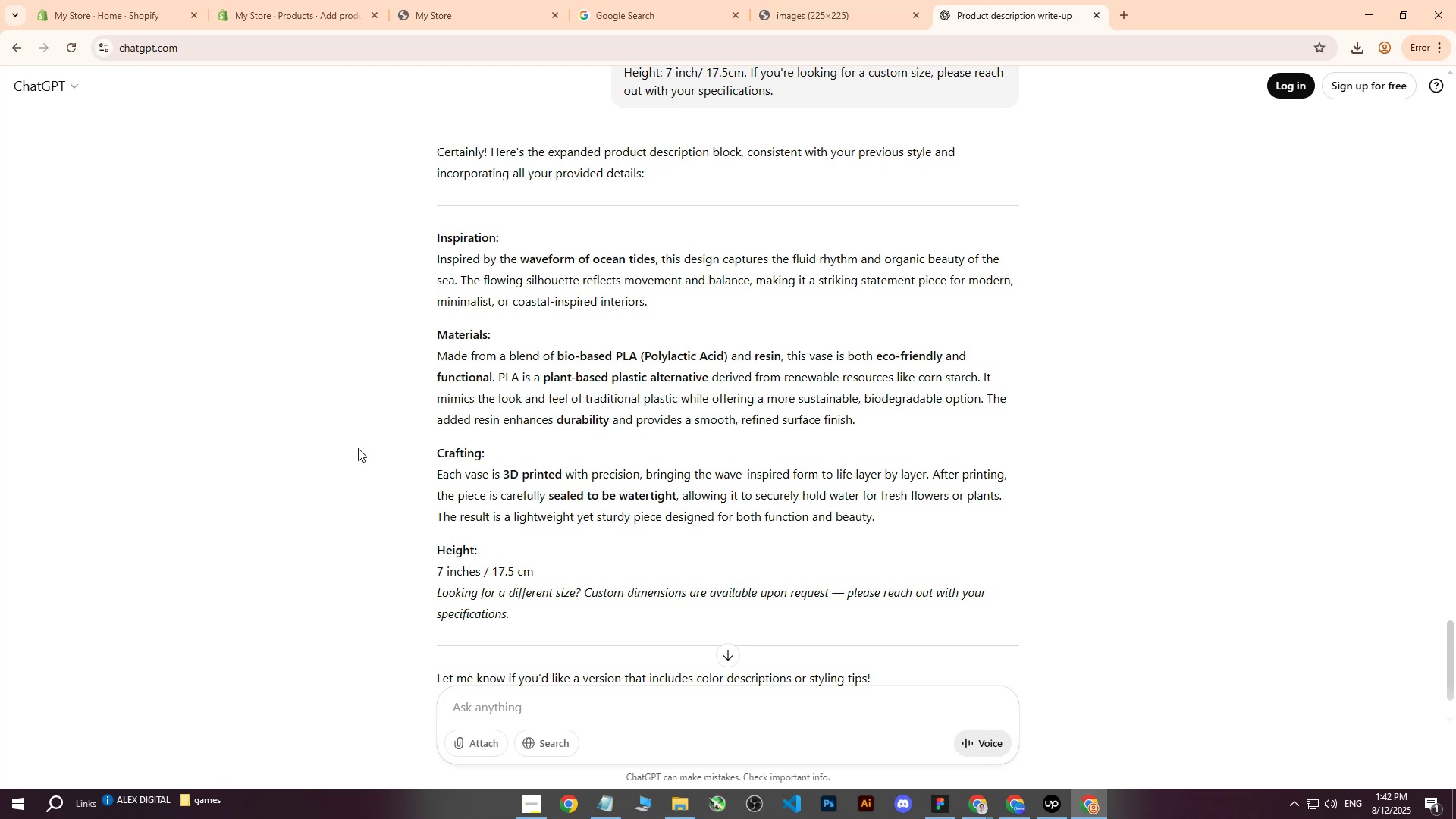 
wait(9.48)
 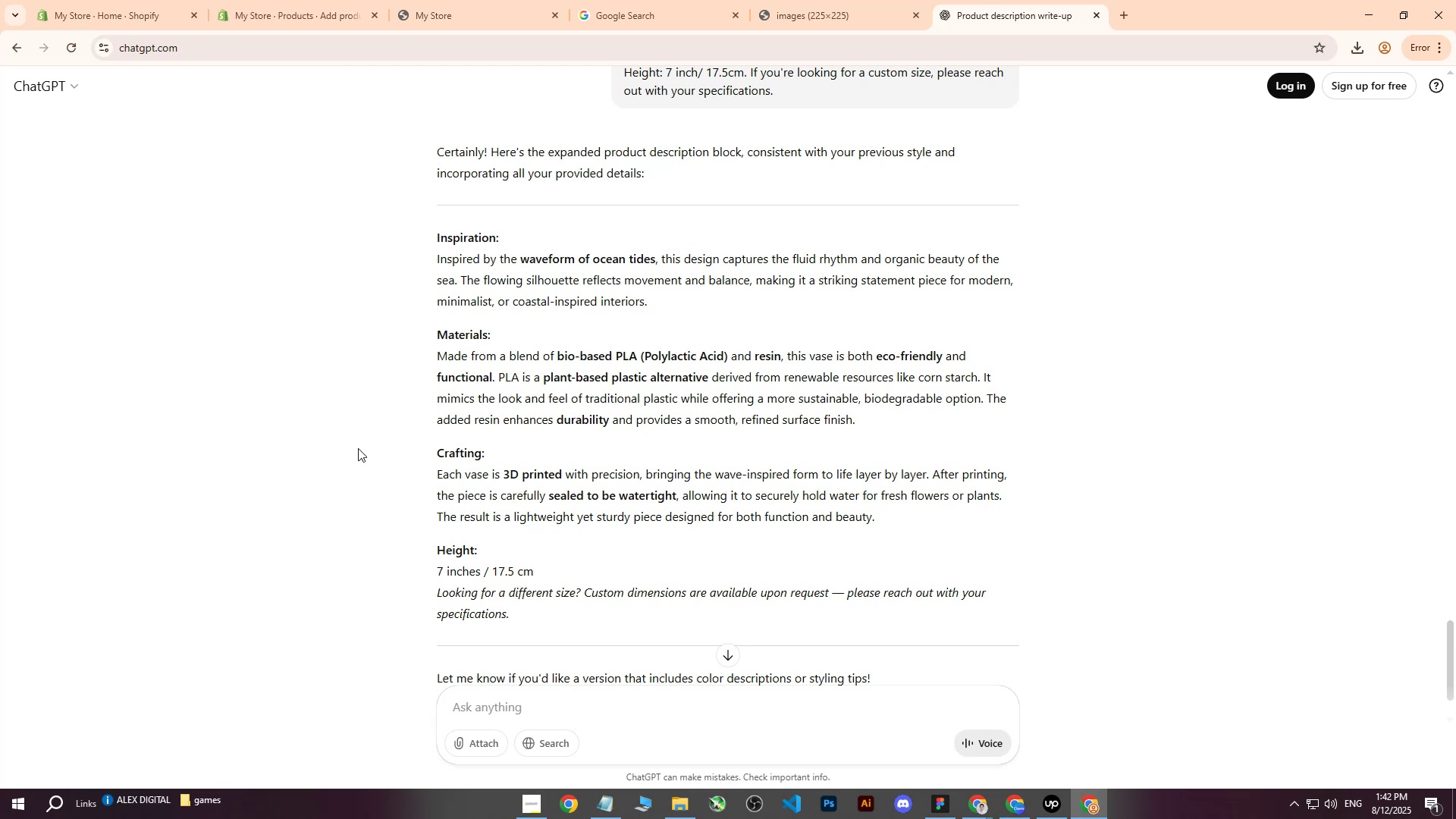 
scroll: coordinate [751, 422], scroll_direction: down, amount: 2.0
 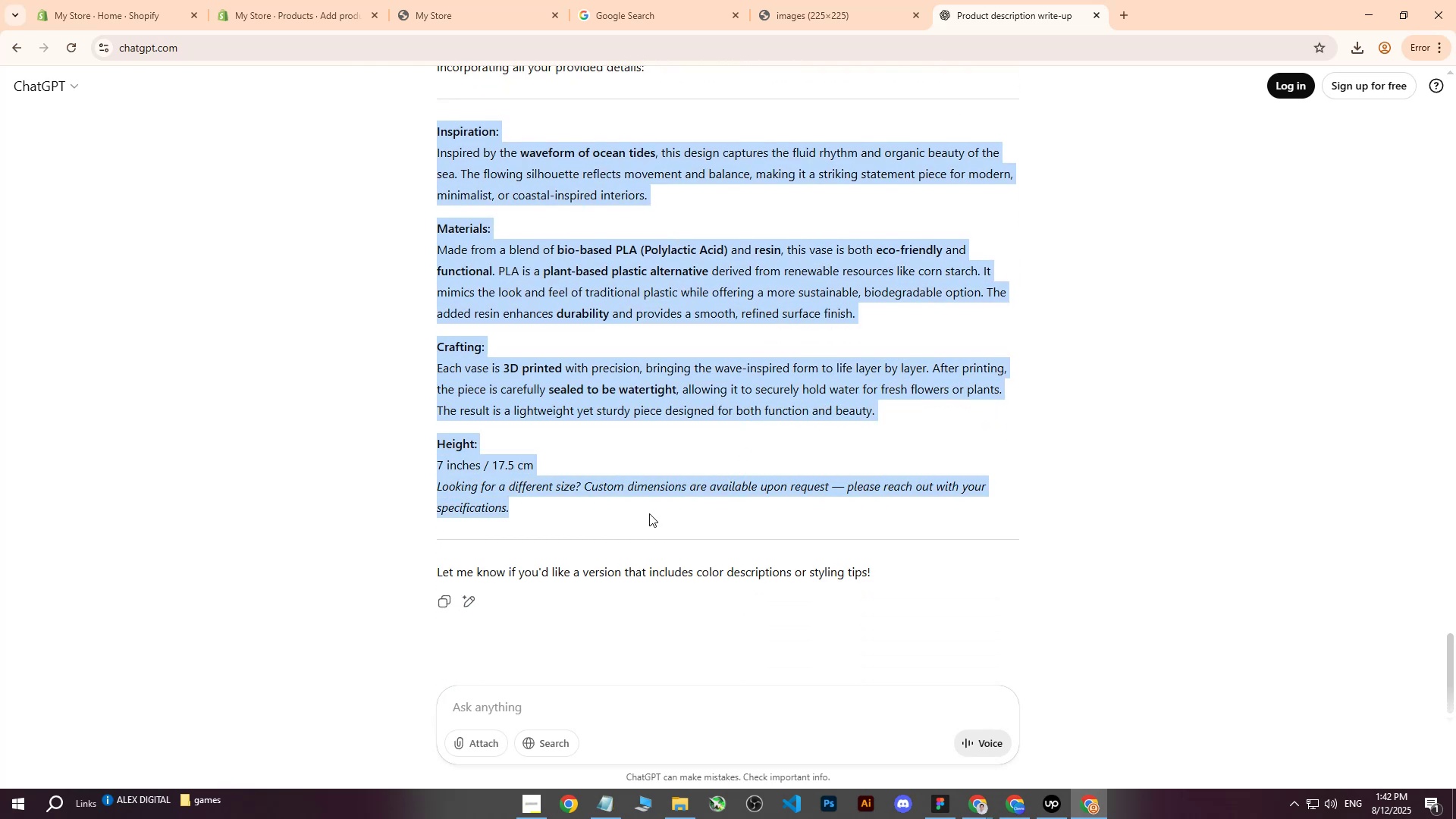 
key(Control+ControlLeft)
 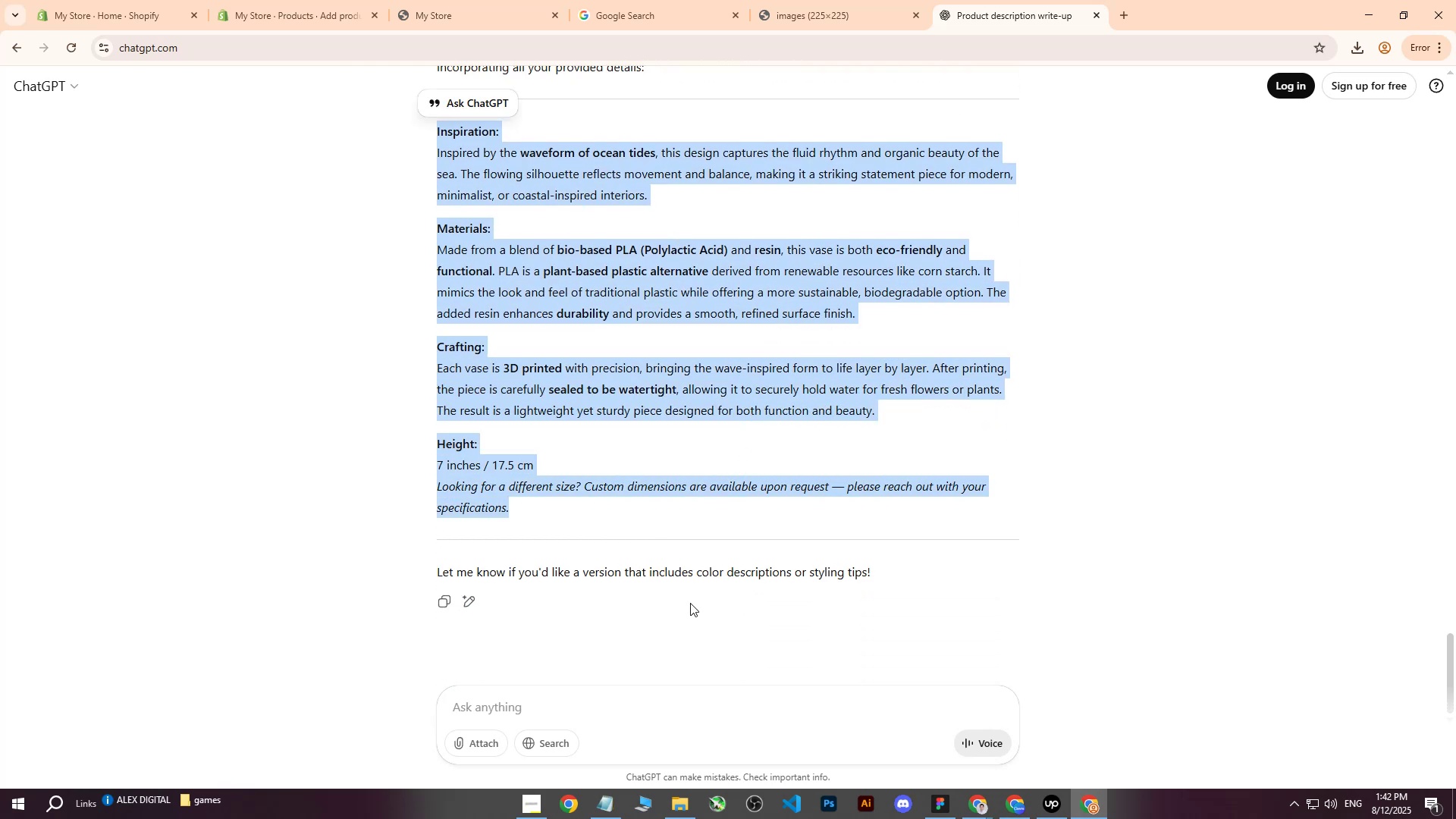 
key(Control+C)
 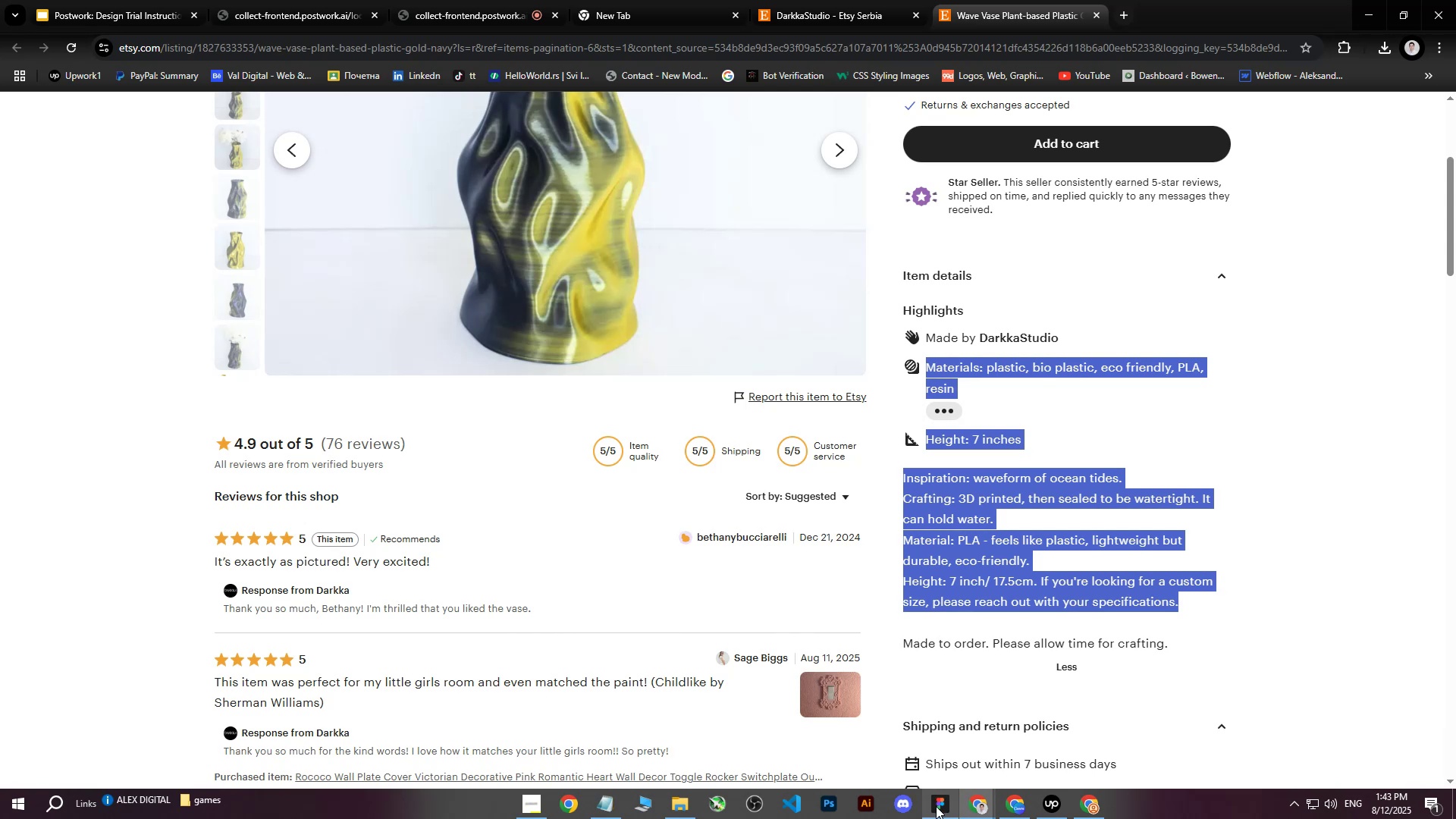 
left_click([1085, 805])
 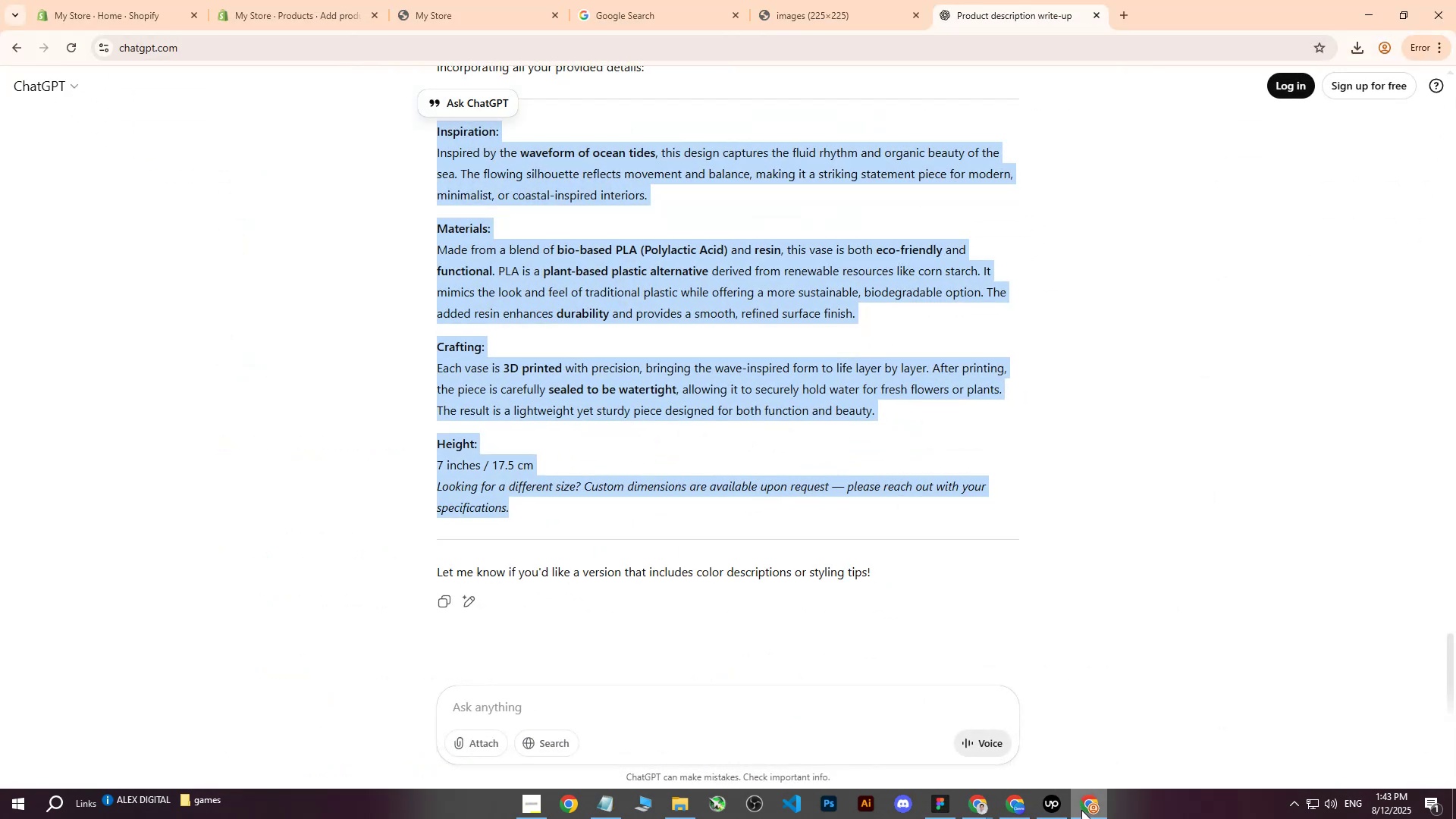 
left_click([1084, 812])
 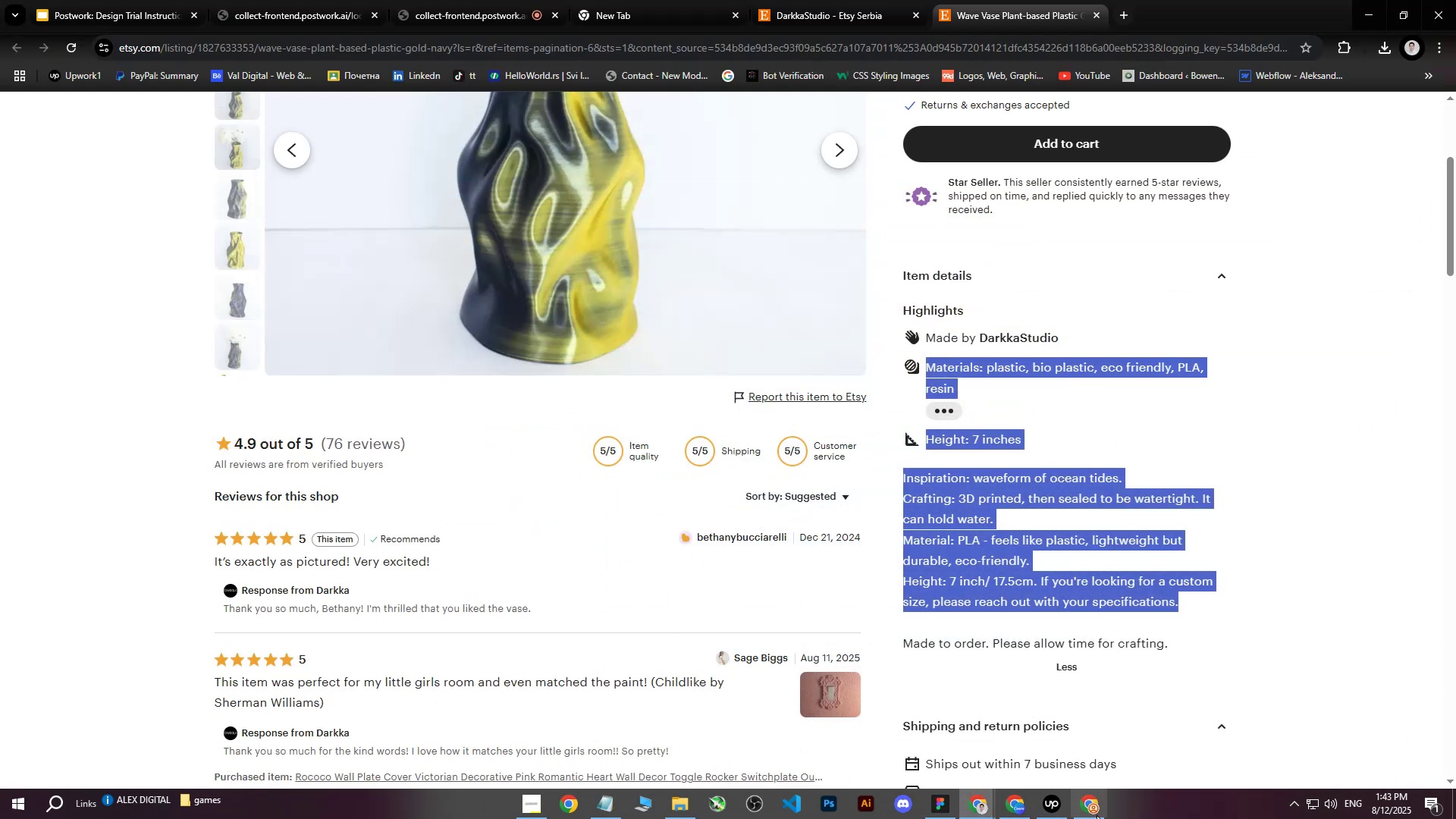 
left_click([1078, 809])
 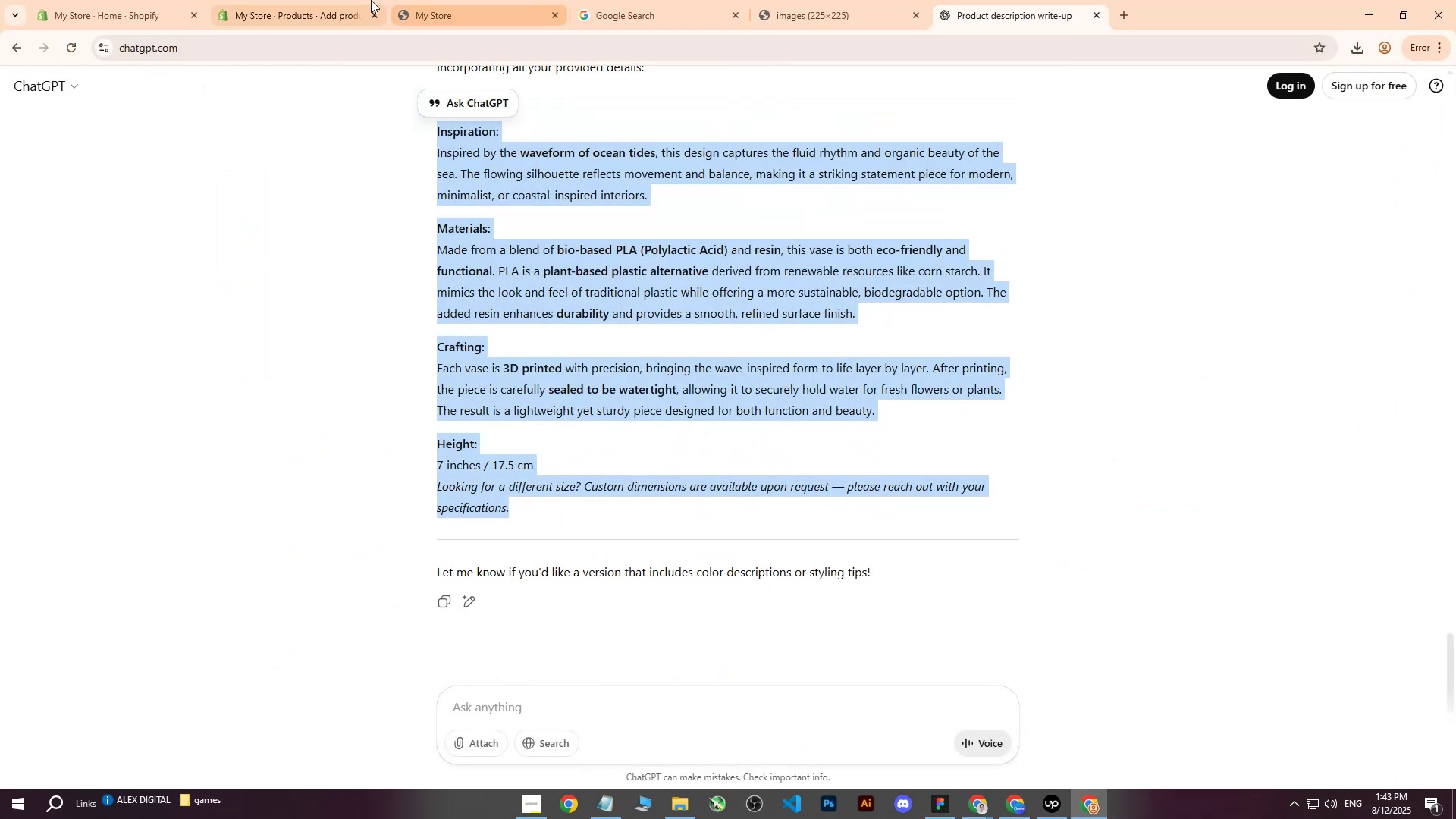 
left_click([346, 0])
 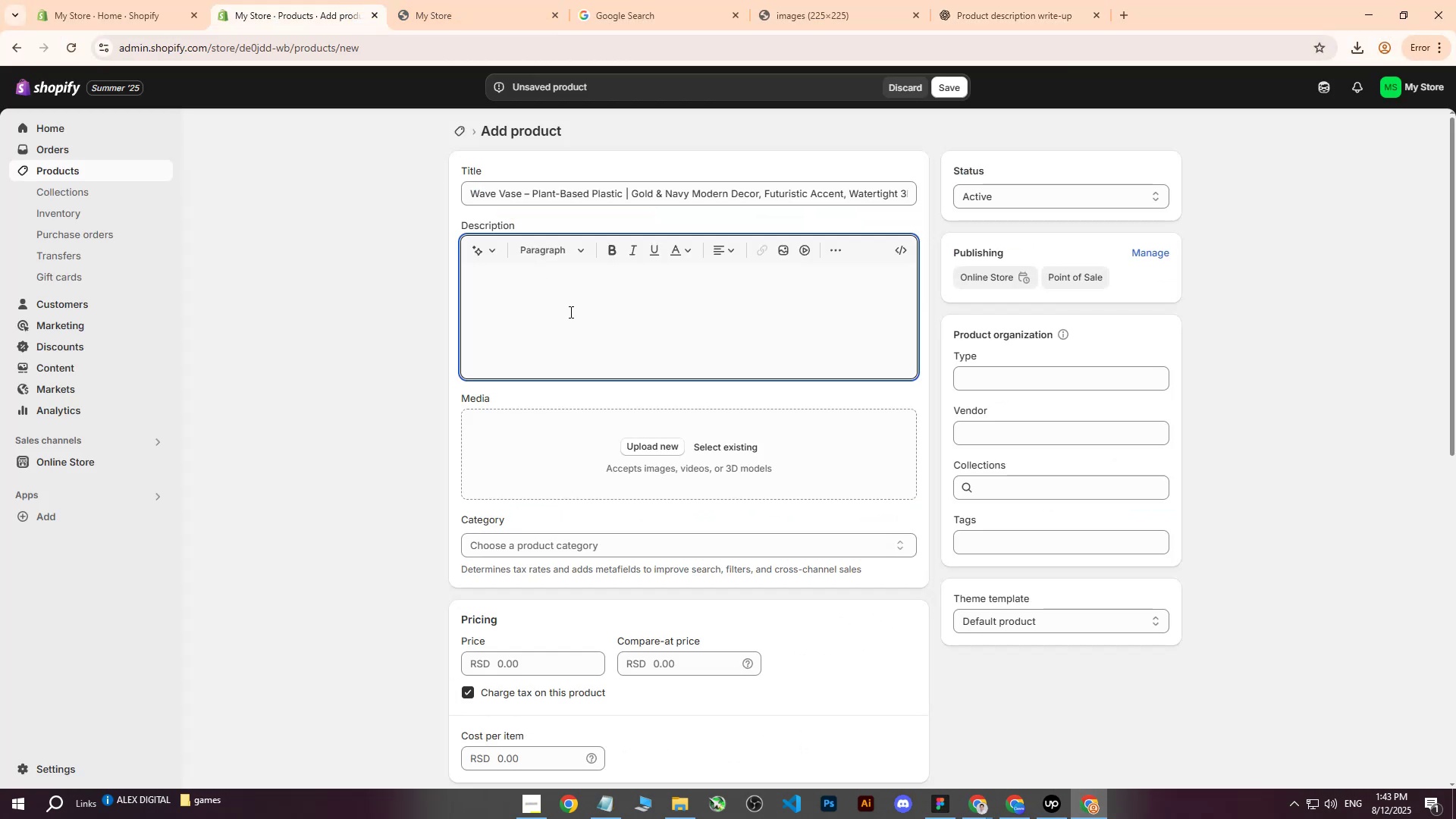 
left_click([569, 316])
 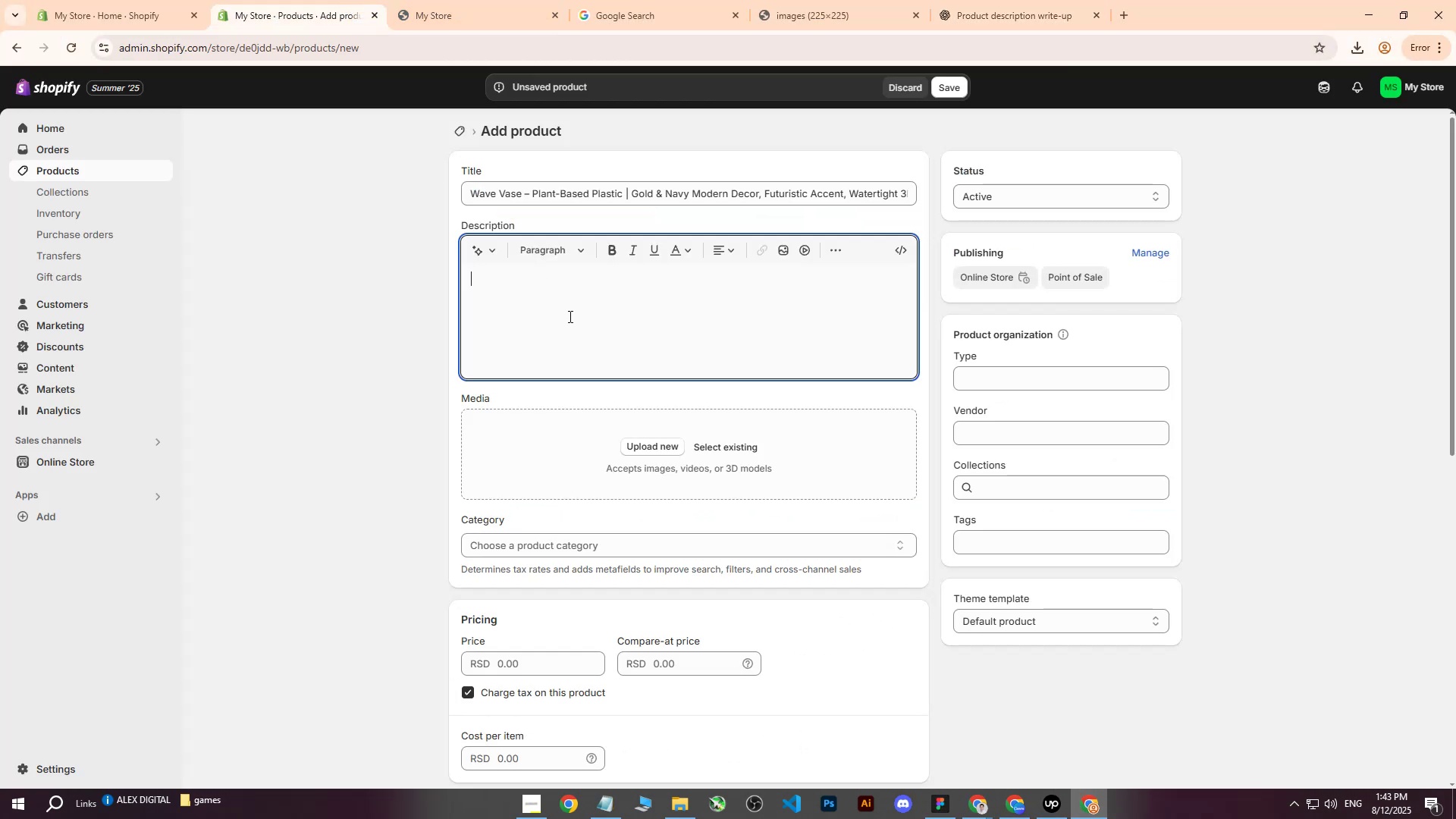 
key(Control+ControlLeft)
 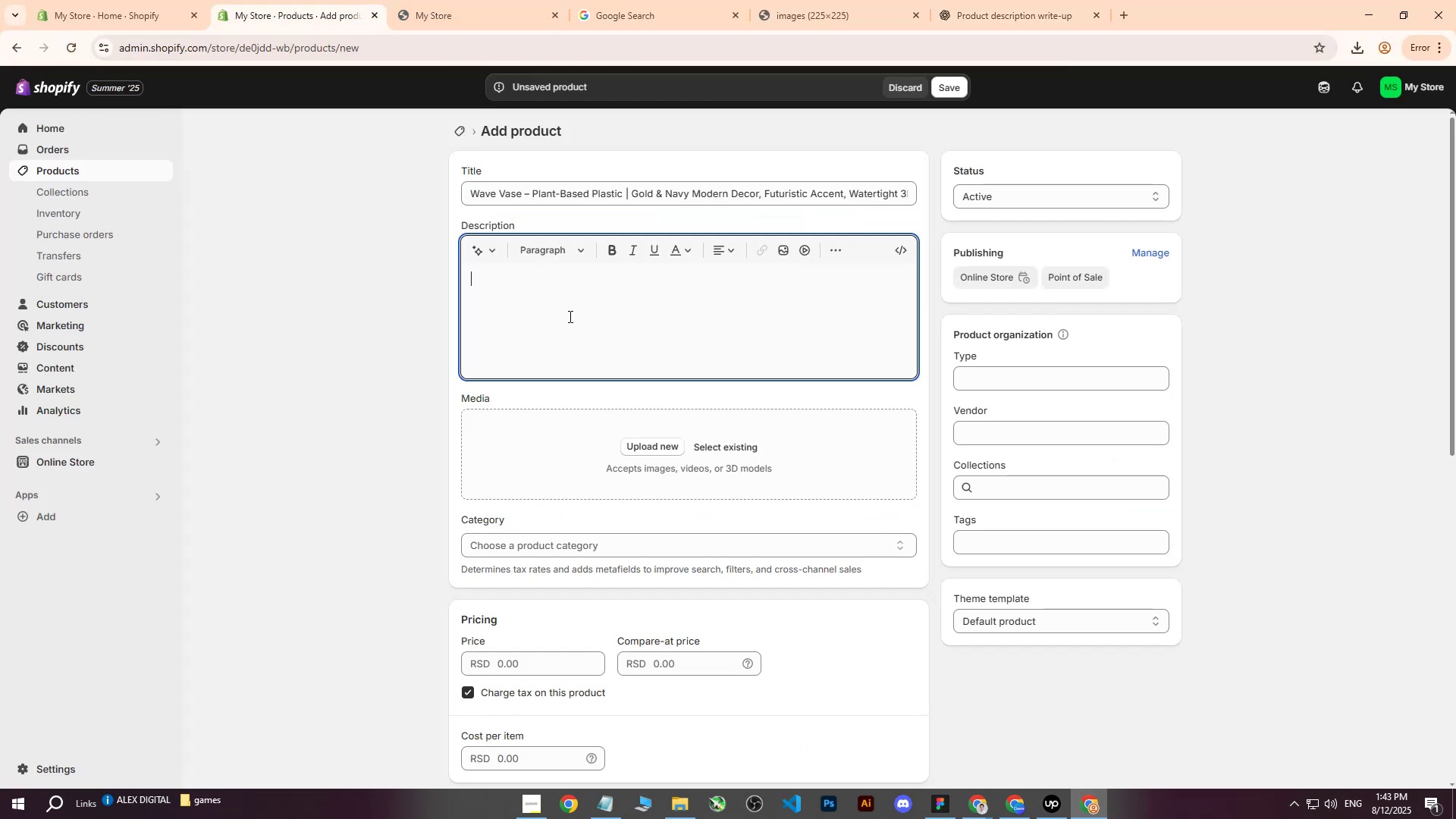 
key(Control+V)
 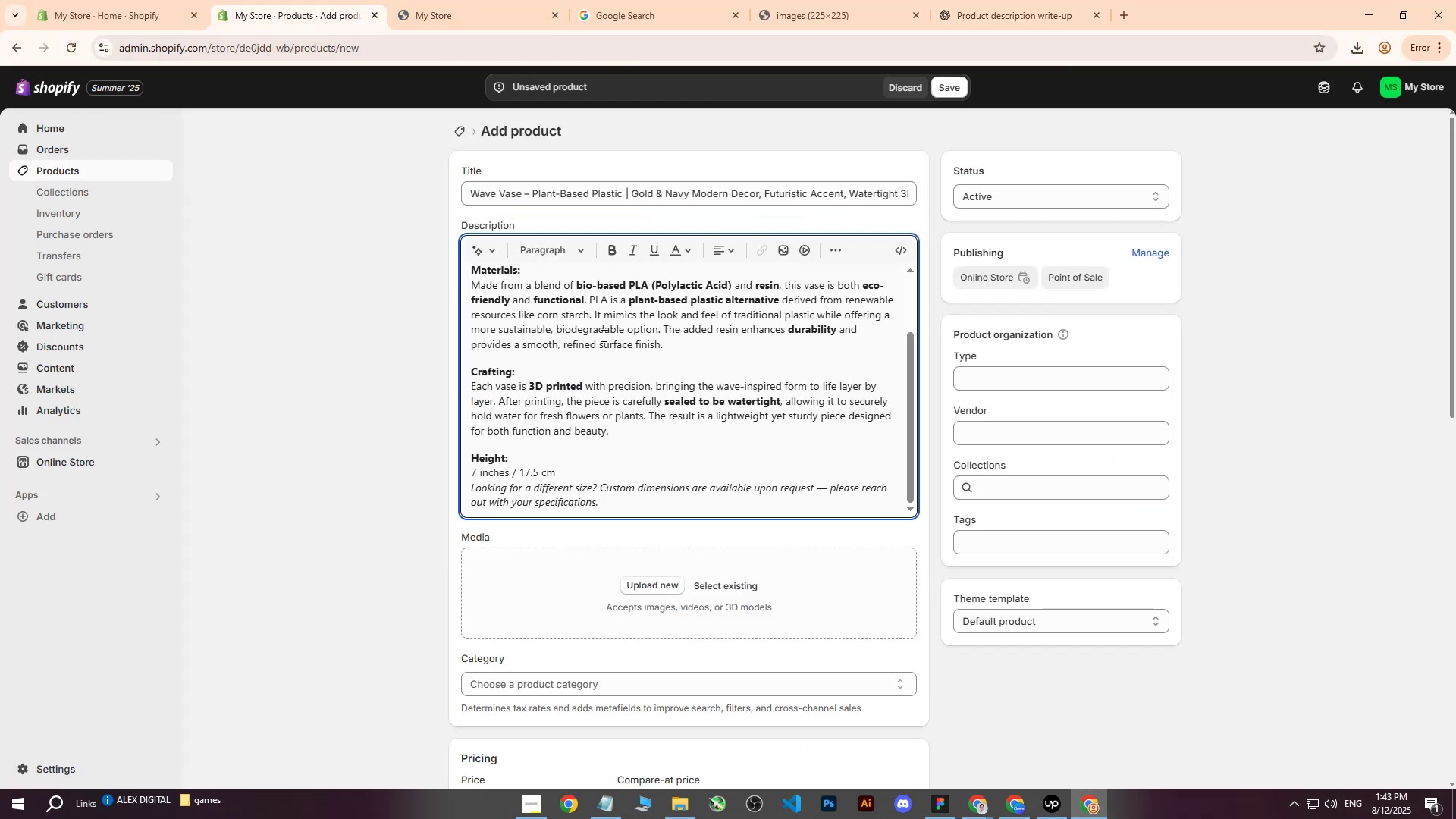 
scroll: coordinate [632, 351], scroll_direction: up, amount: 3.0
 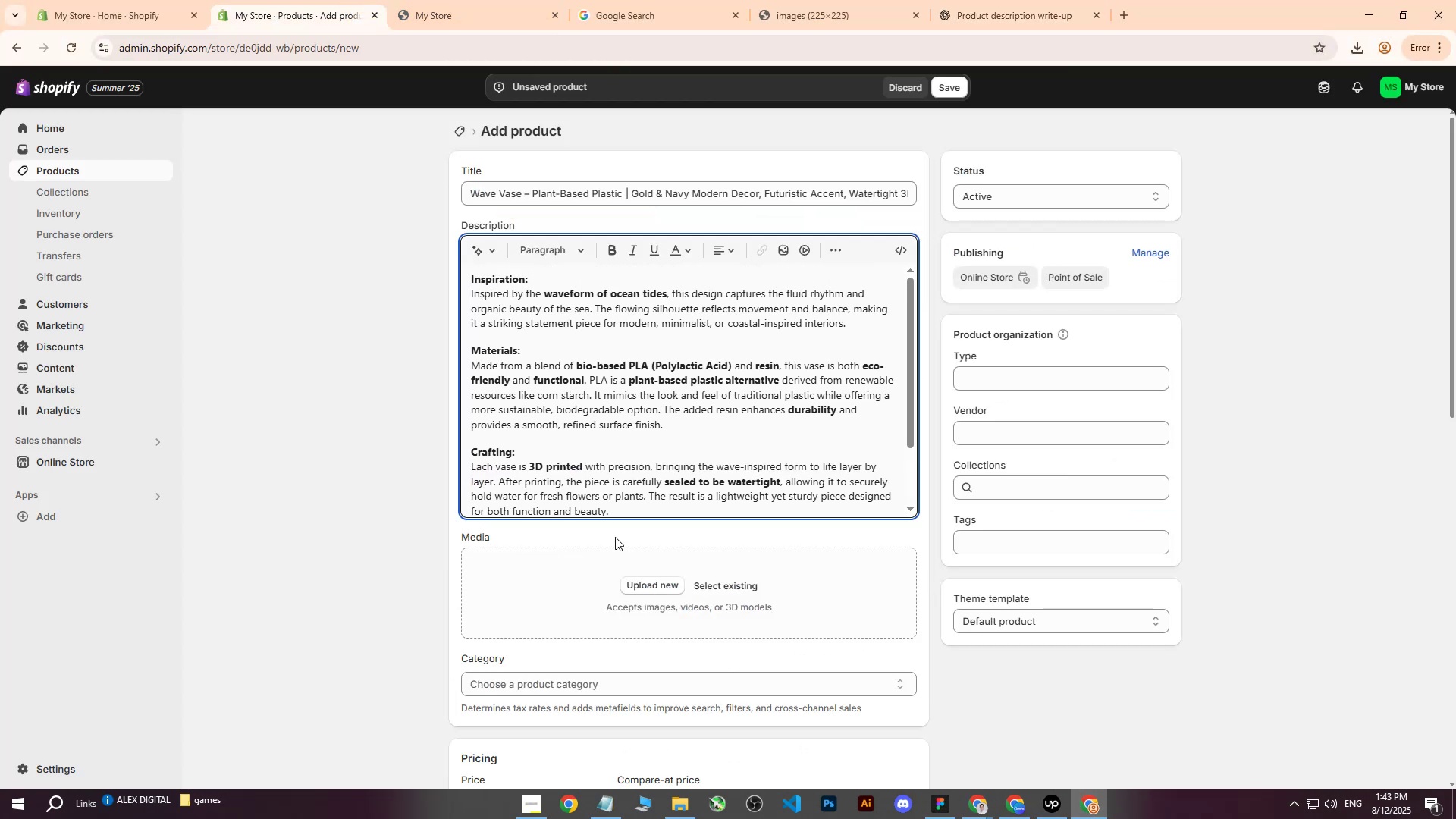 
left_click([649, 583])
 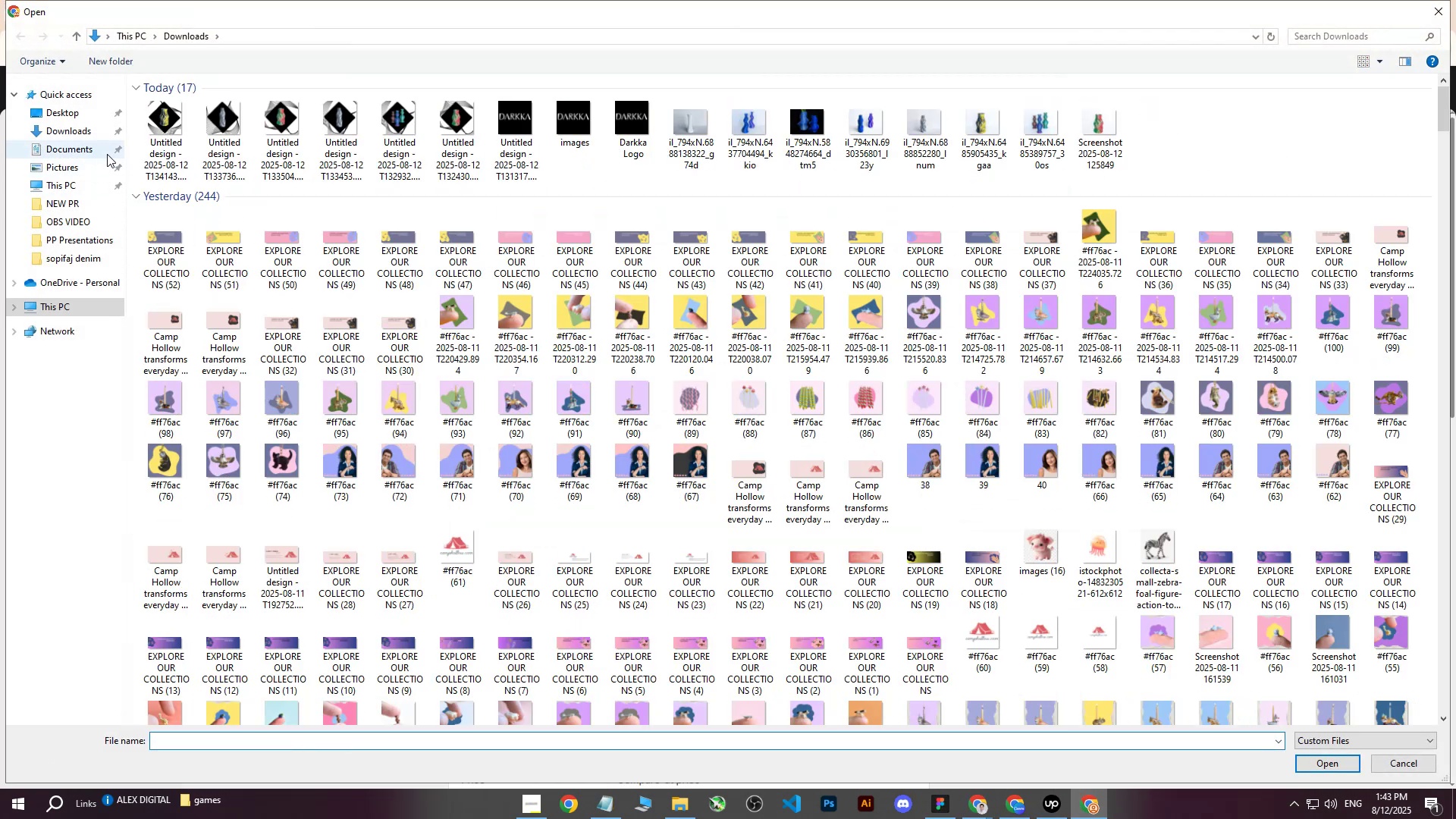 
left_click([155, 117])
 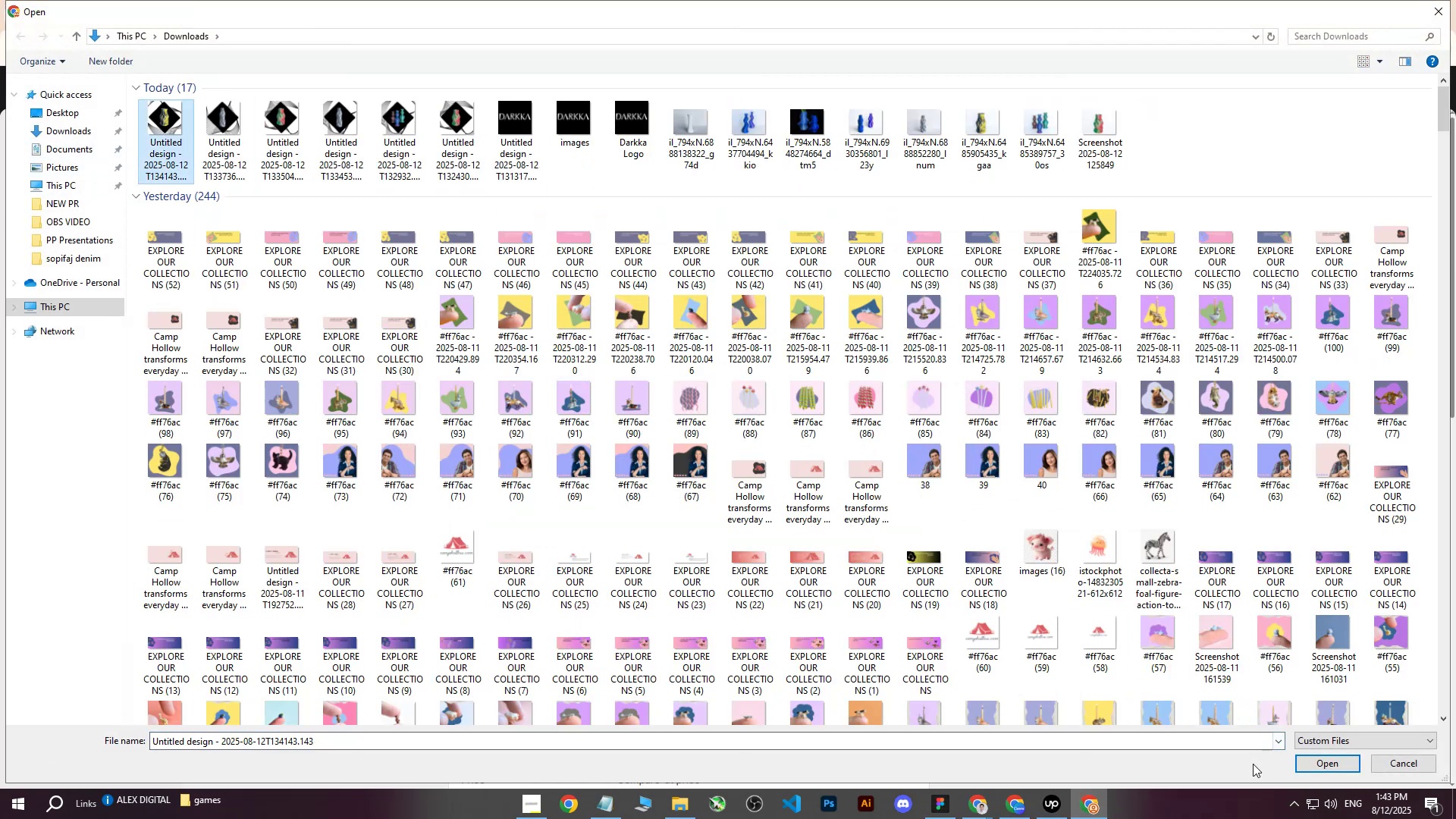 
left_click([1307, 763])
 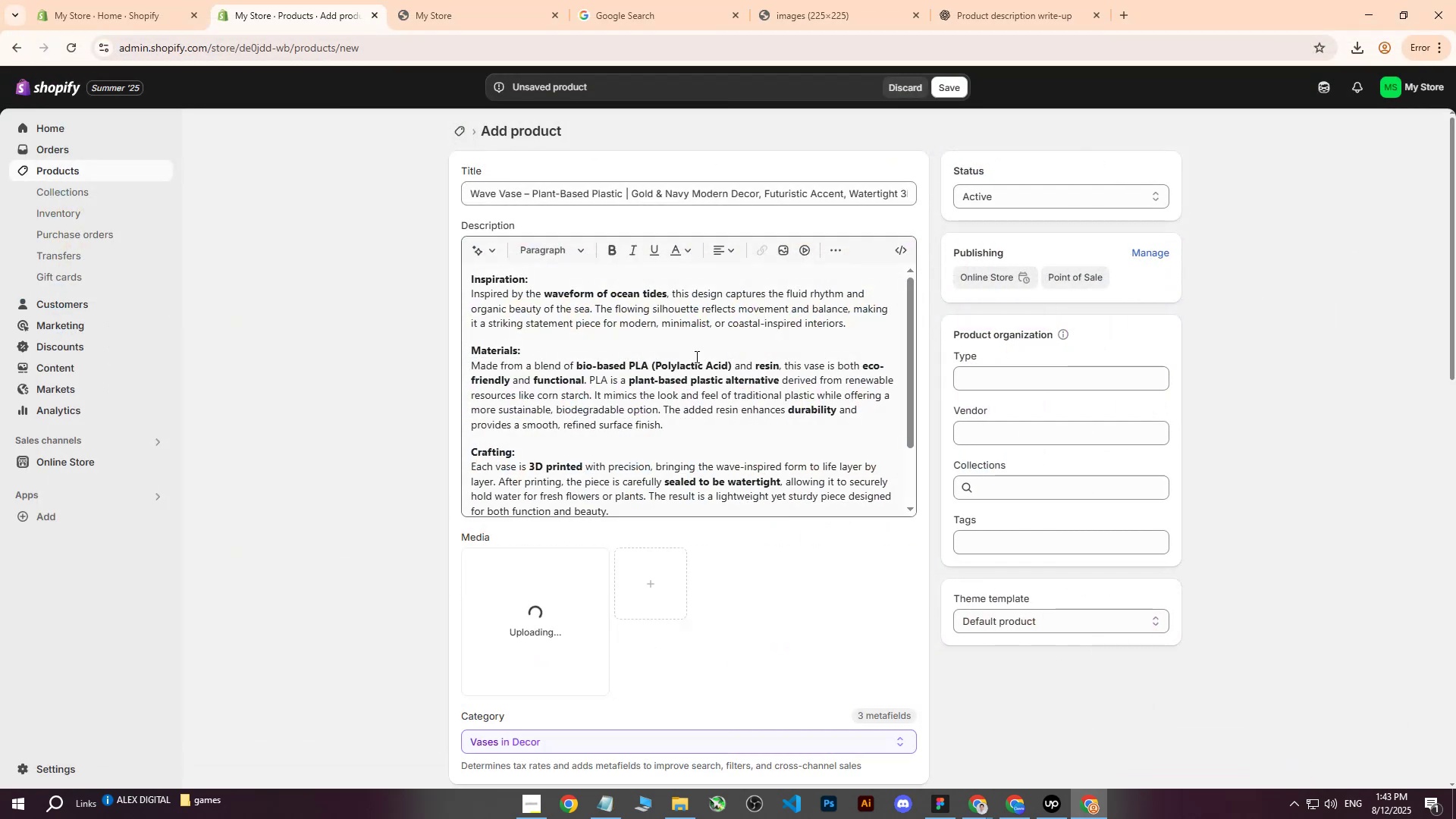 
scroll: coordinate [714, 363], scroll_direction: down, amount: 2.0
 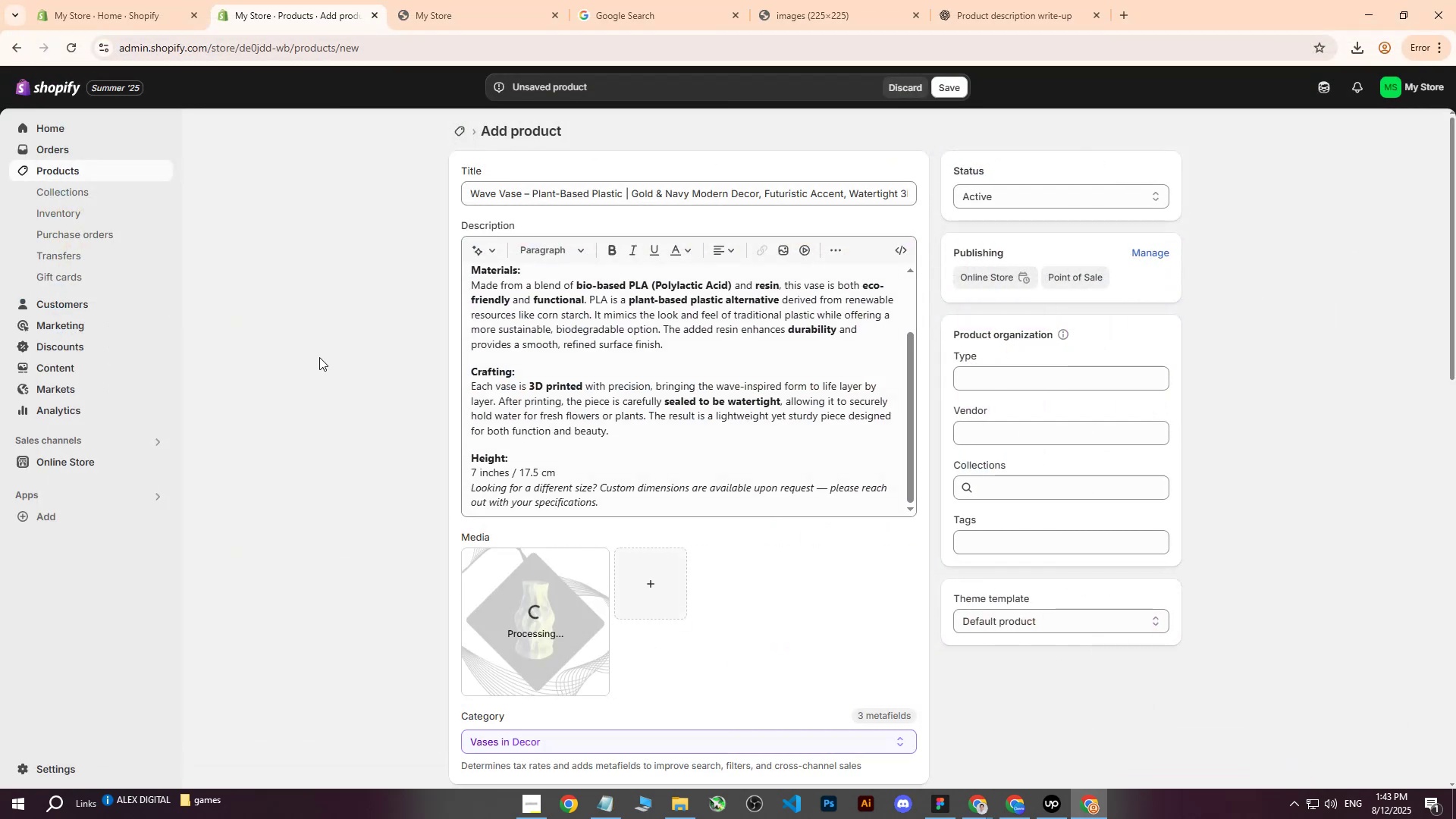 
scroll: coordinate [728, 384], scroll_direction: up, amount: 3.0
 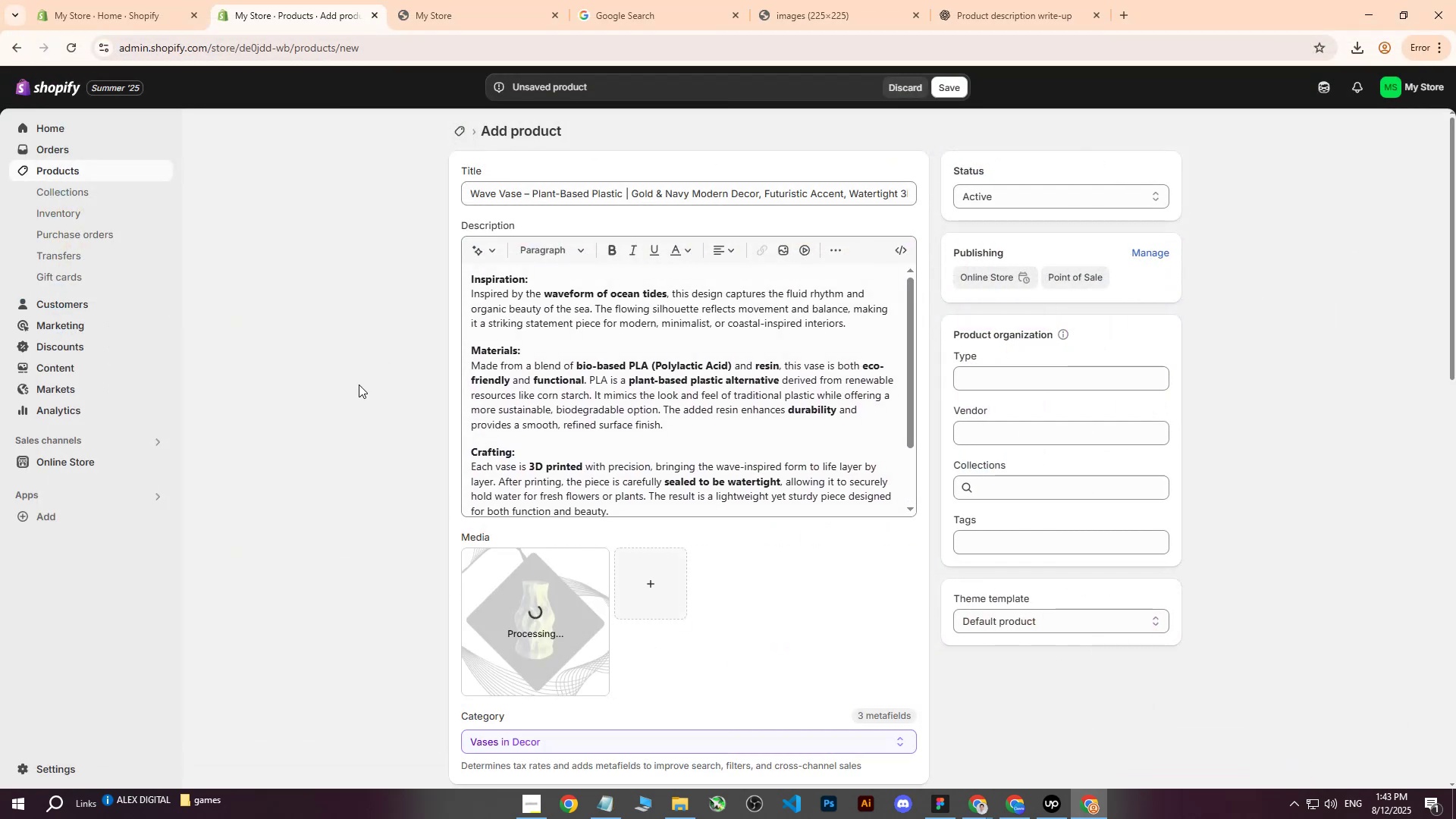 
left_click([359, 384])
 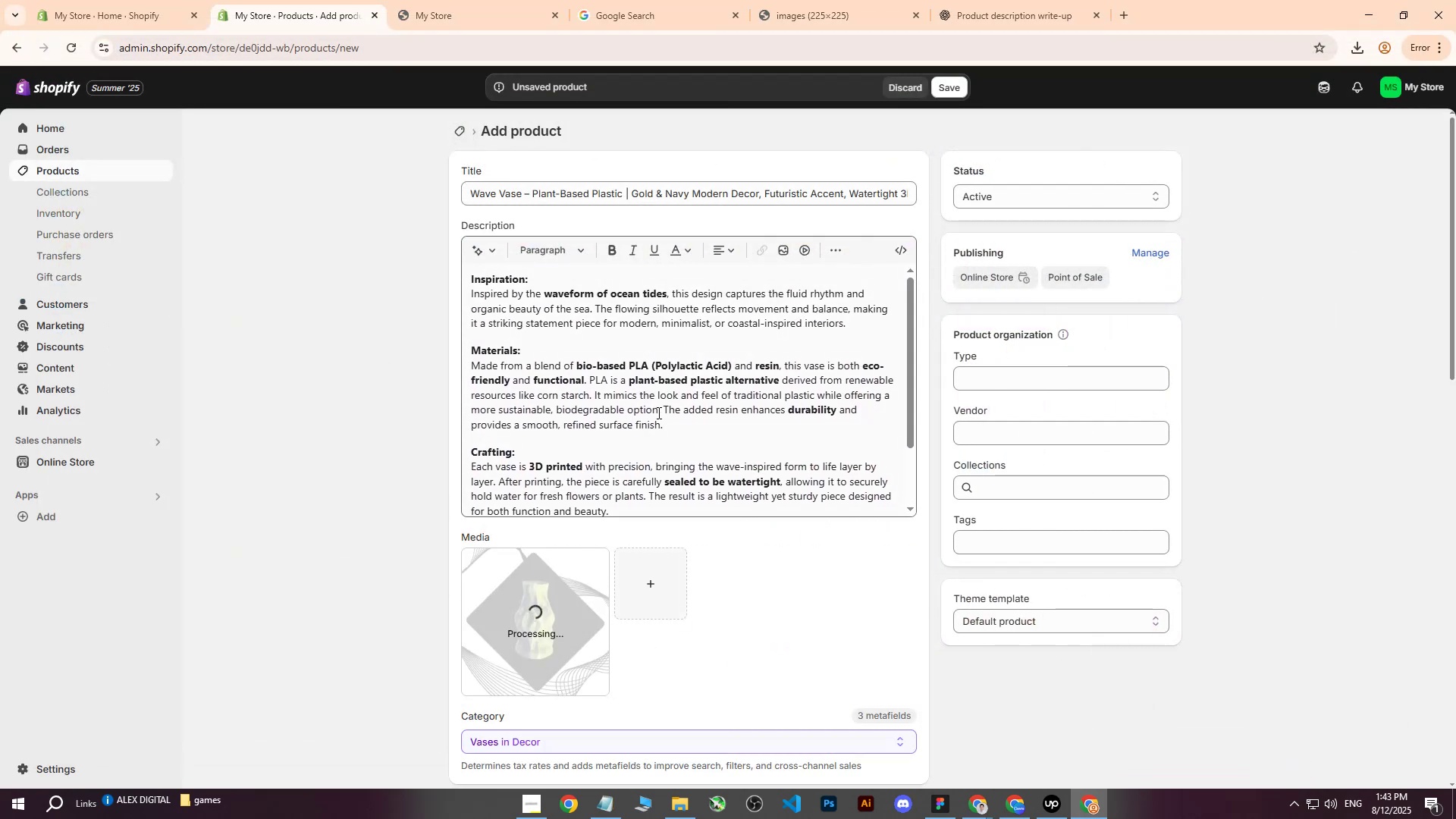 
scroll: coordinate [649, 601], scroll_direction: down, amount: 10.0
 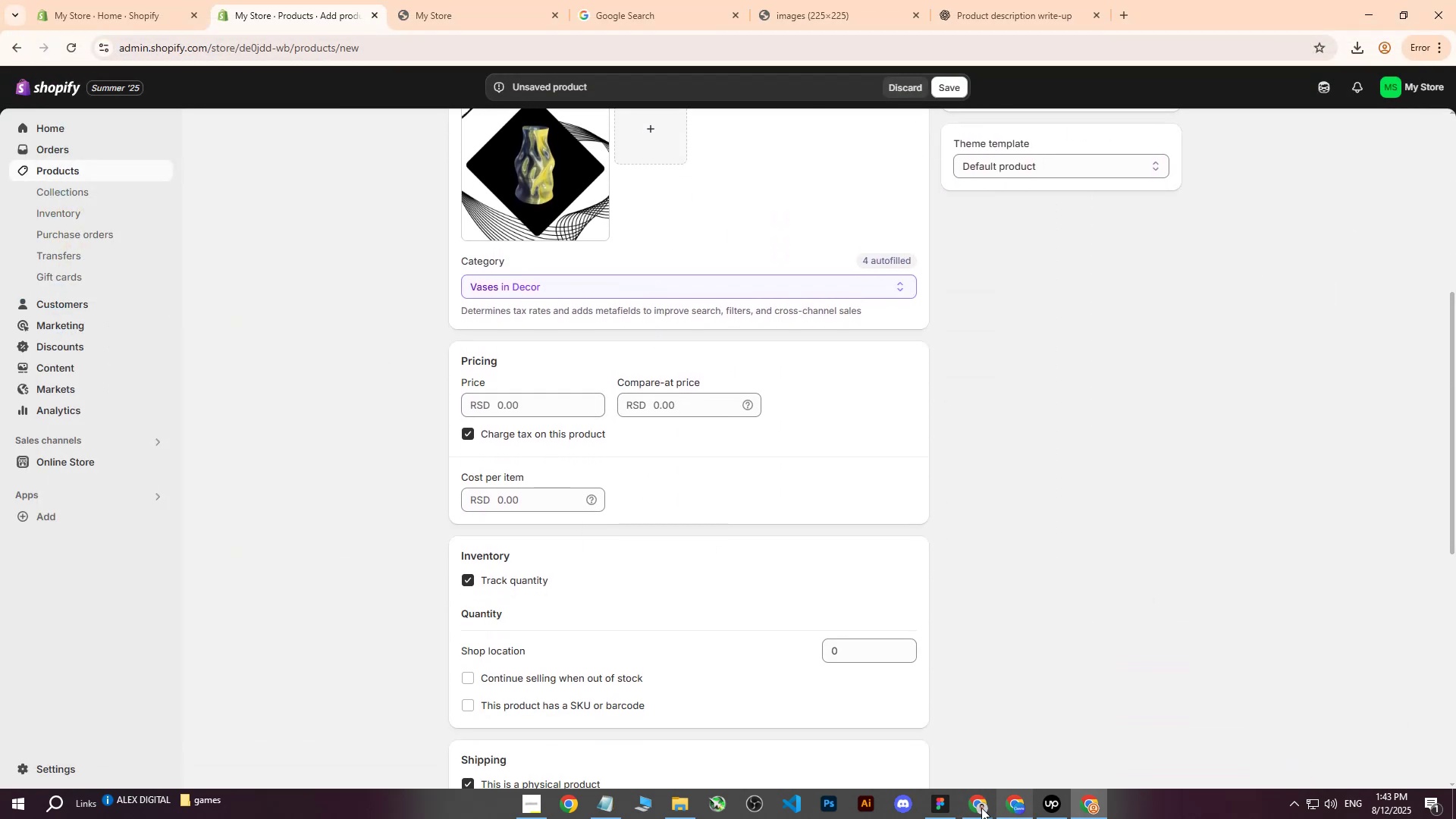 
double_click([930, 752])
 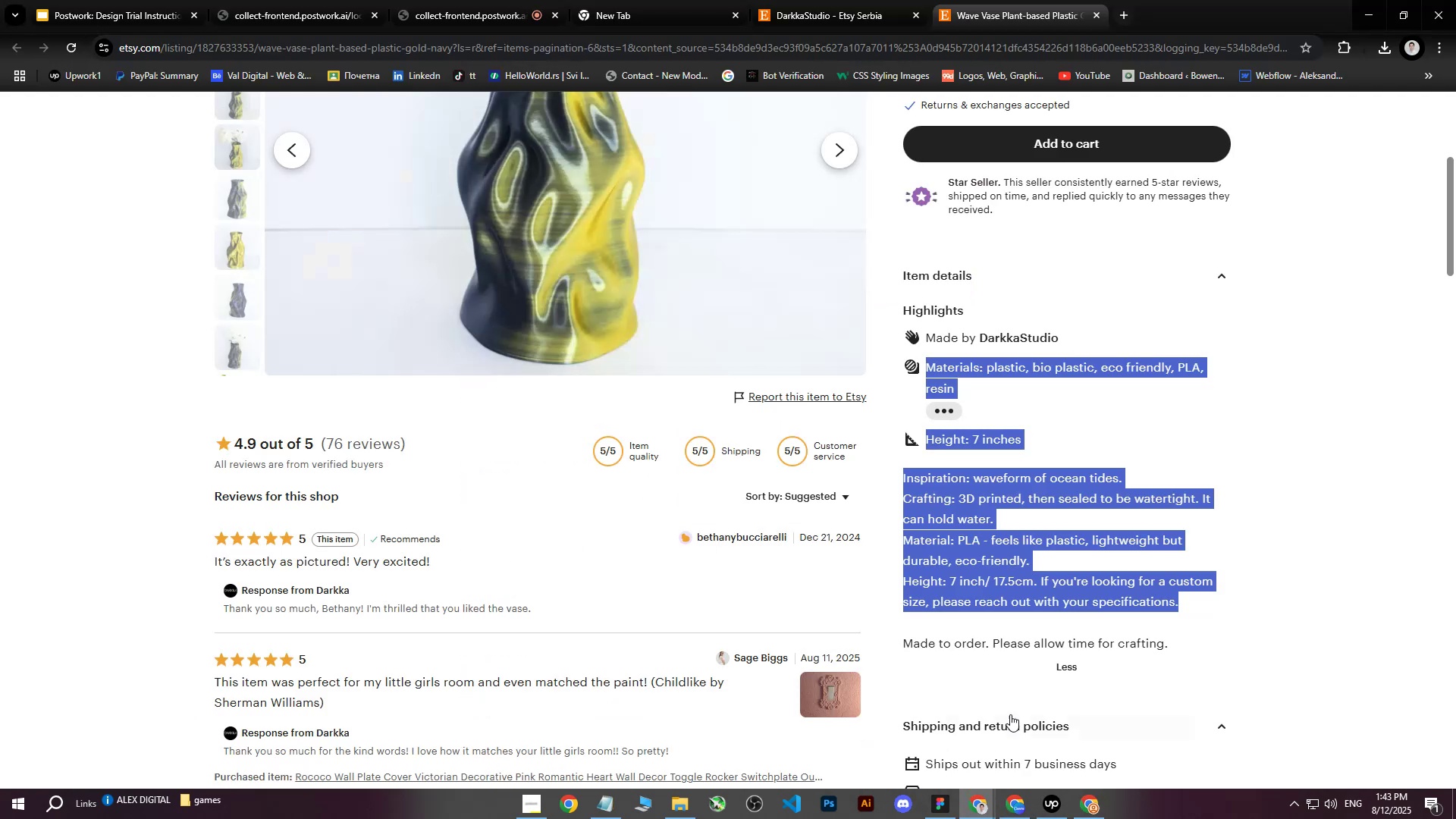 
scroll: coordinate [942, 431], scroll_direction: up, amount: 6.0
 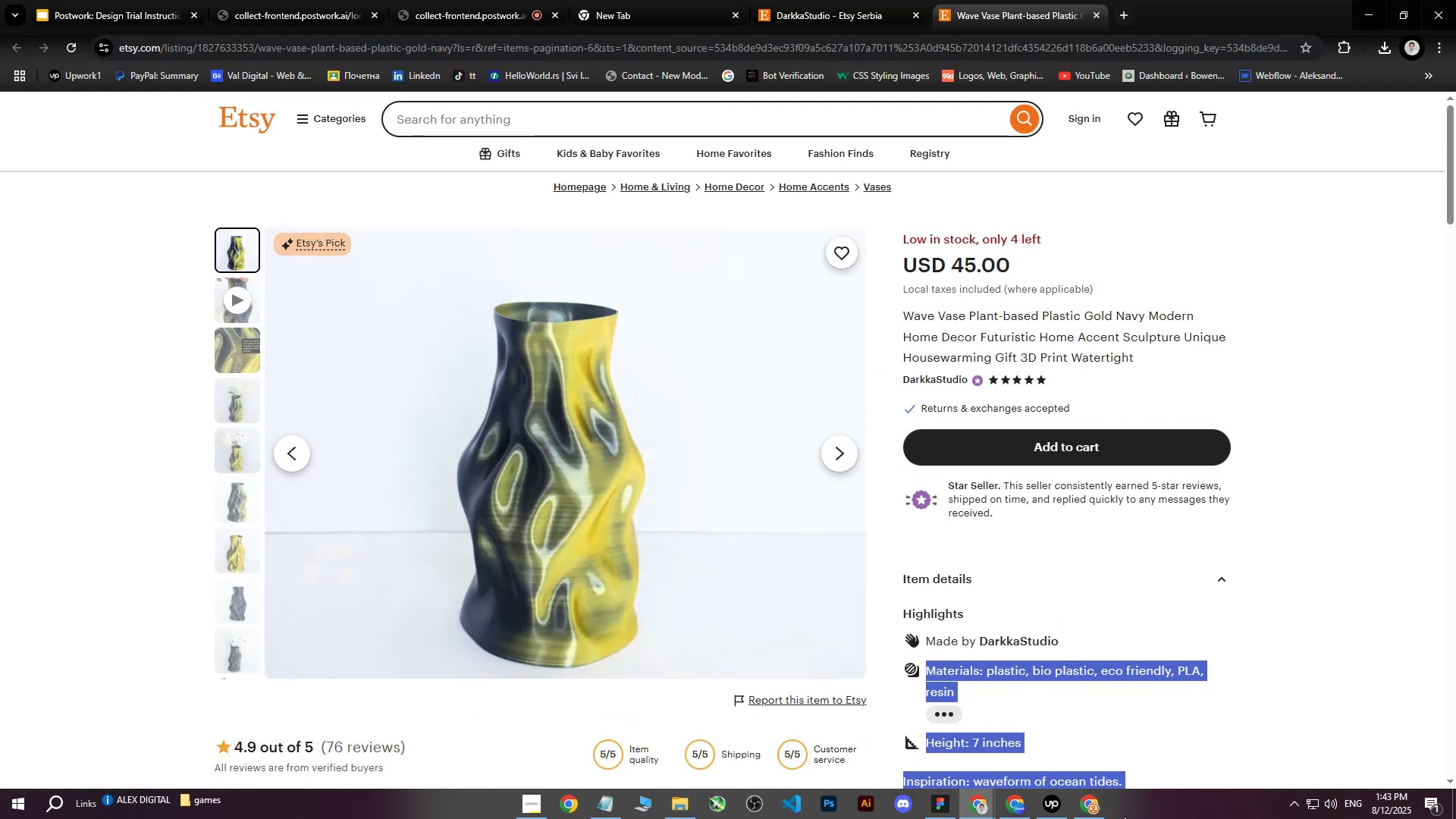 
left_click([1106, 796])
 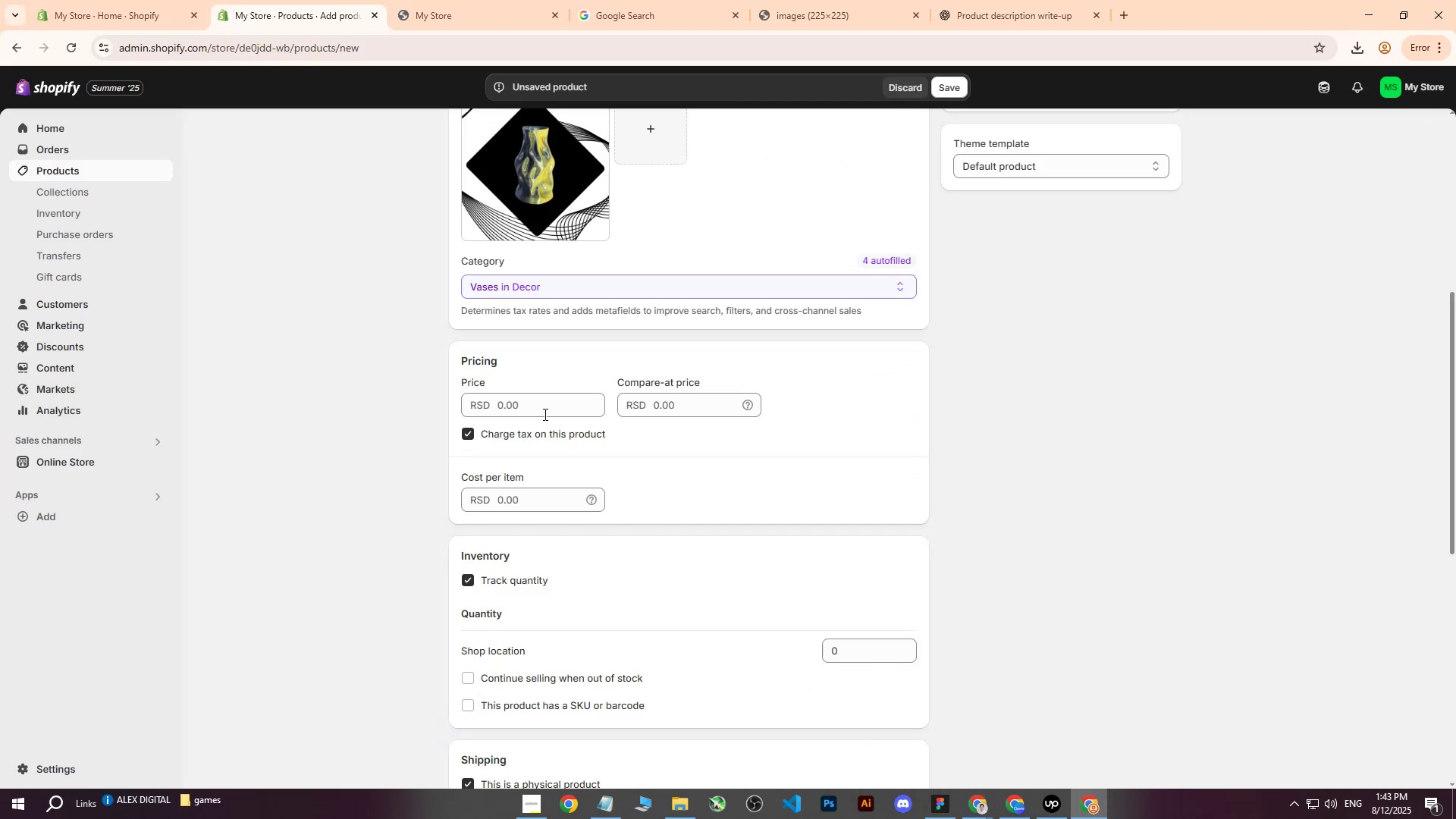 
left_click([538, 404])
 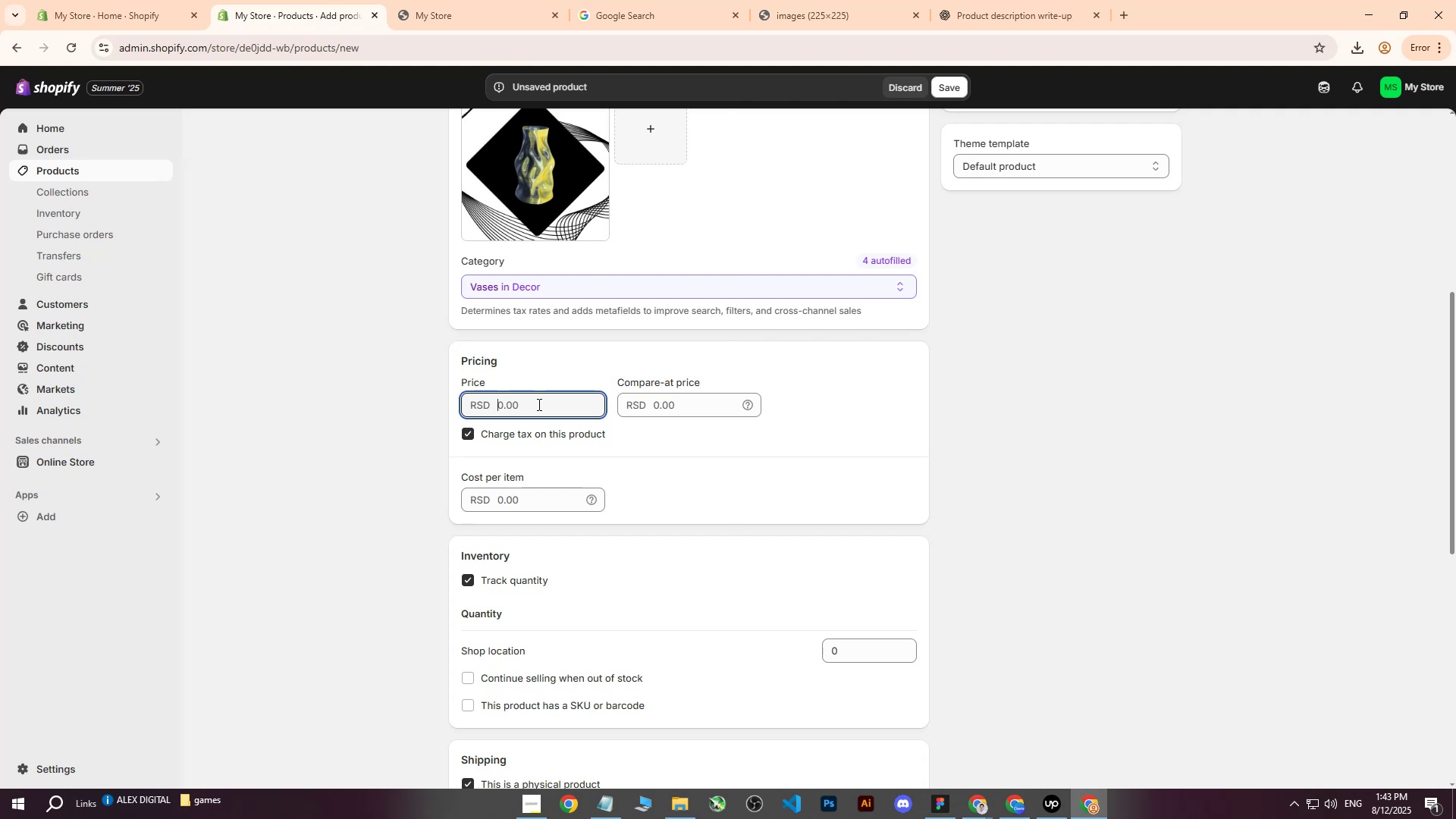 
type(5000)
 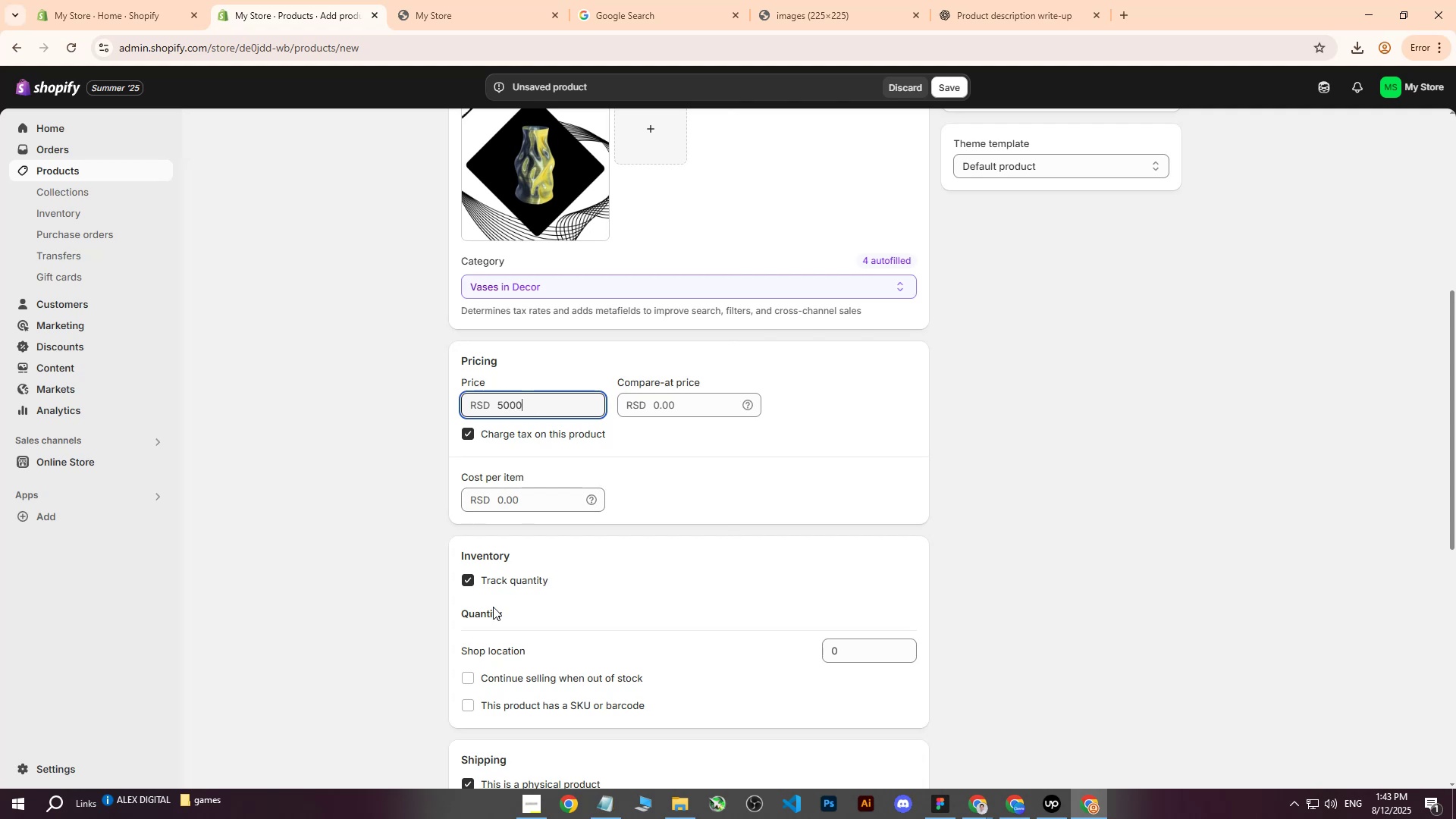 
scroll: coordinate [776, 464], scroll_direction: down, amount: 2.0
 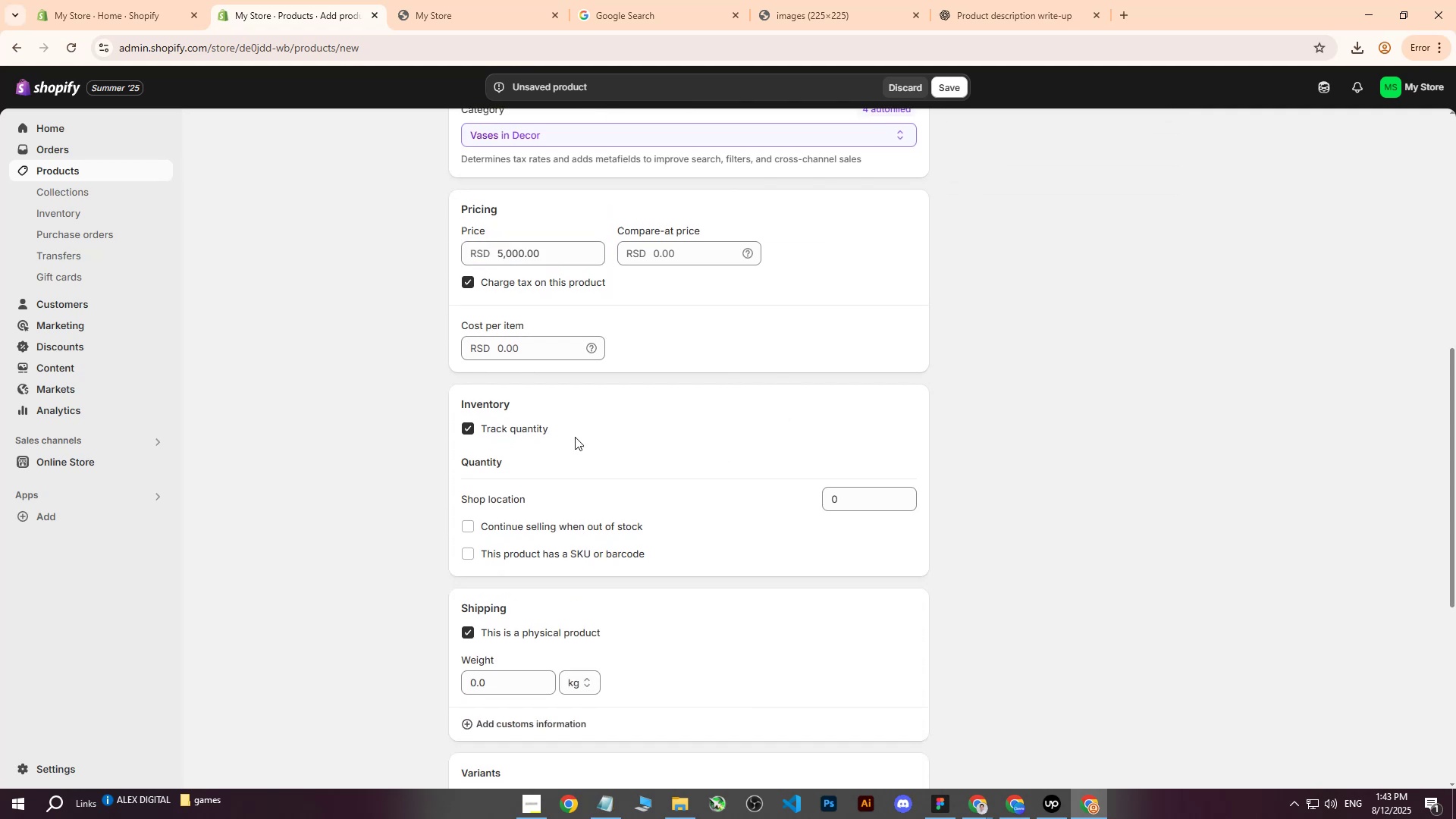 
double_click([524, 431])
 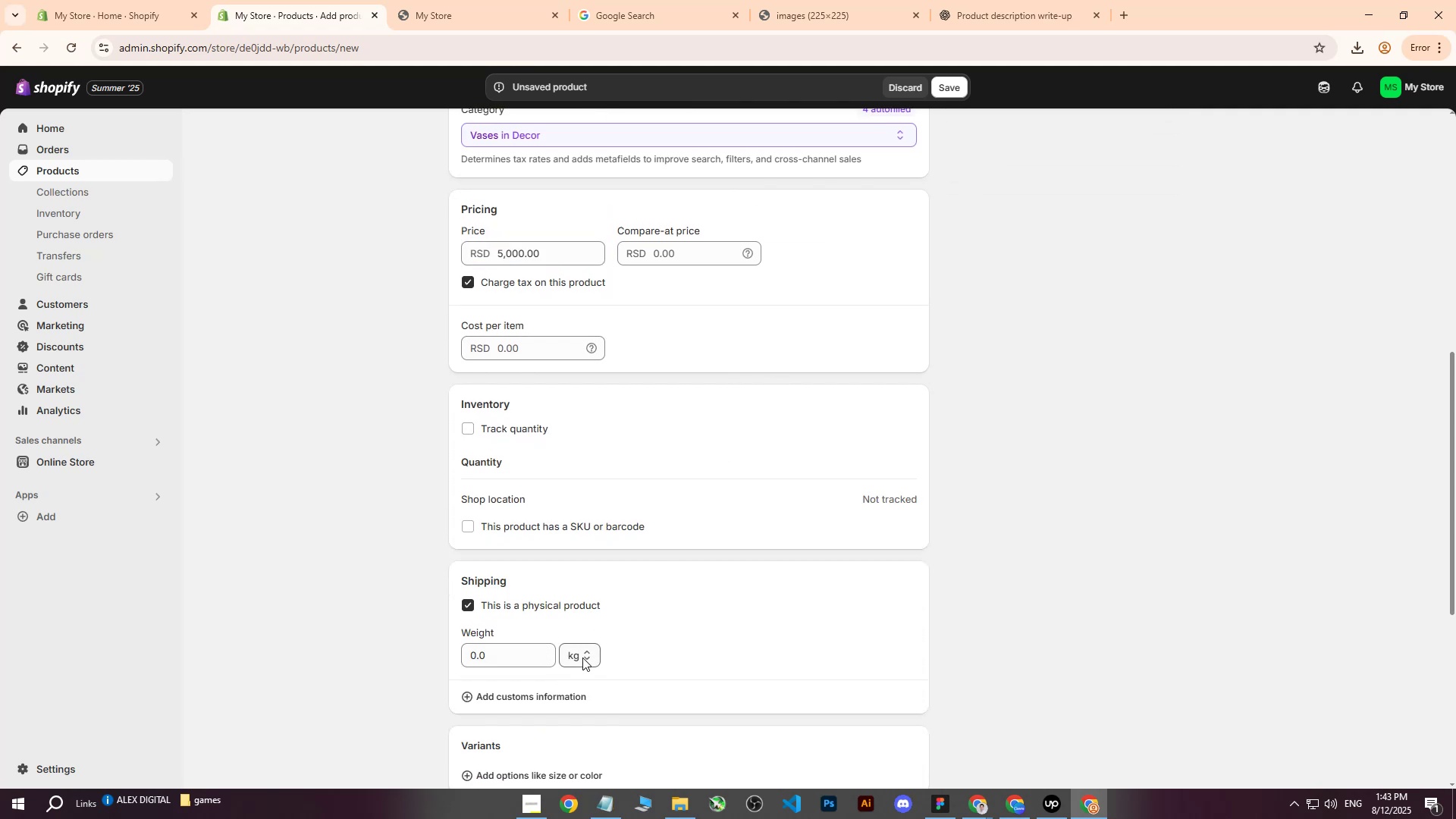 
left_click([513, 658])
 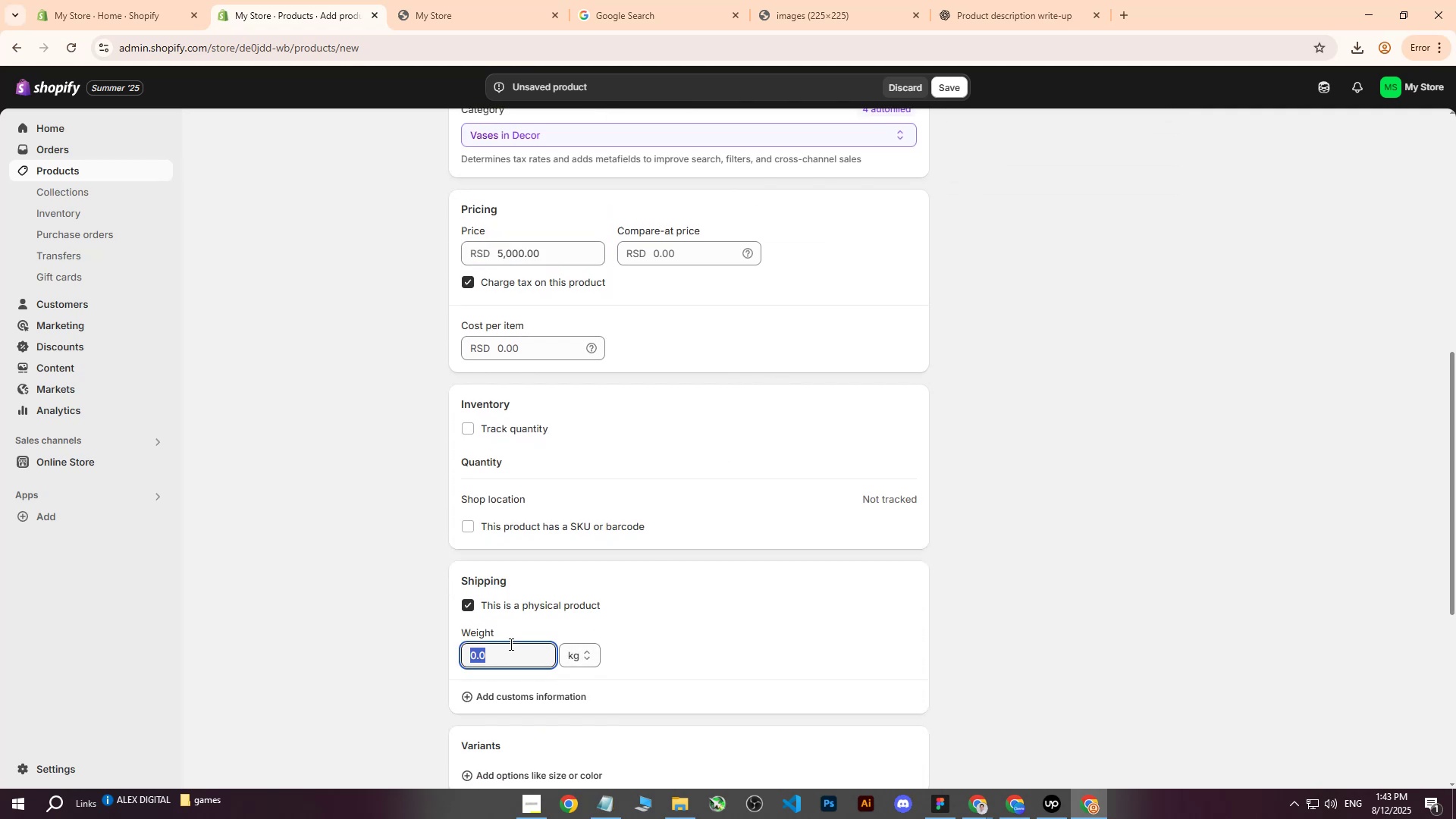 
key(6)
 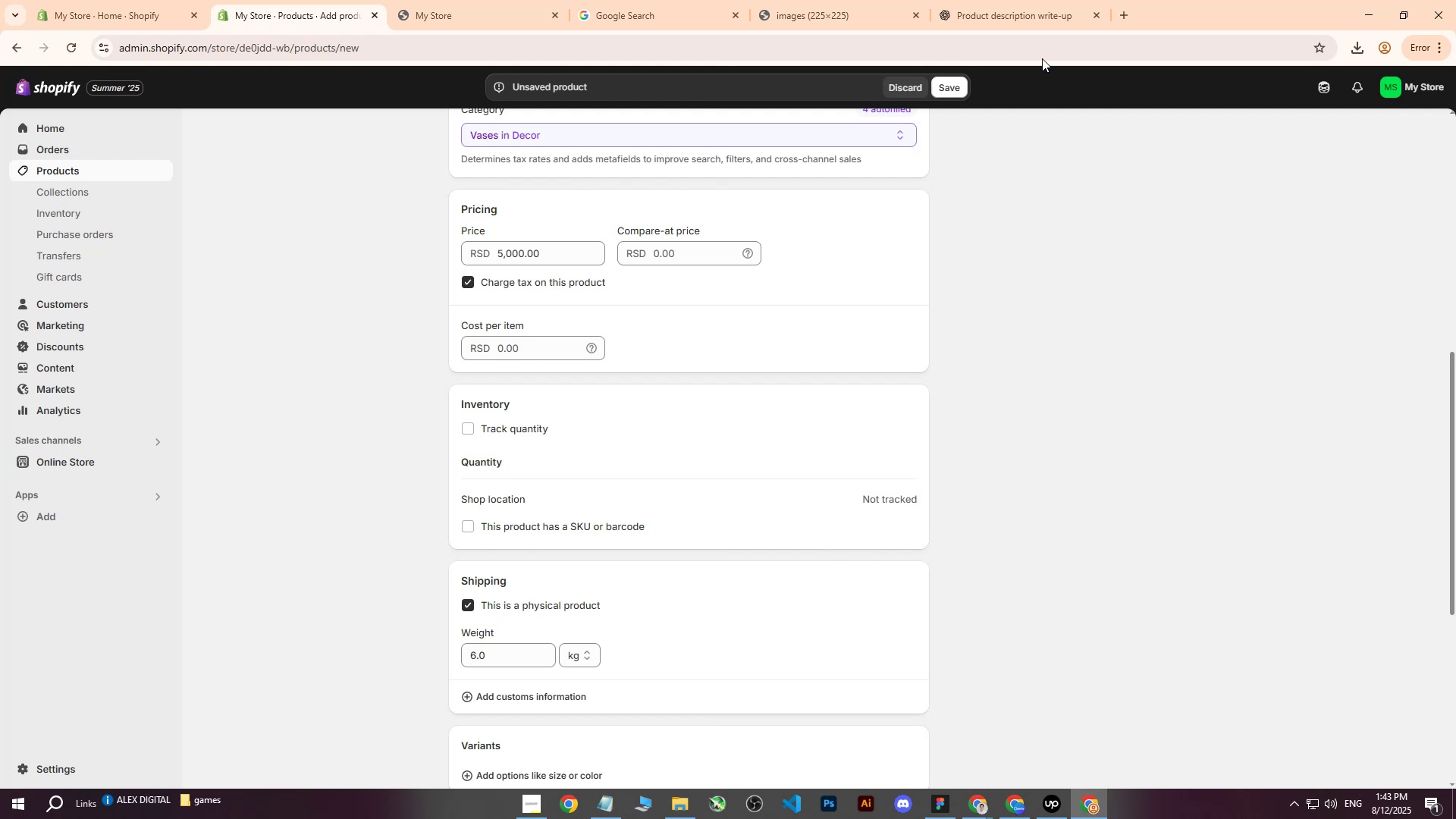 
left_click([957, 86])
 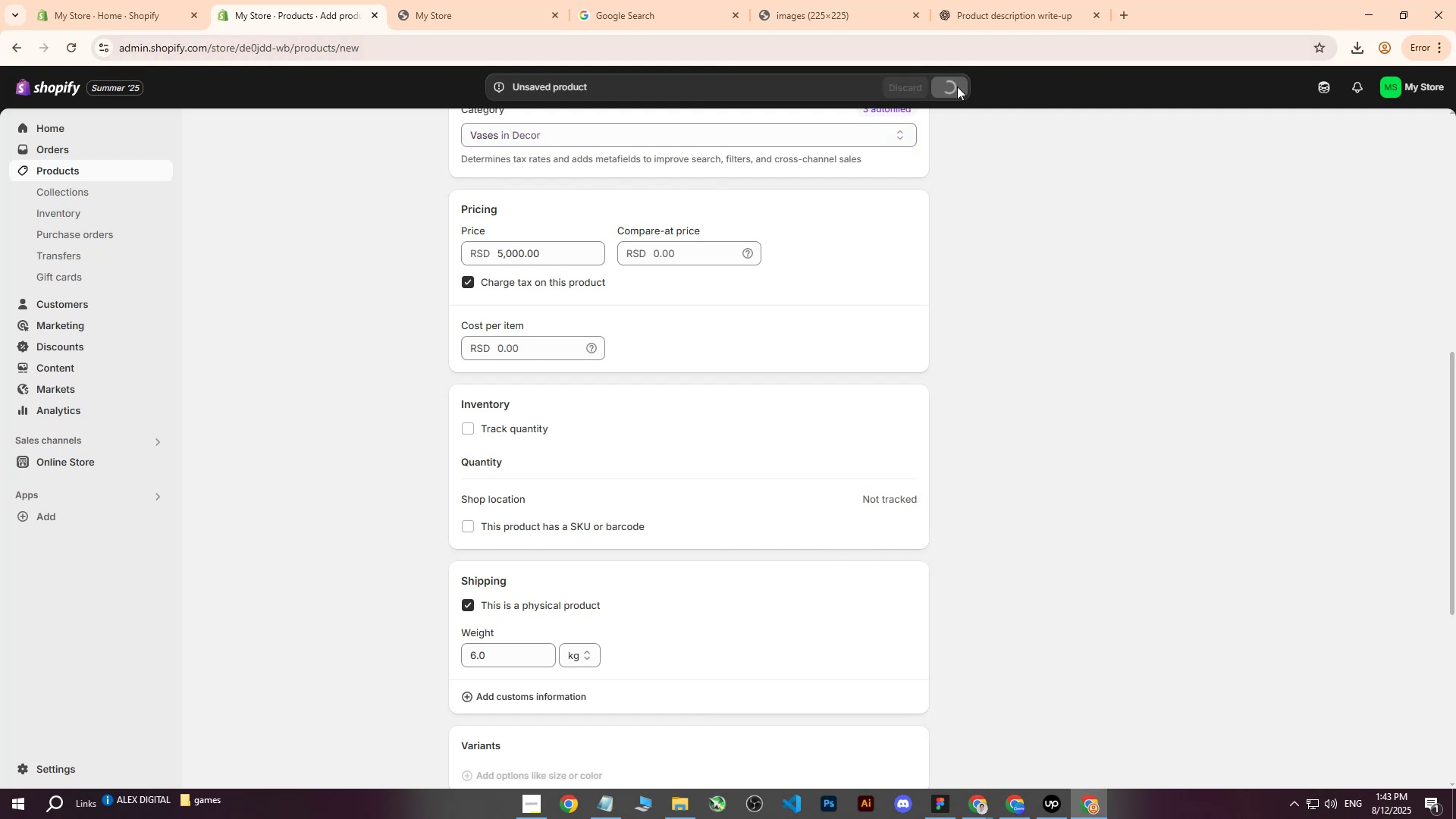 
scroll: coordinate [1047, 351], scroll_direction: up, amount: 9.0
 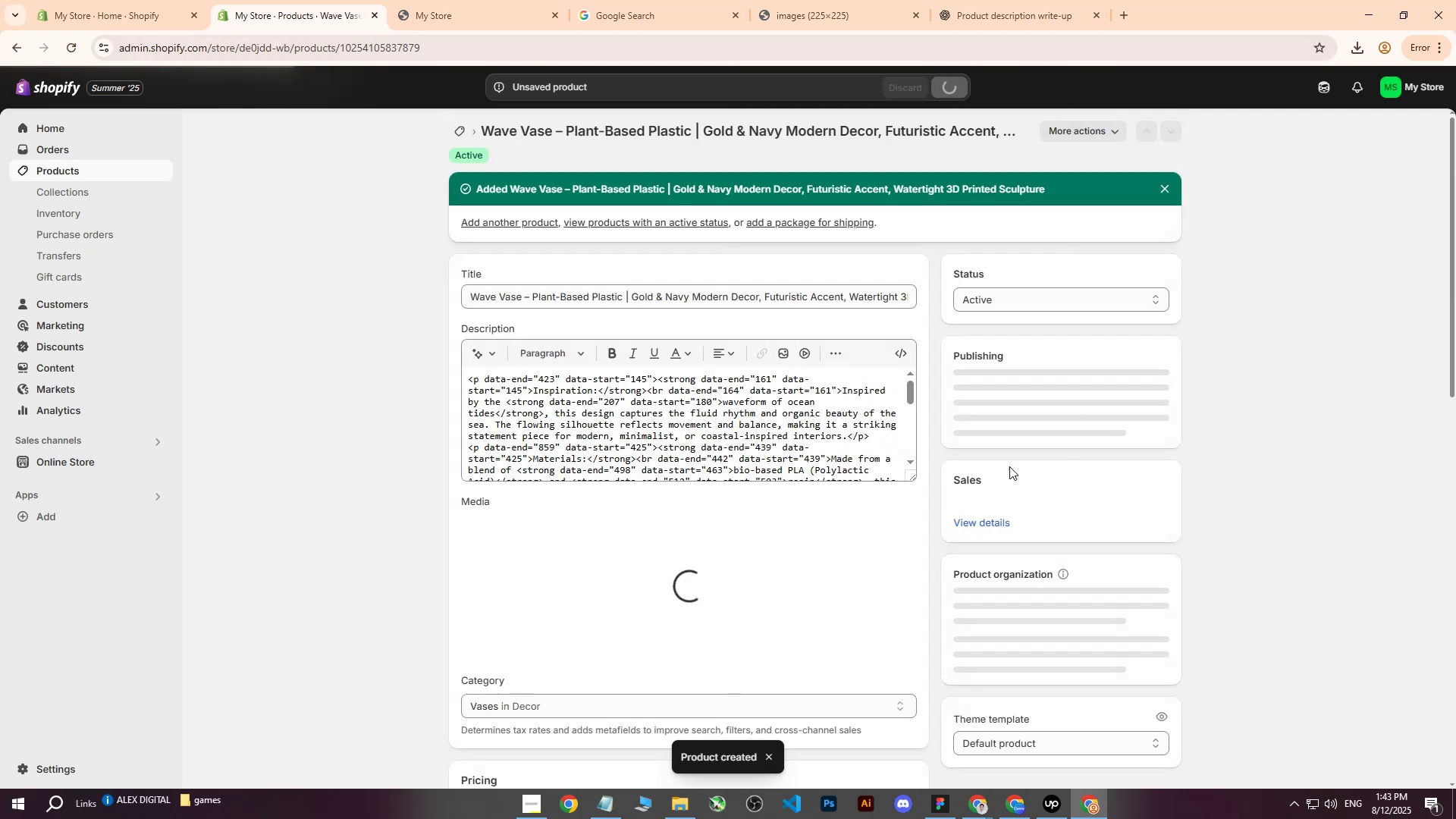 
scroll: coordinate [1051, 545], scroll_direction: down, amount: 6.0
 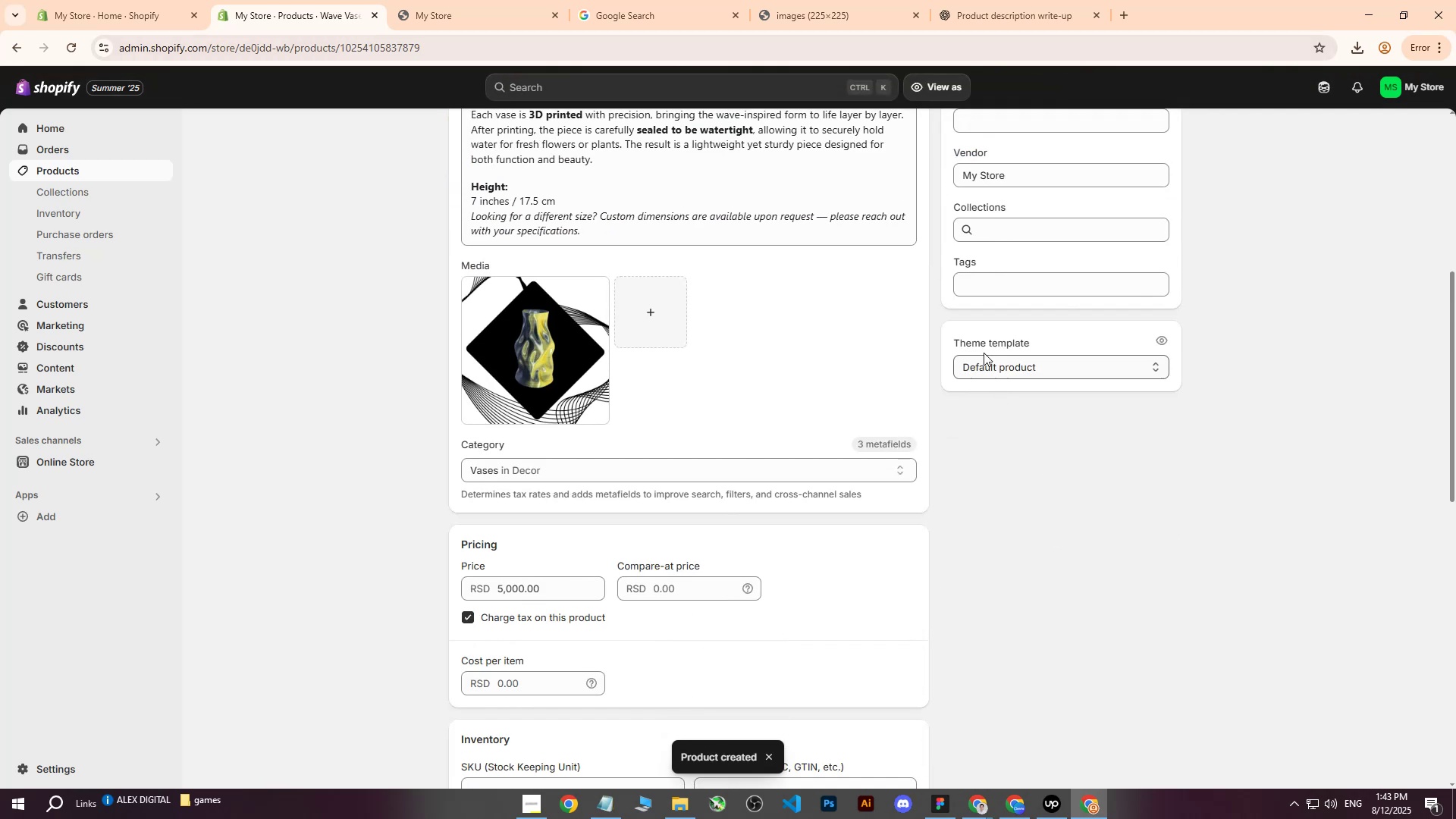 
left_click([979, 279])
 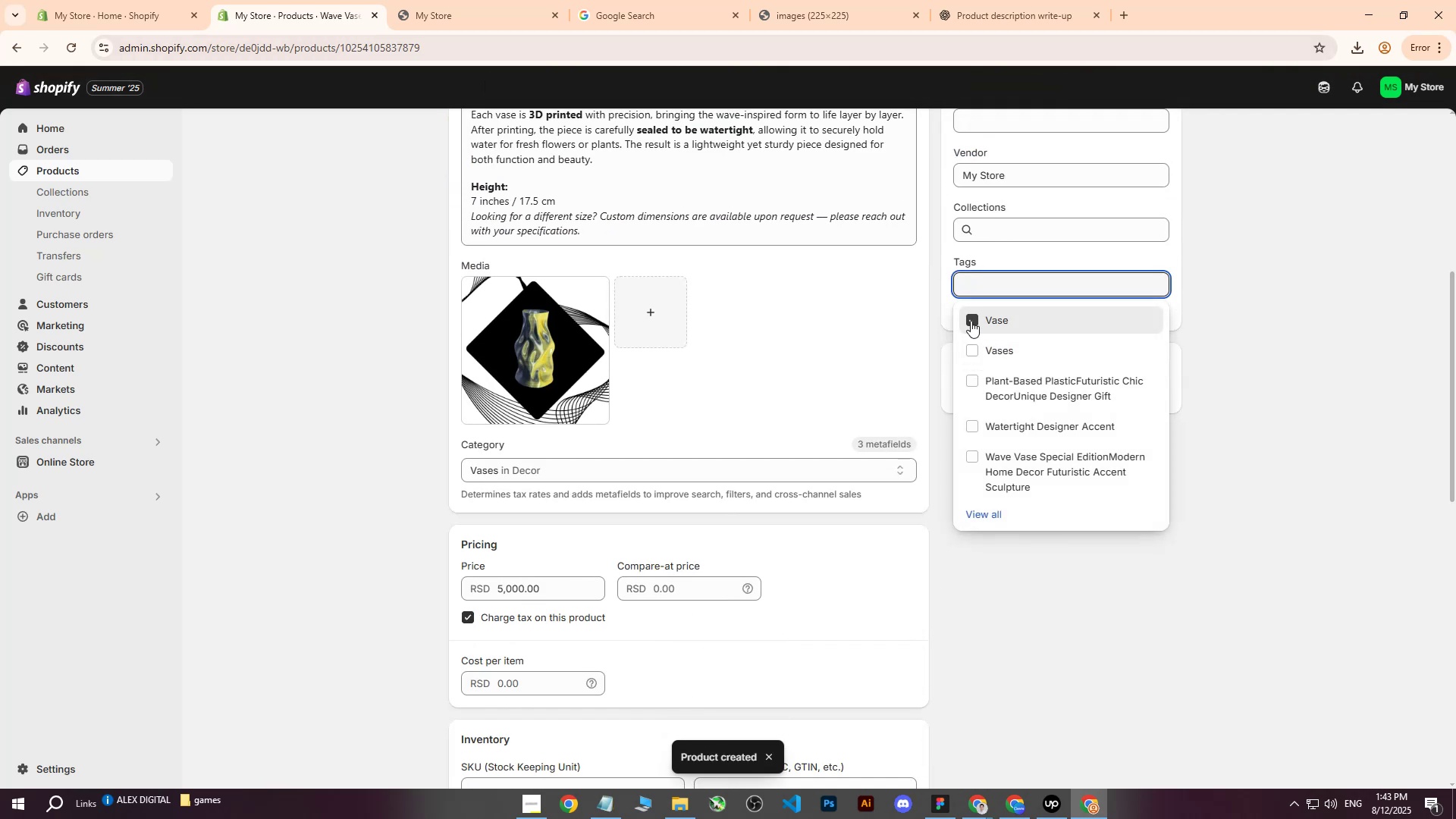 
double_click([968, 350])
 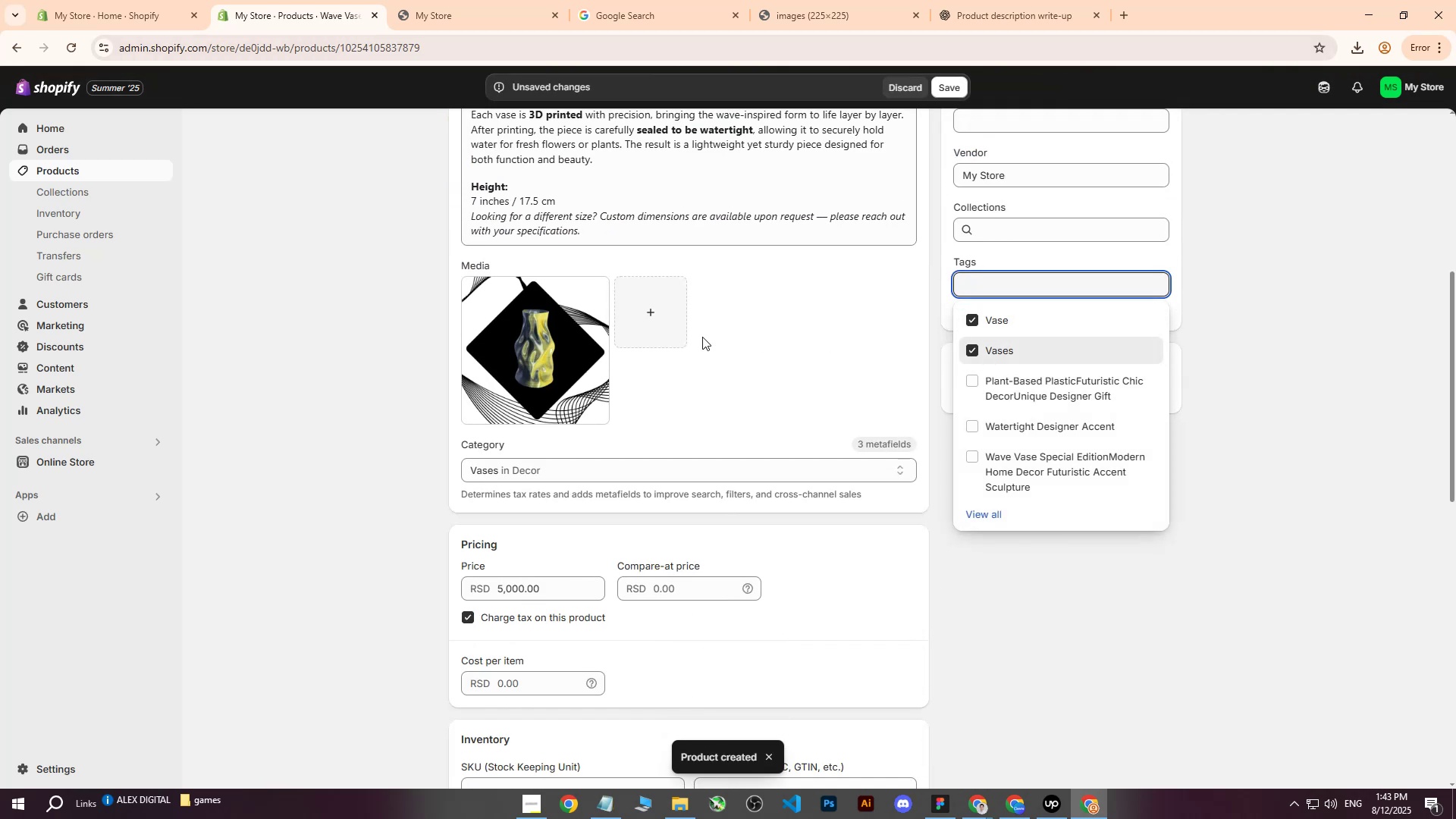 
left_click([370, 331])
 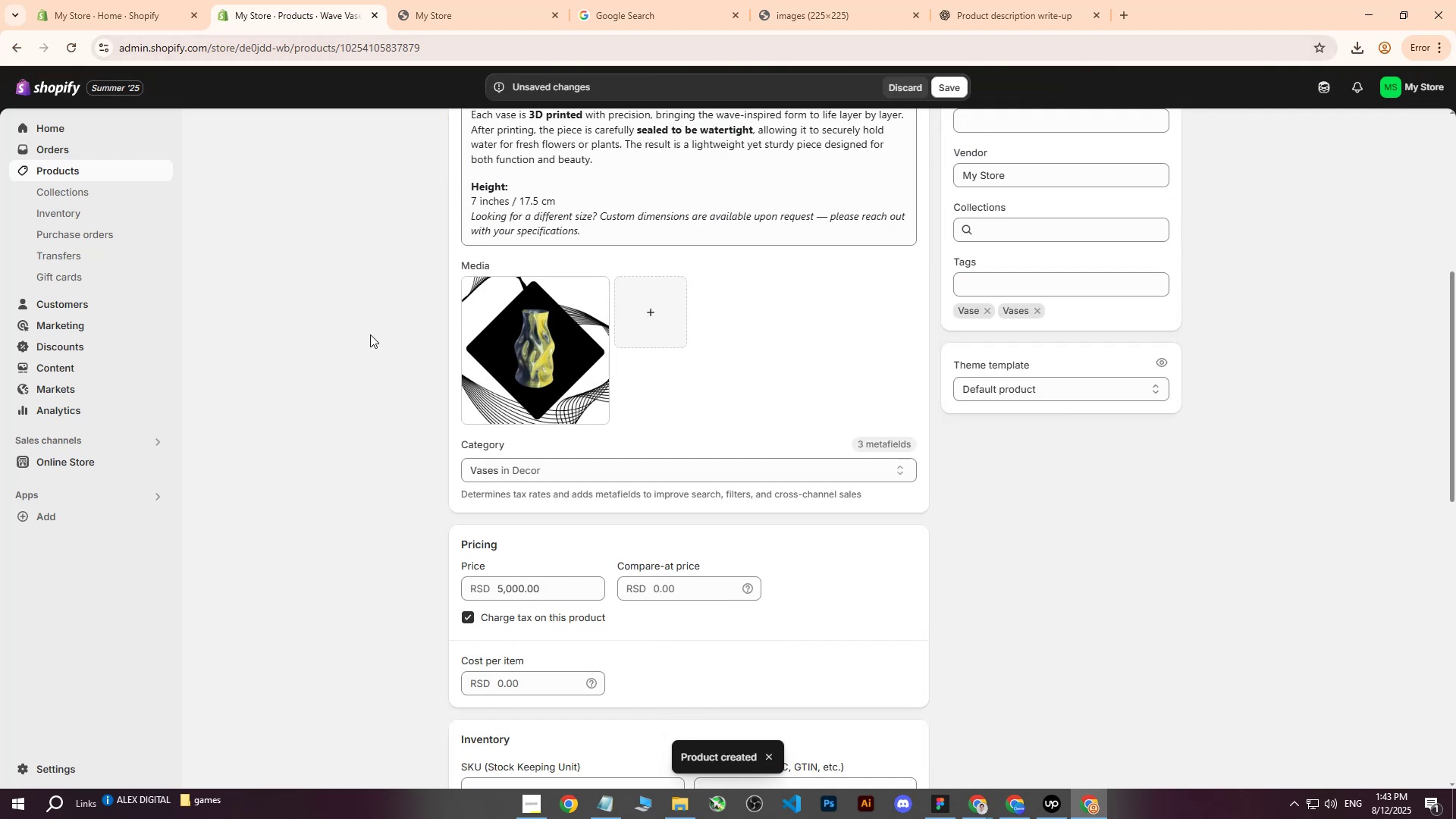 
scroll: coordinate [410, 355], scroll_direction: up, amount: 6.0
 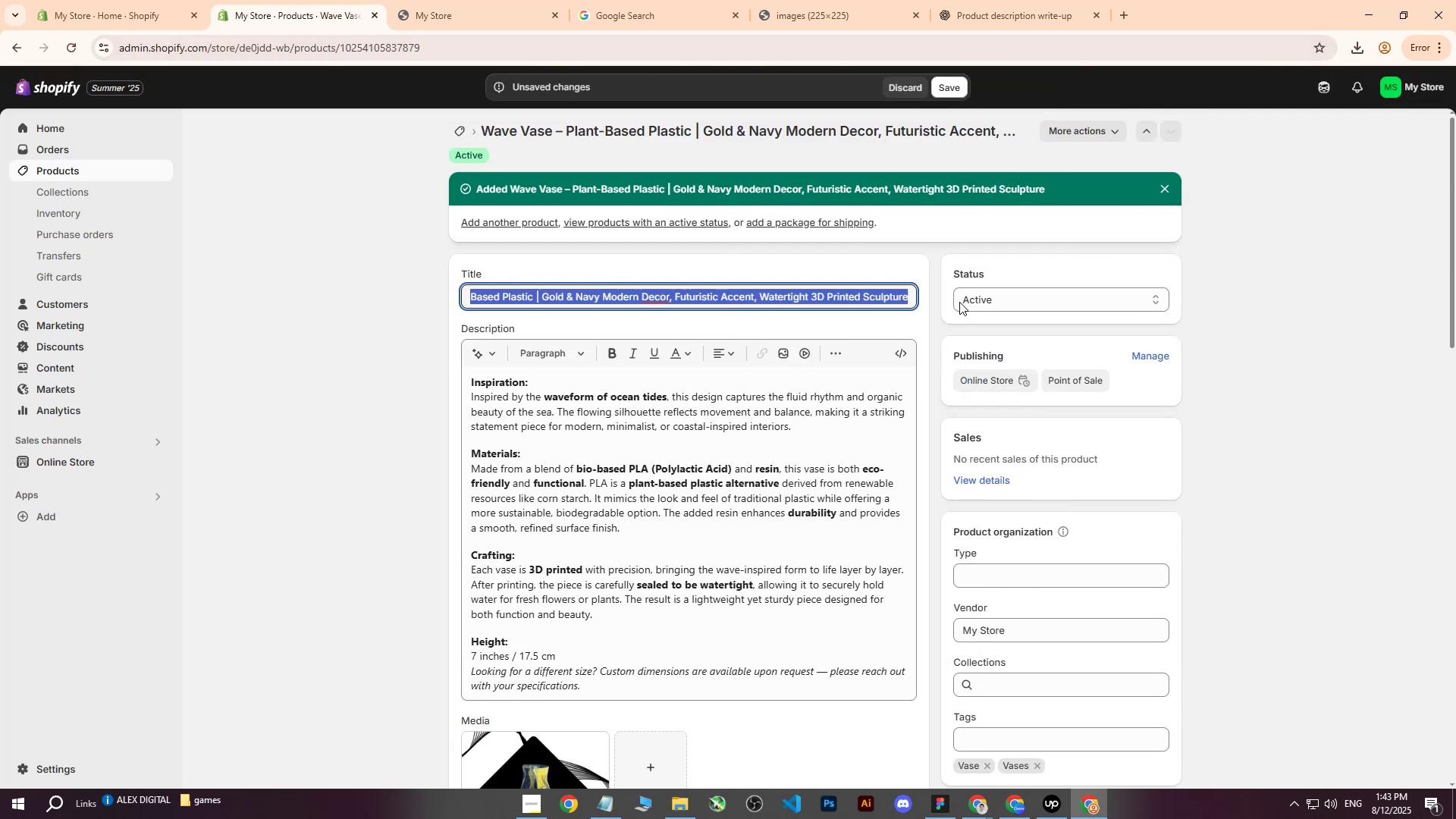 
key(Control+C)
 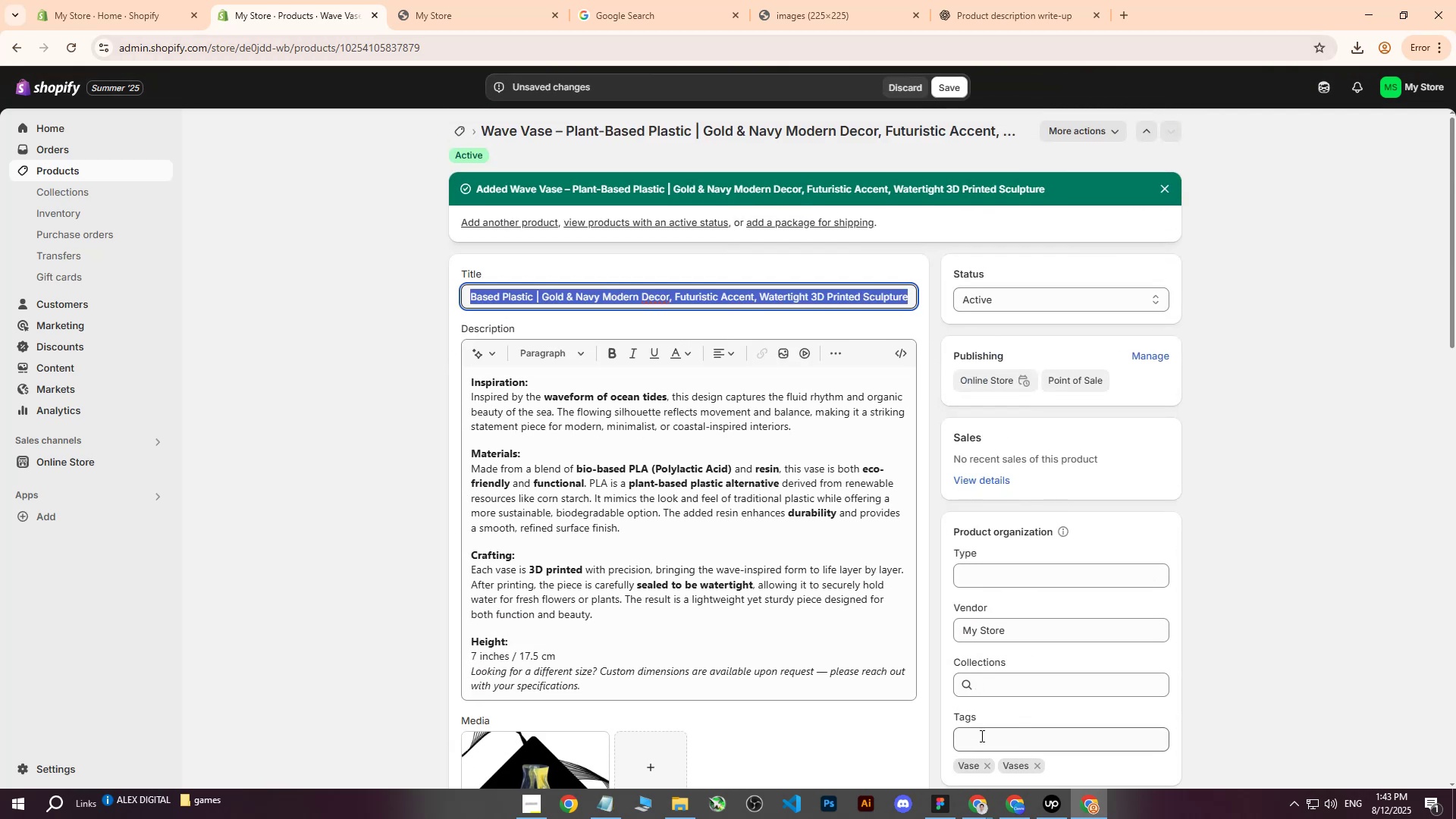 
left_click([981, 736])
 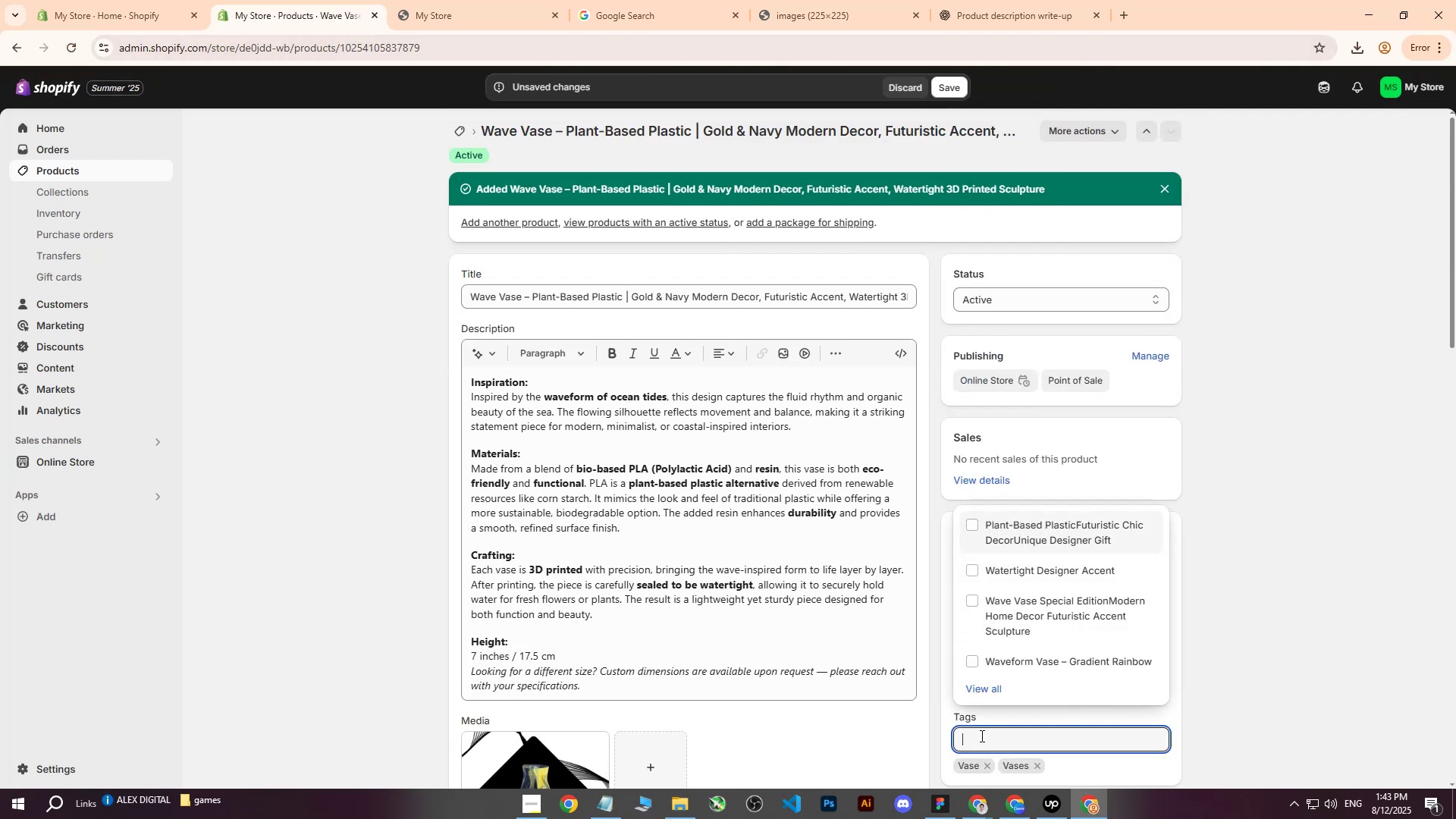 
key(Control+ControlLeft)
 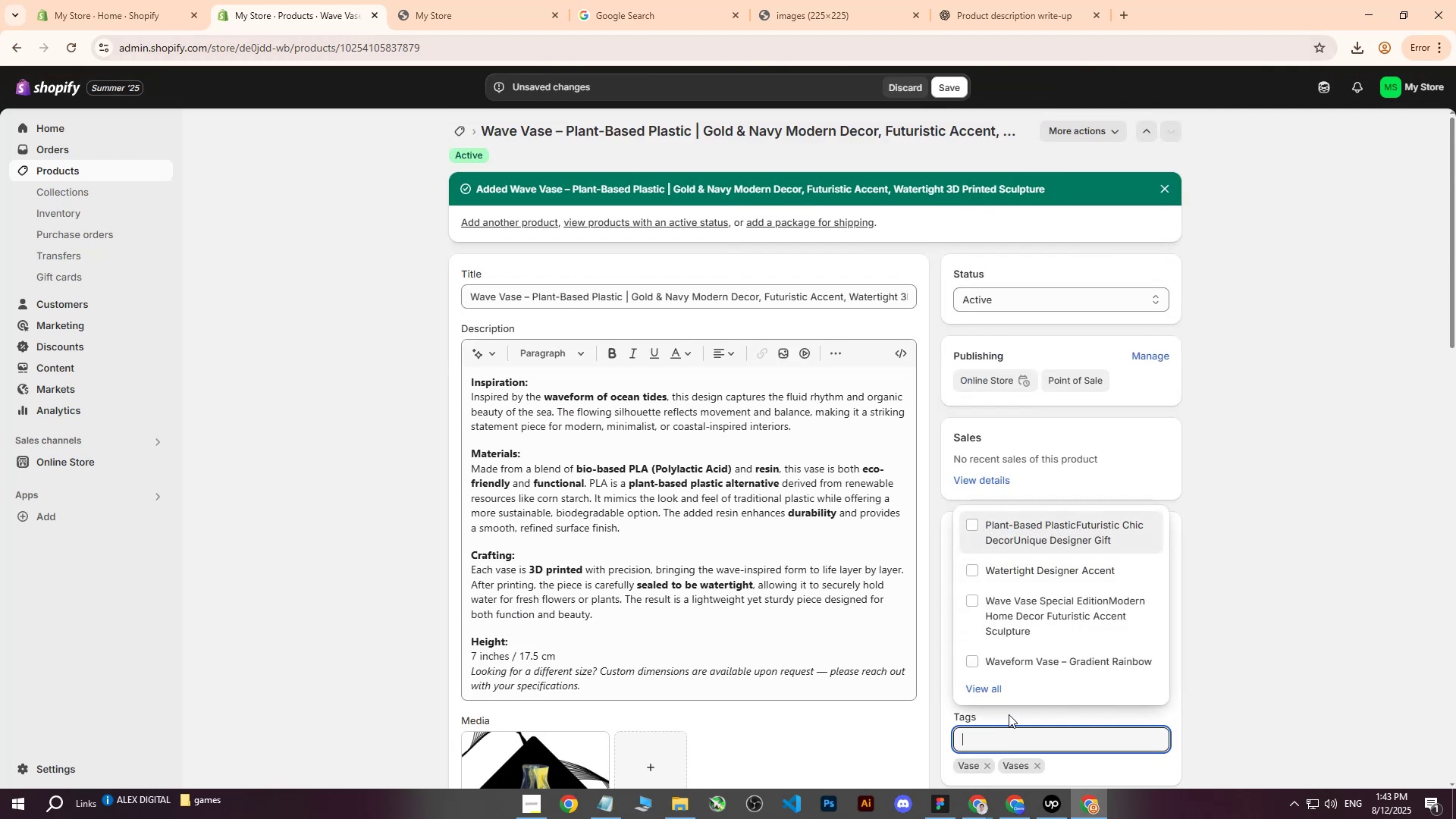 
key(Control+V)
 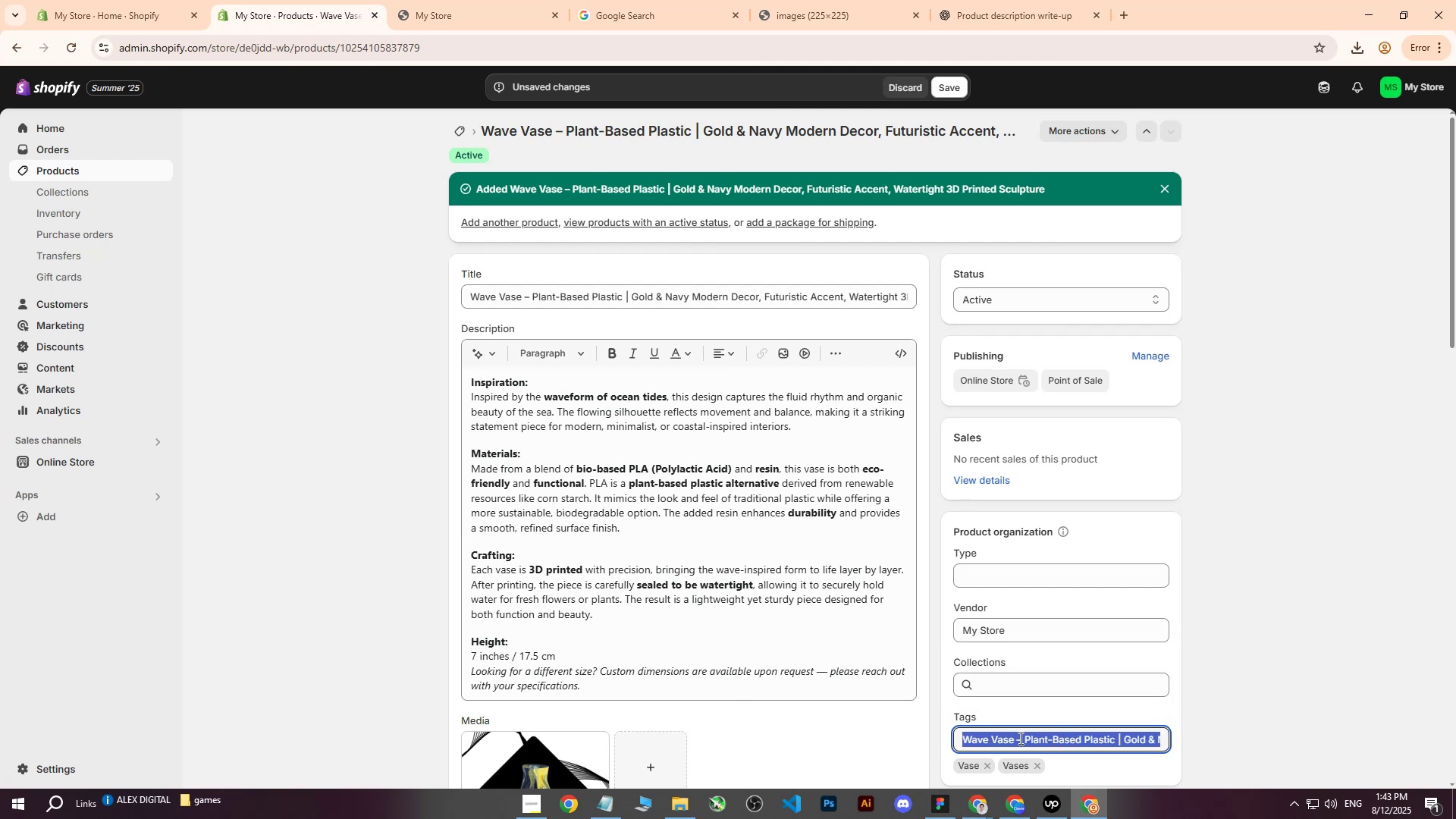 
triple_click([1122, 742])
 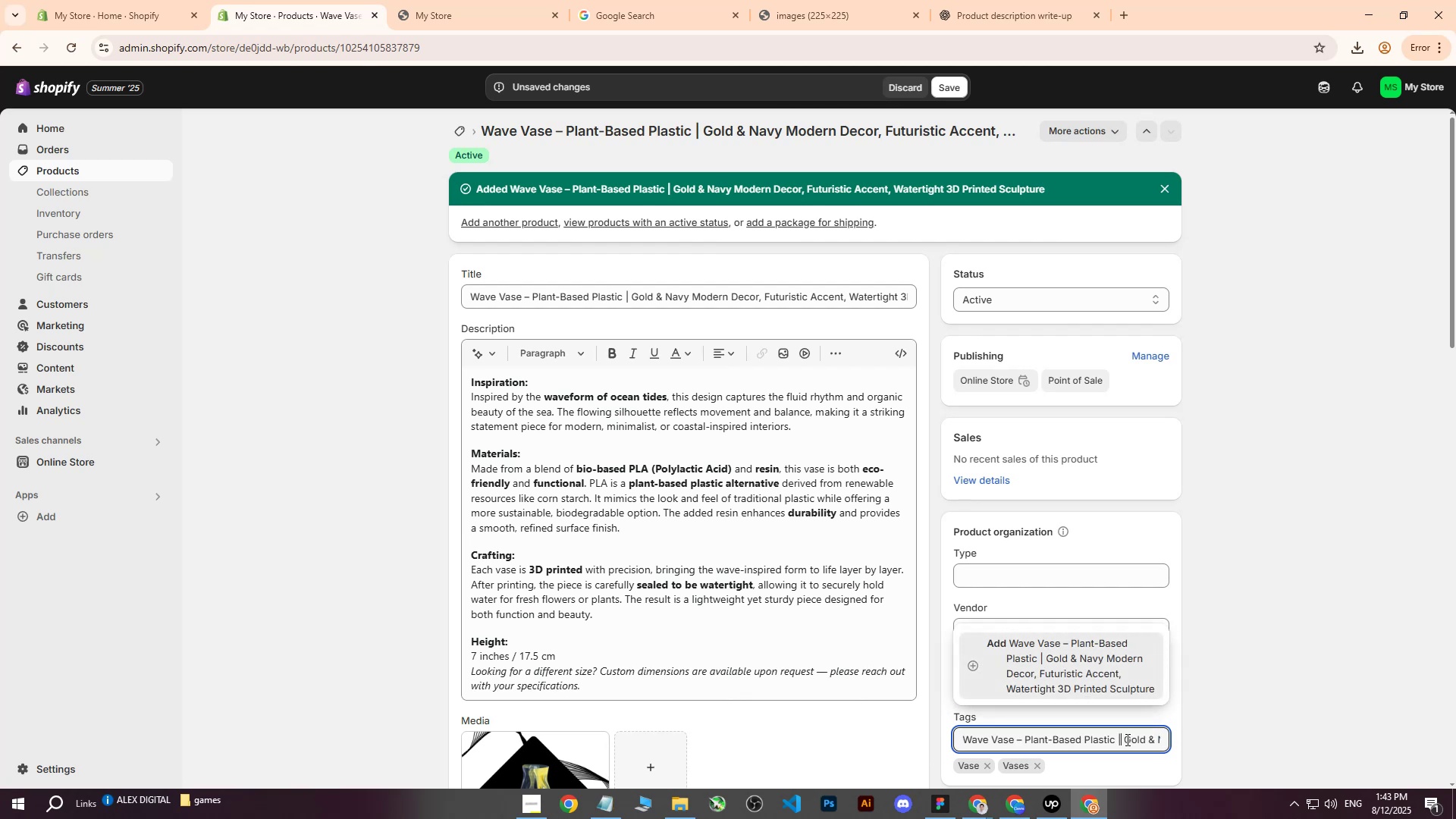 
triple_click([1126, 739])
 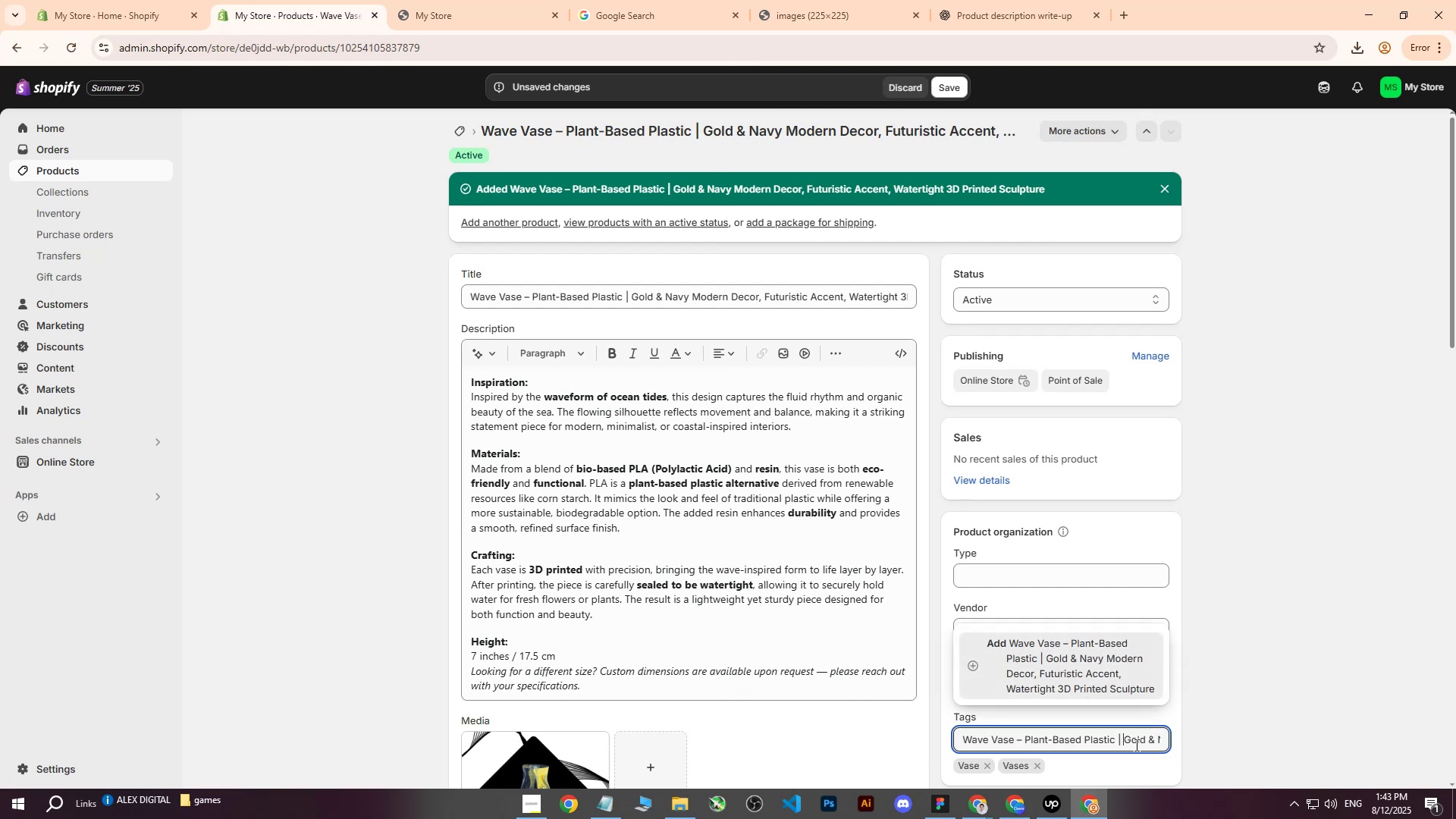 
key(Backspace)
 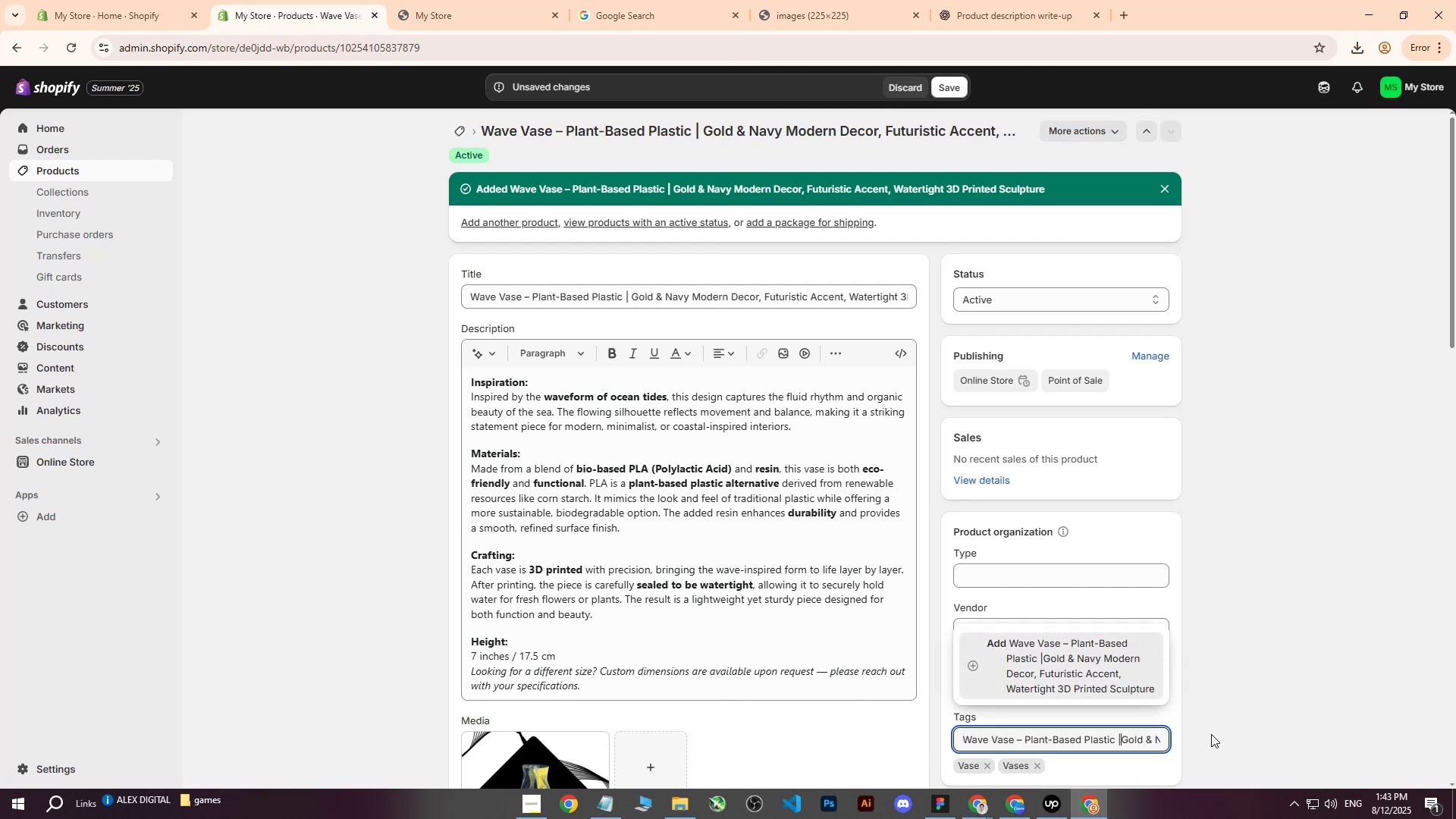 
key(Backspace)
 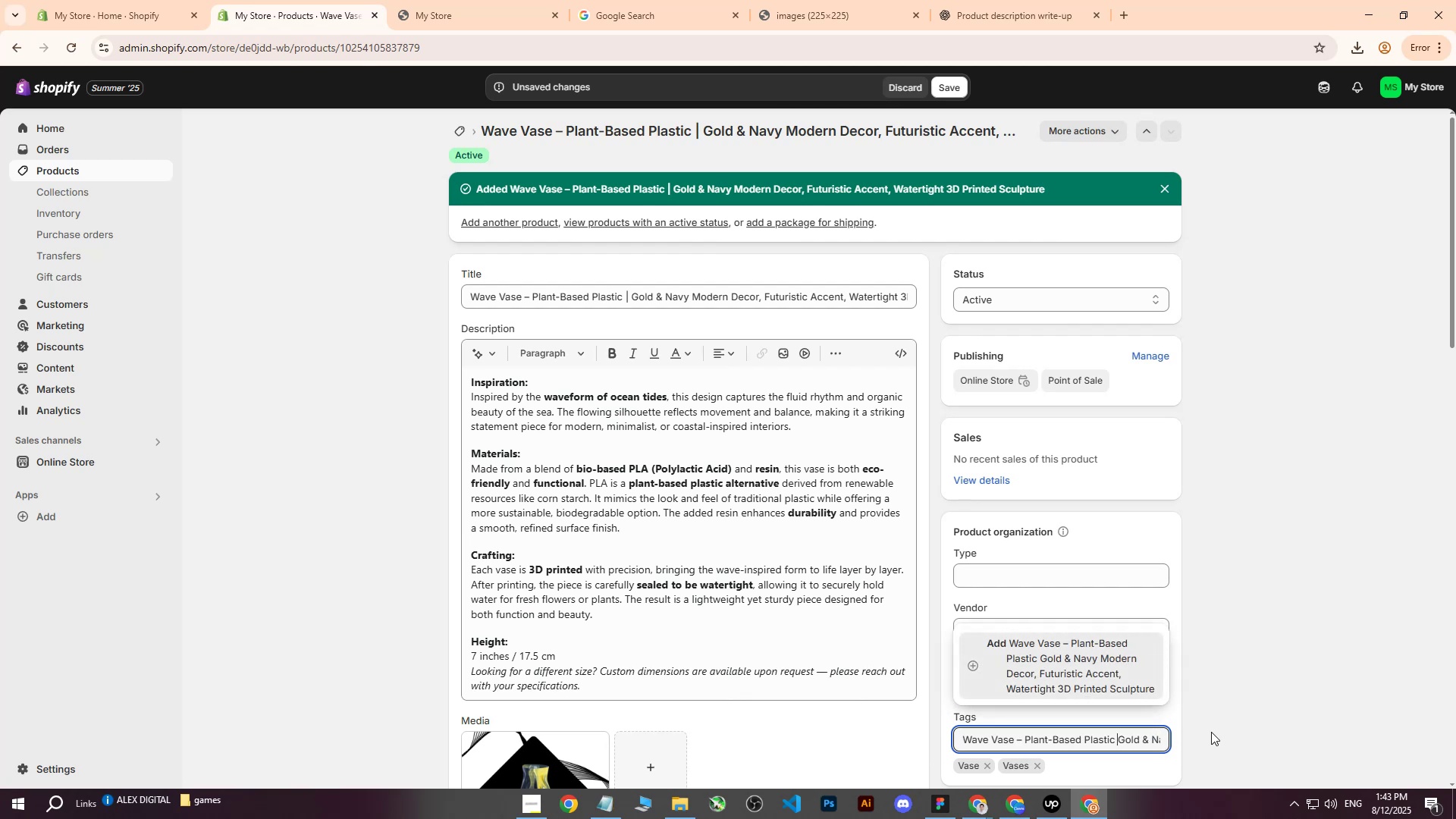 
key(Backspace)
 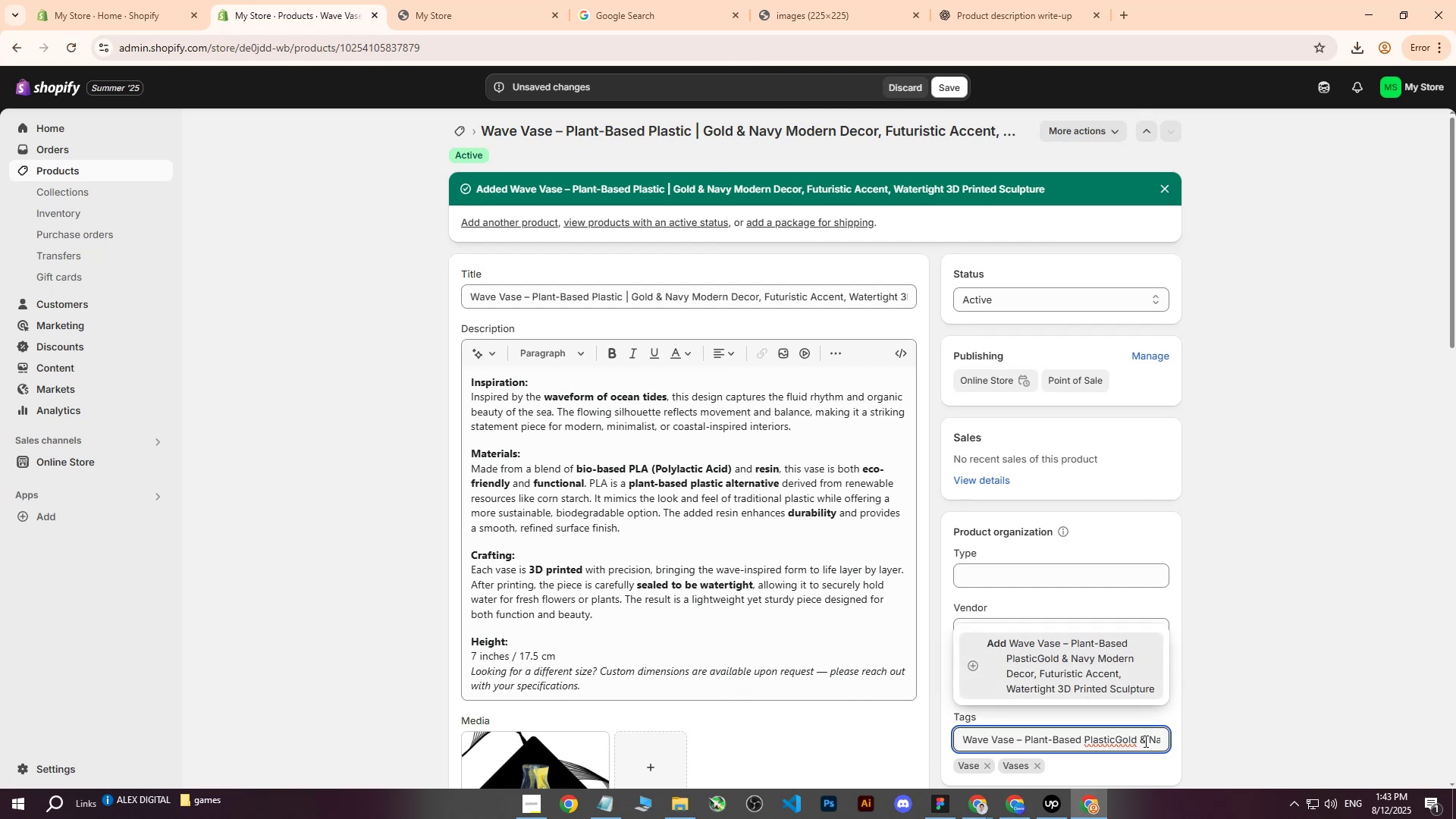 
scroll: coordinate [1207, 636], scroll_direction: down, amount: 2.0
 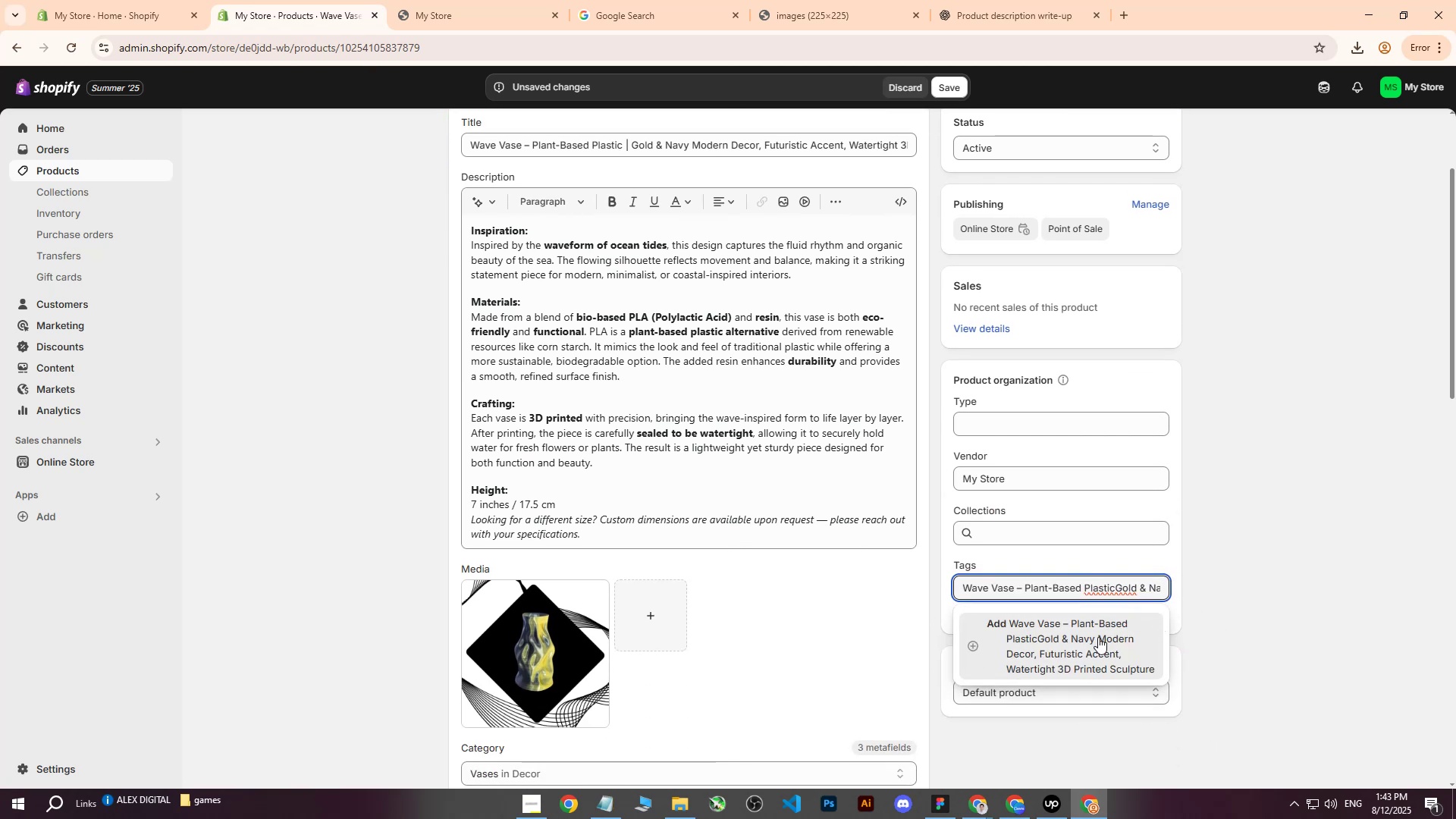 
left_click([1098, 639])
 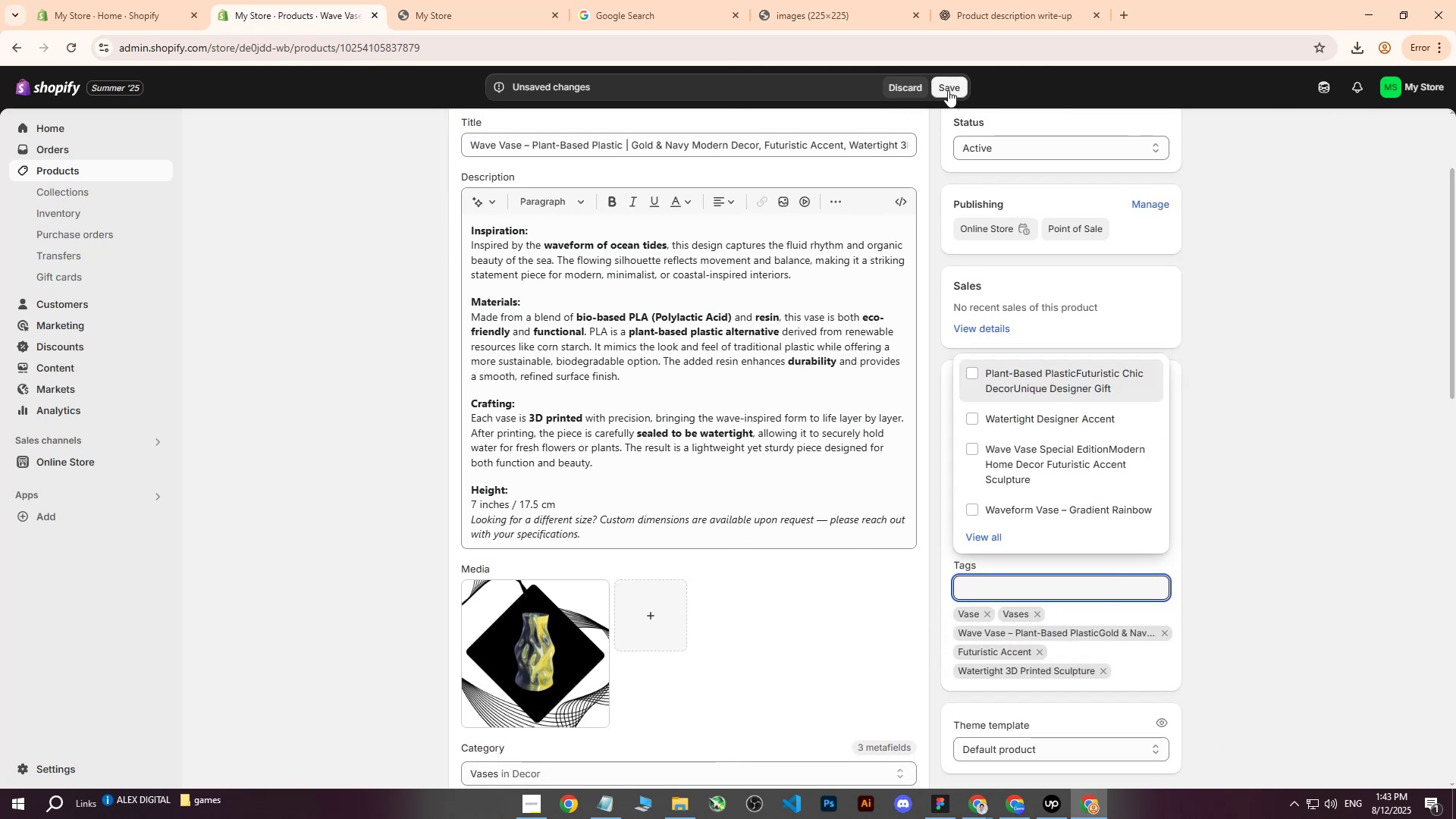 
left_click([493, 638])
 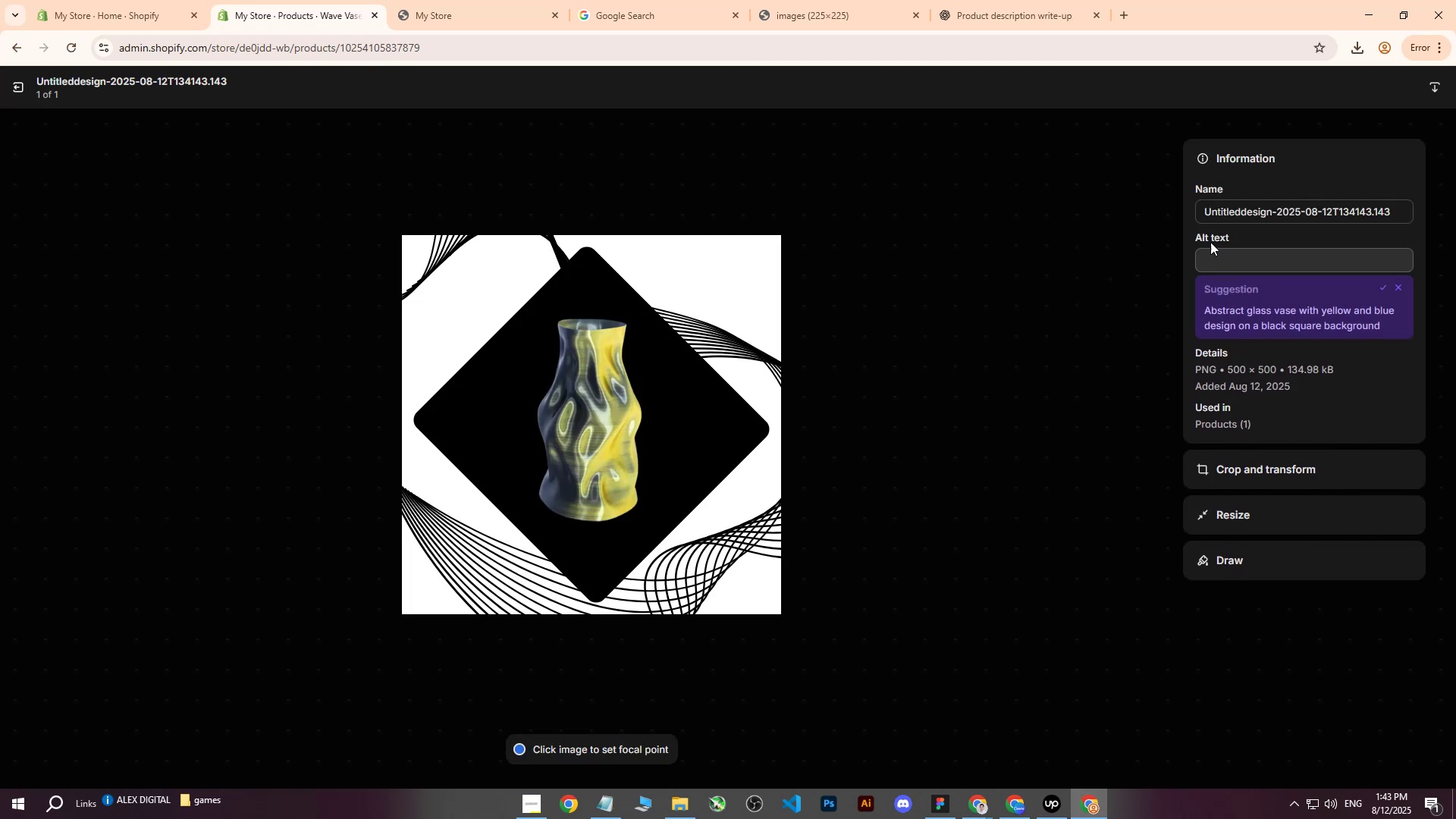 
type(Wave)
key(Backspace)
type(y Wase )
 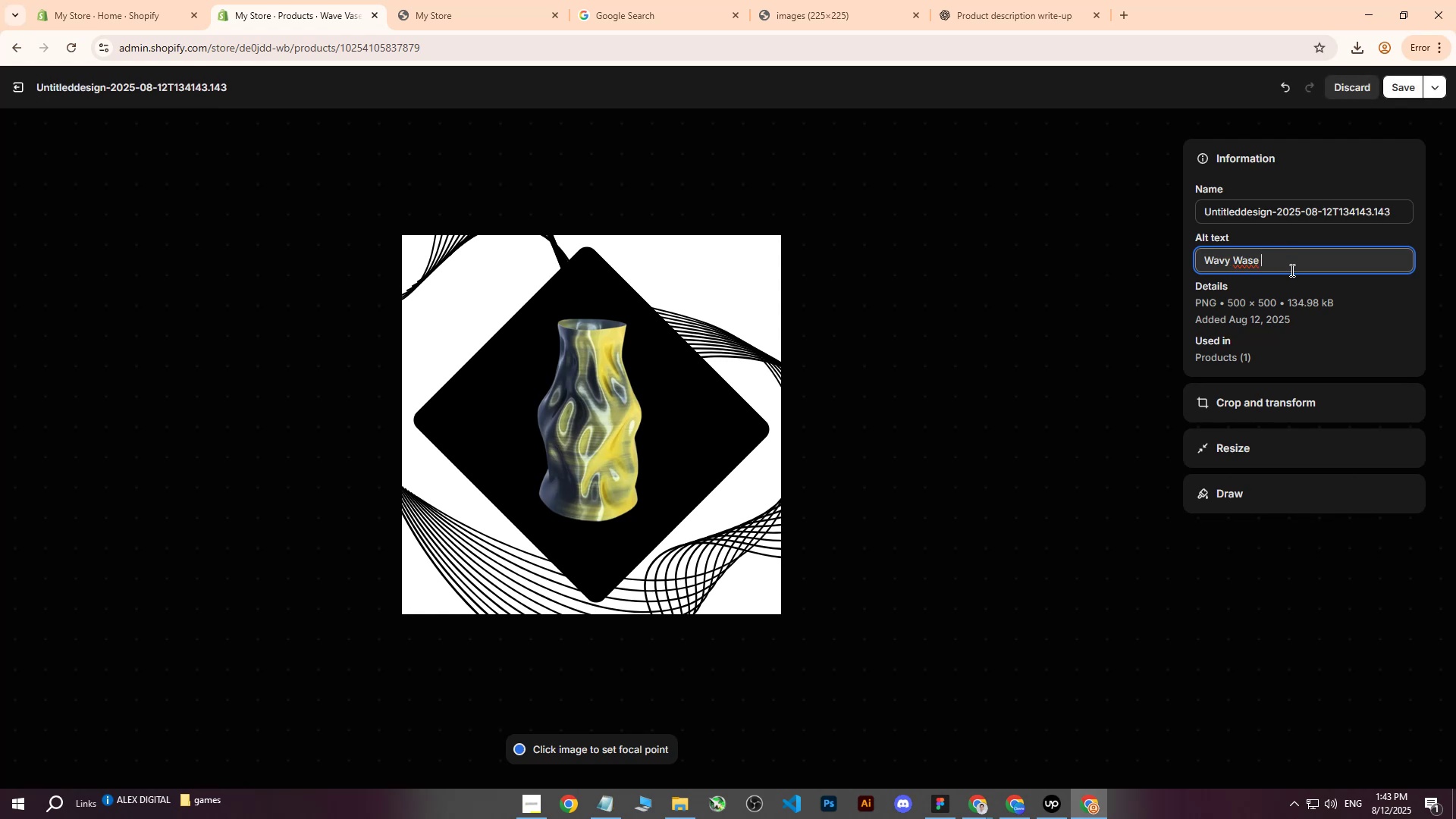 
type(in blue and yellow on black bacground with geometric shape.)
 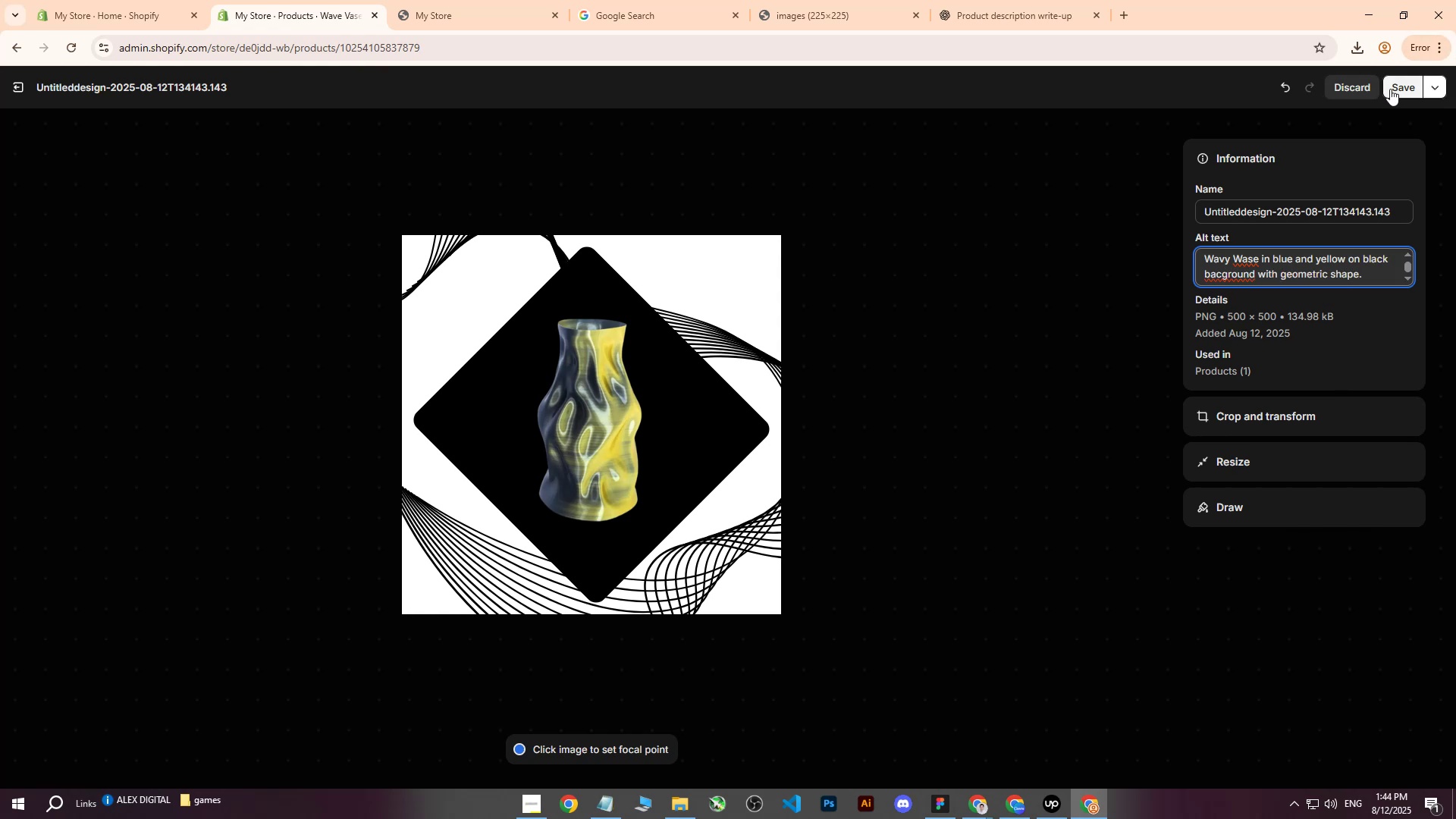 
left_click([1394, 91])
 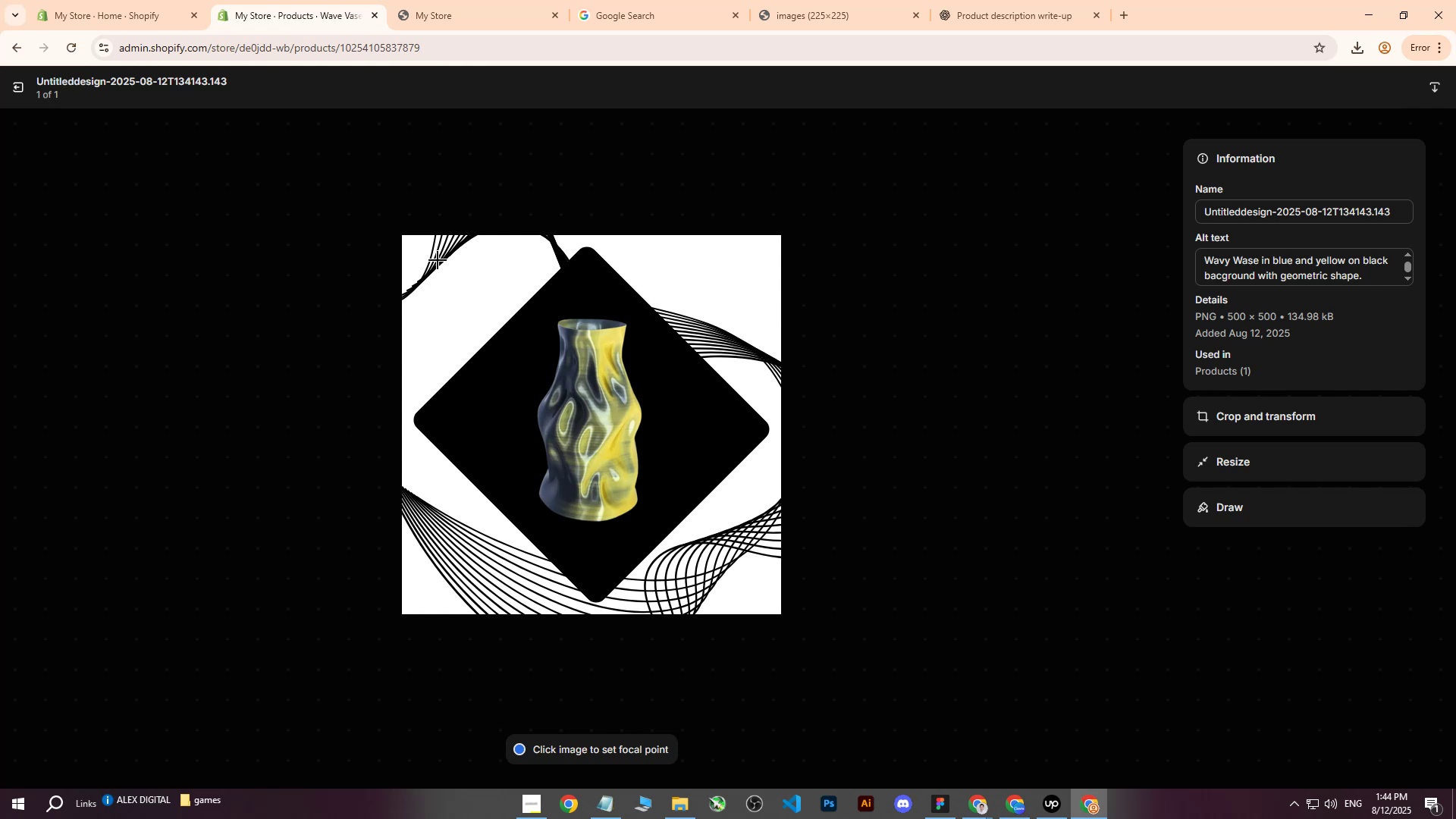 
left_click([10, 86])
 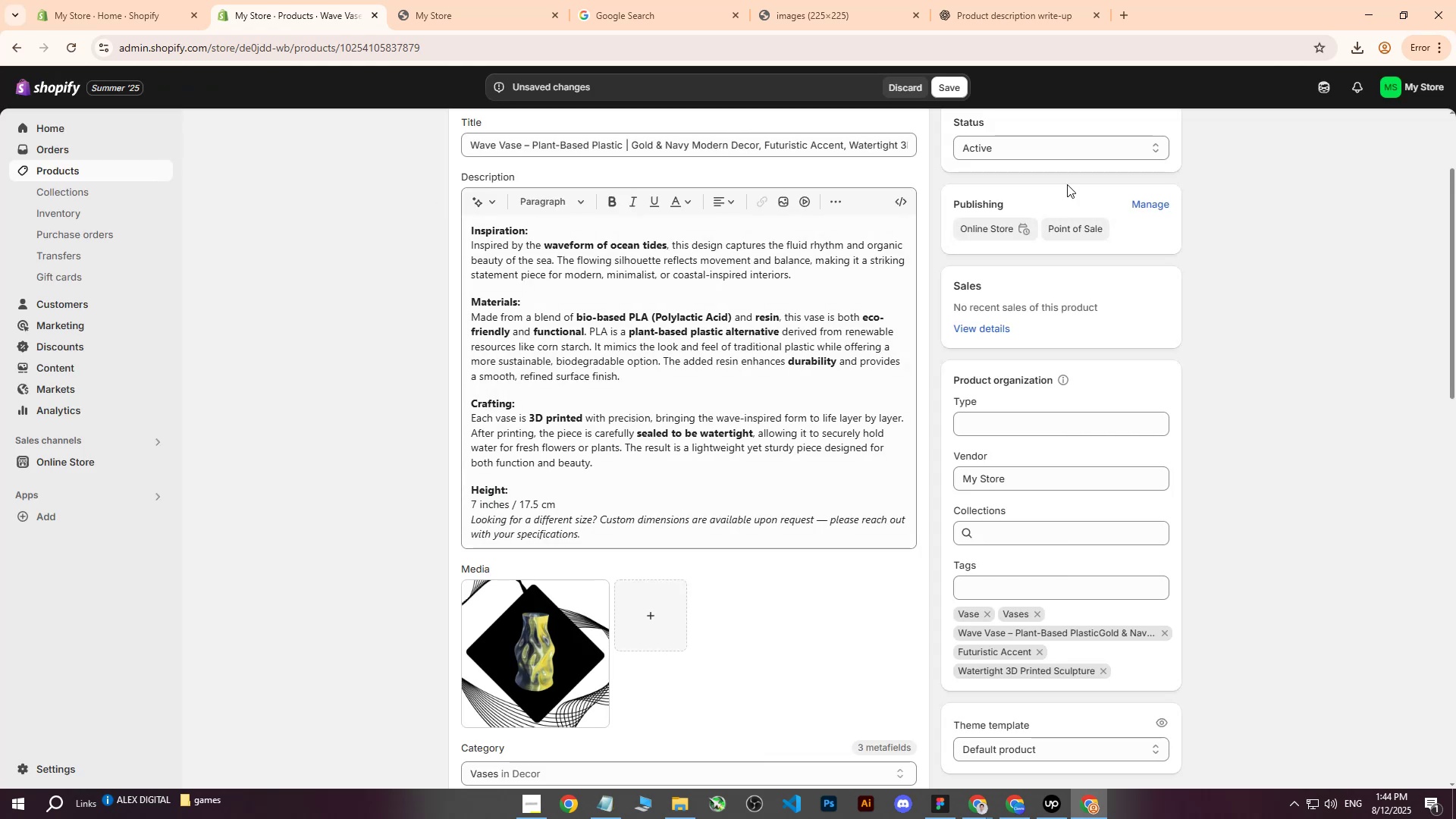 
scroll: coordinate [1052, 311], scroll_direction: down, amount: 4.0
 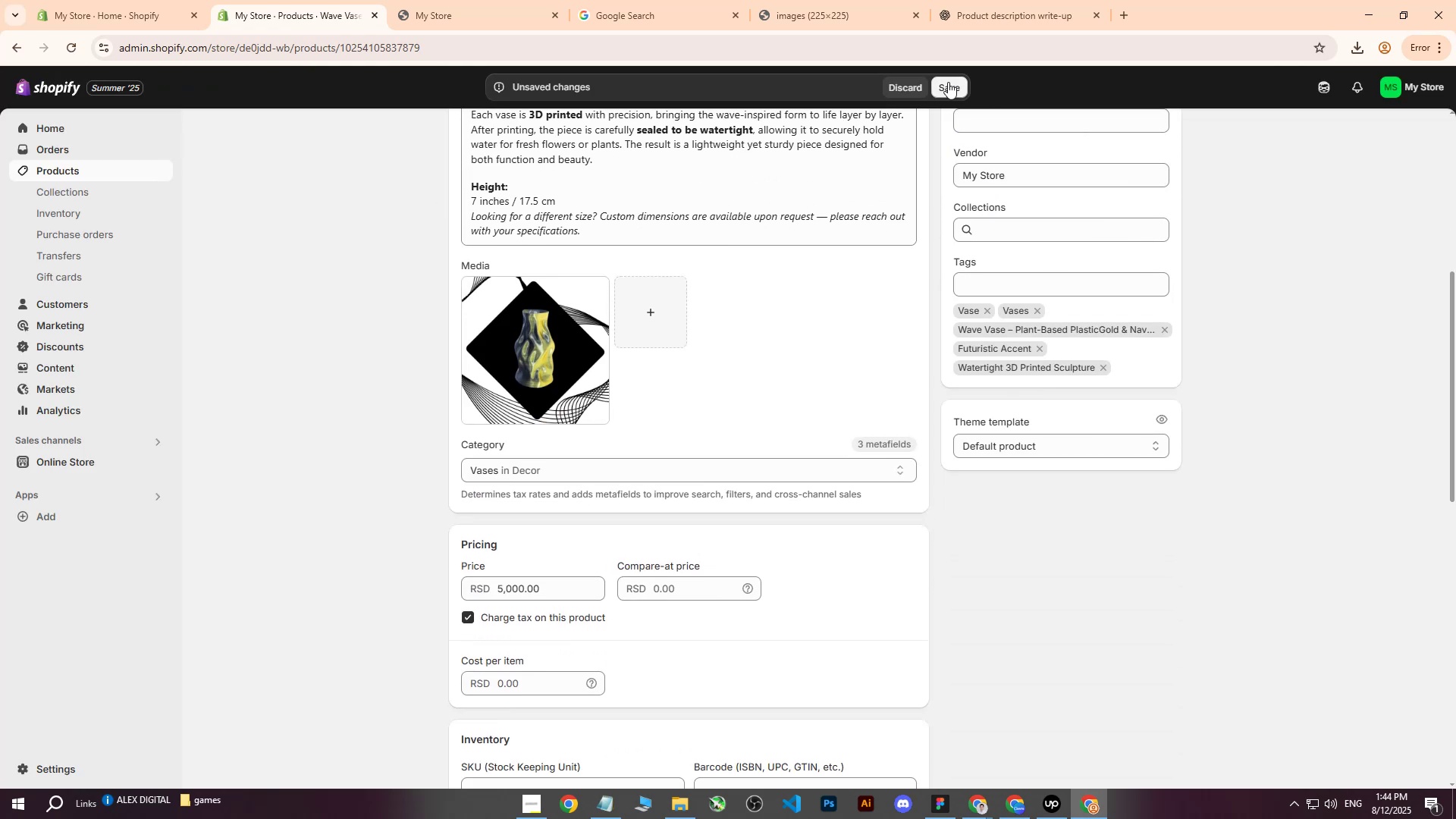 
left_click([946, 83])
 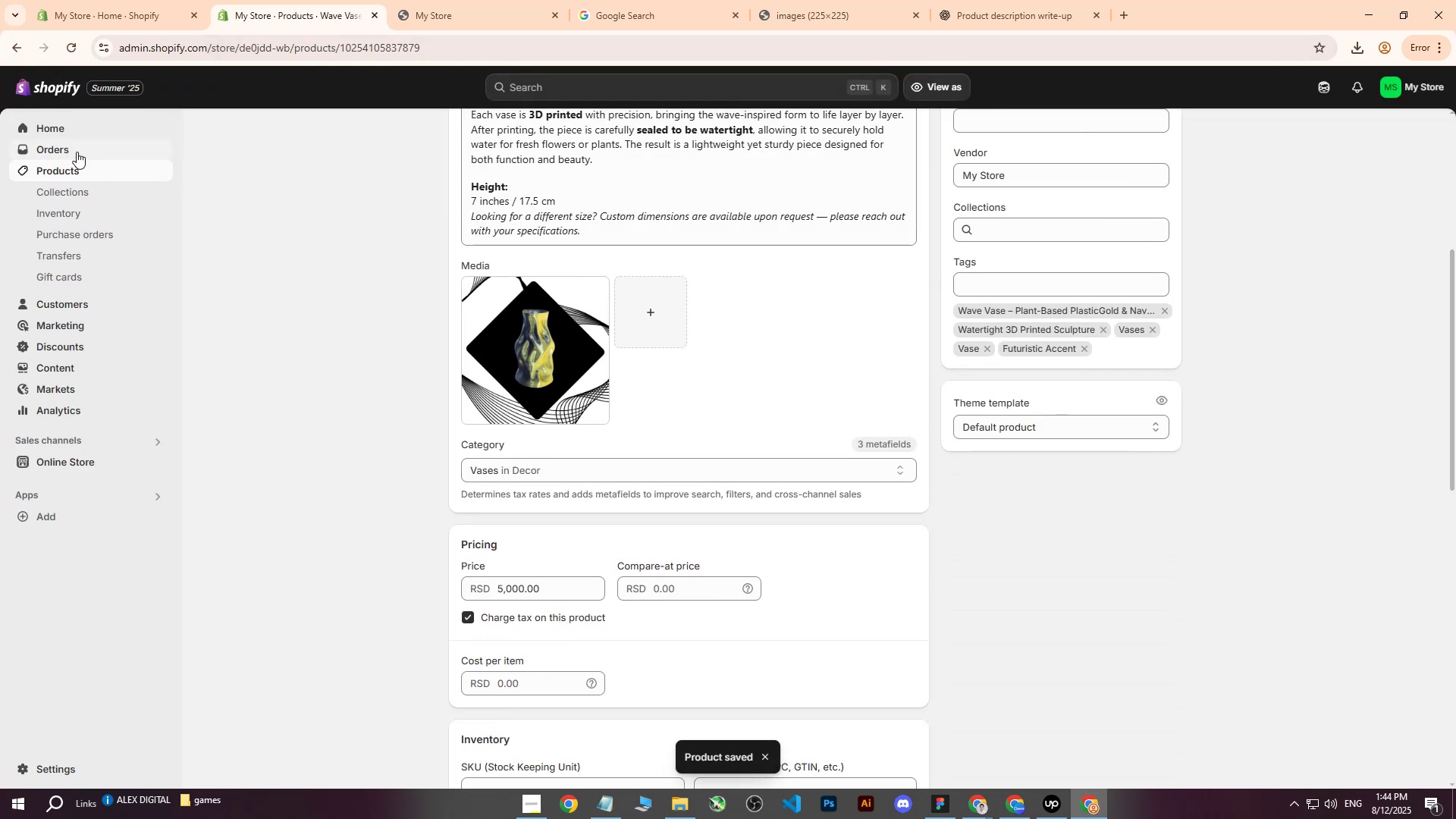 
wait(6.07)
 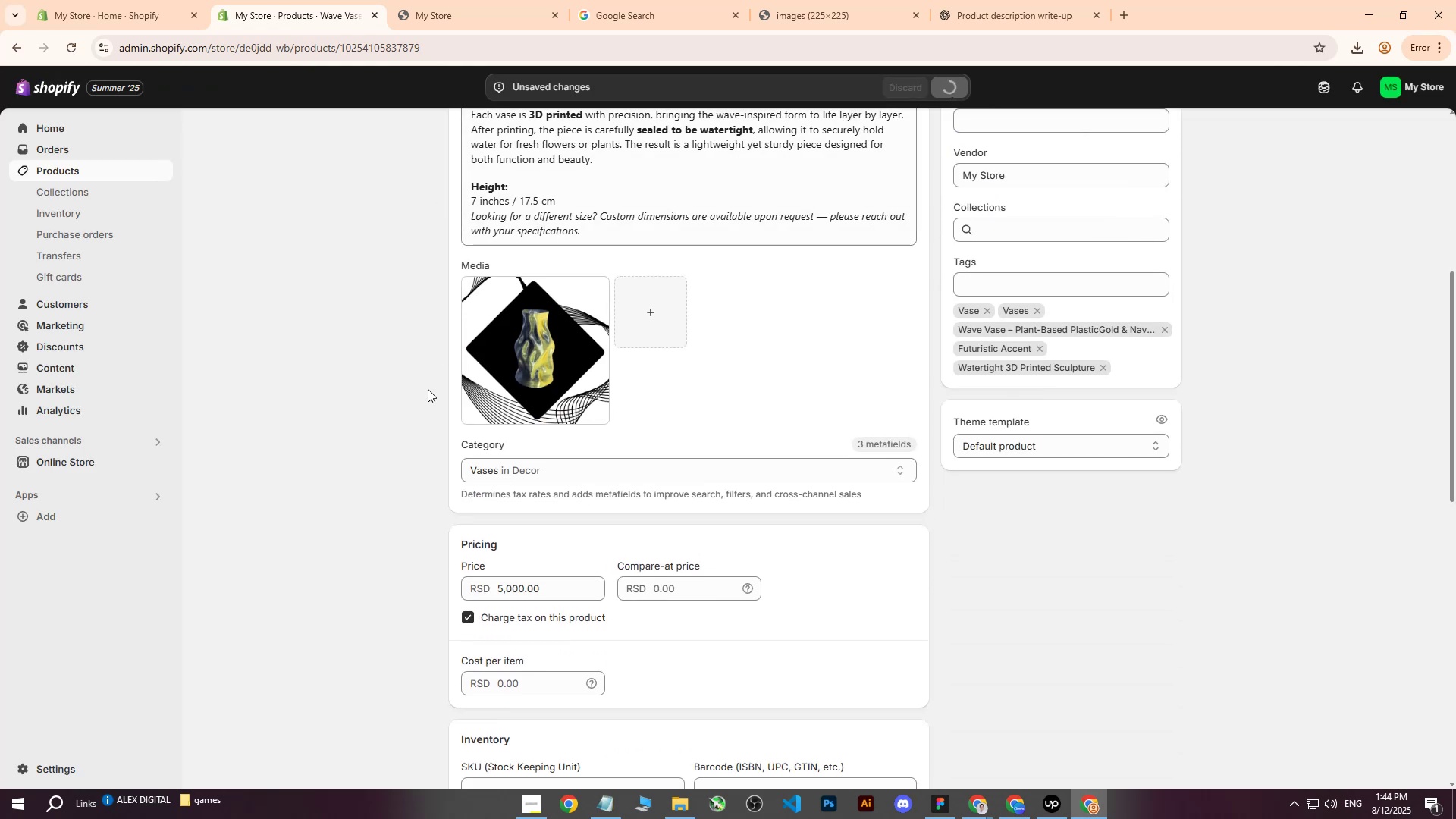 
left_click([52, 177])
 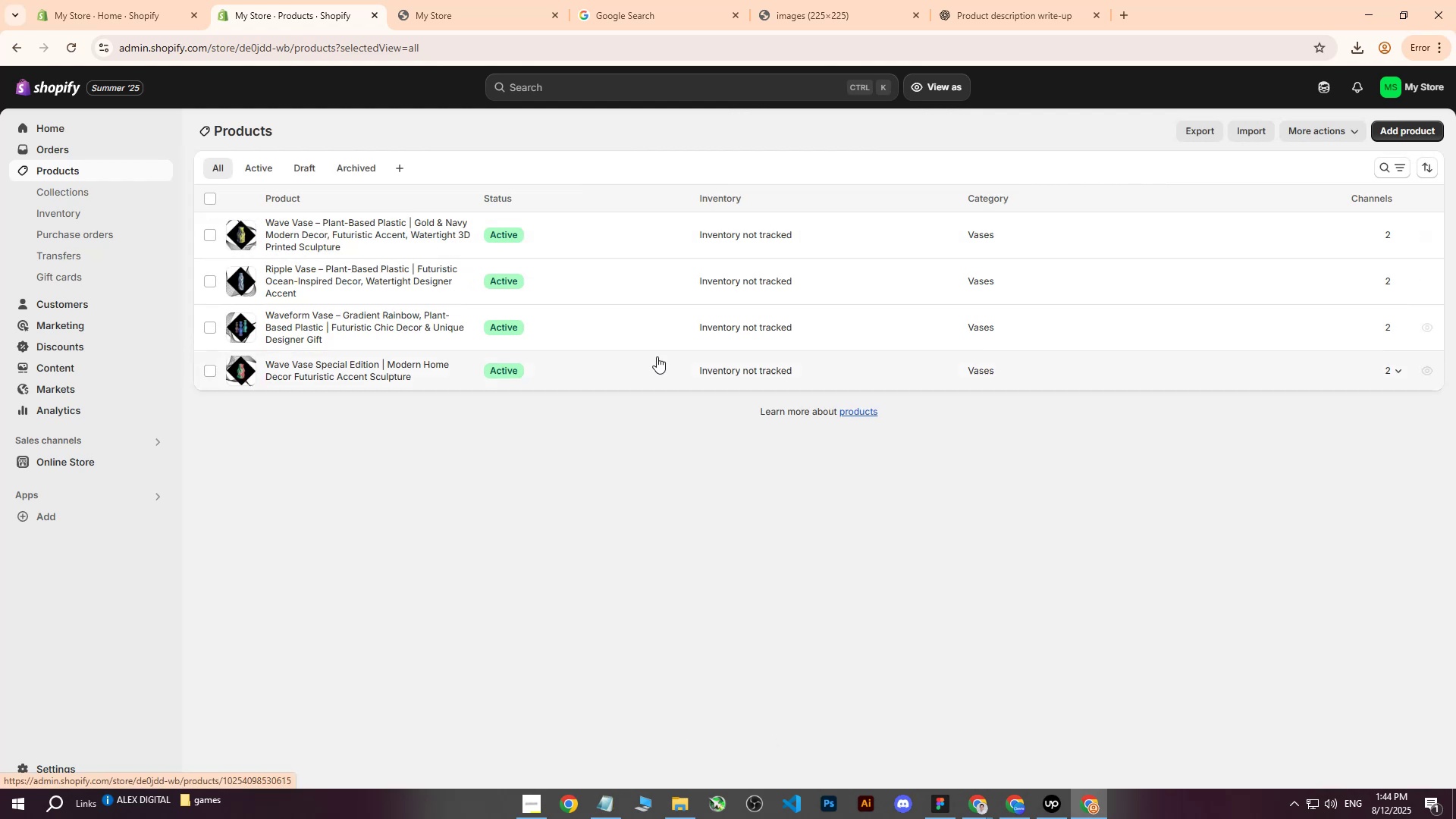 
wait(7.32)
 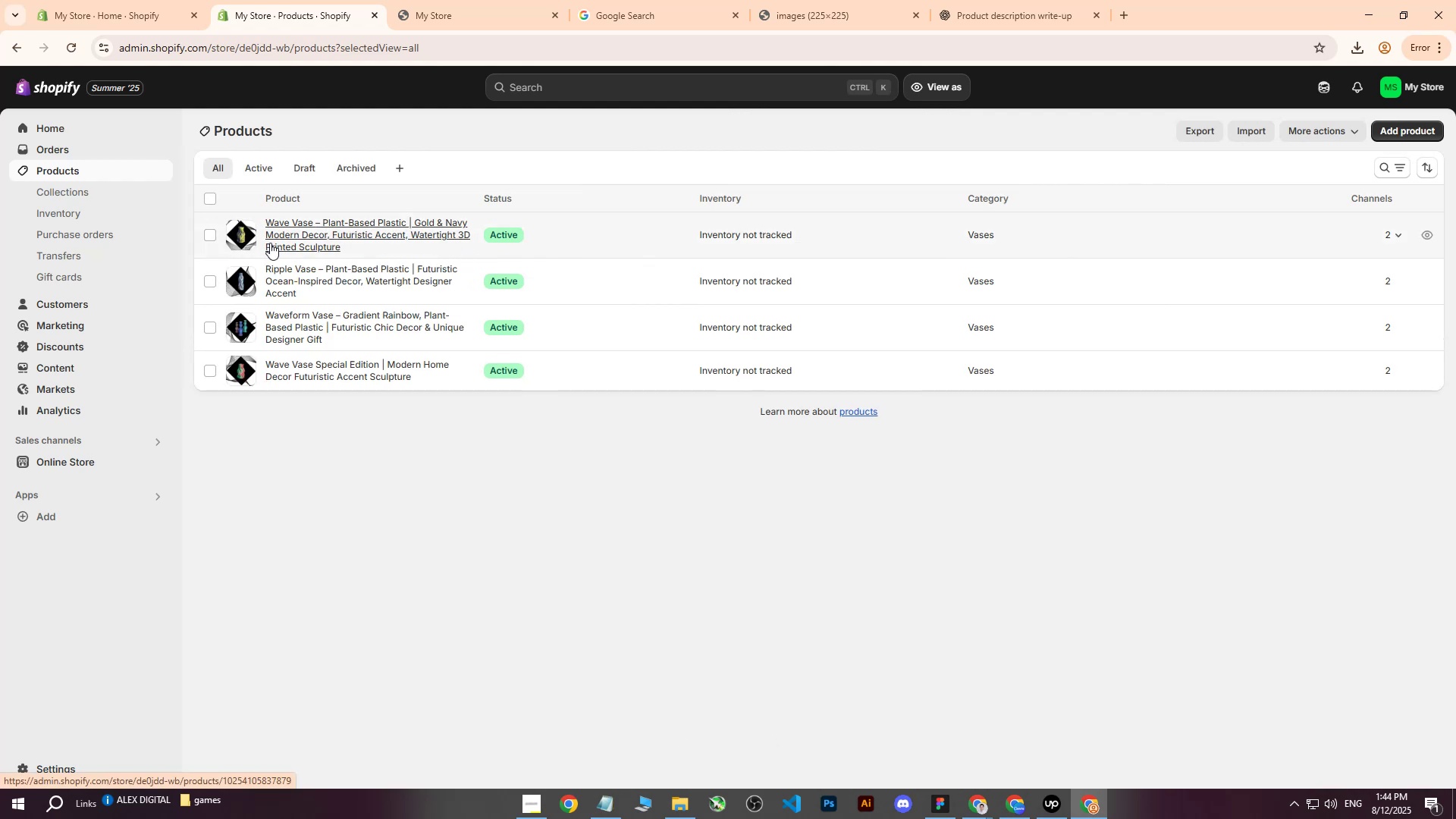 
left_click([1385, 130])
 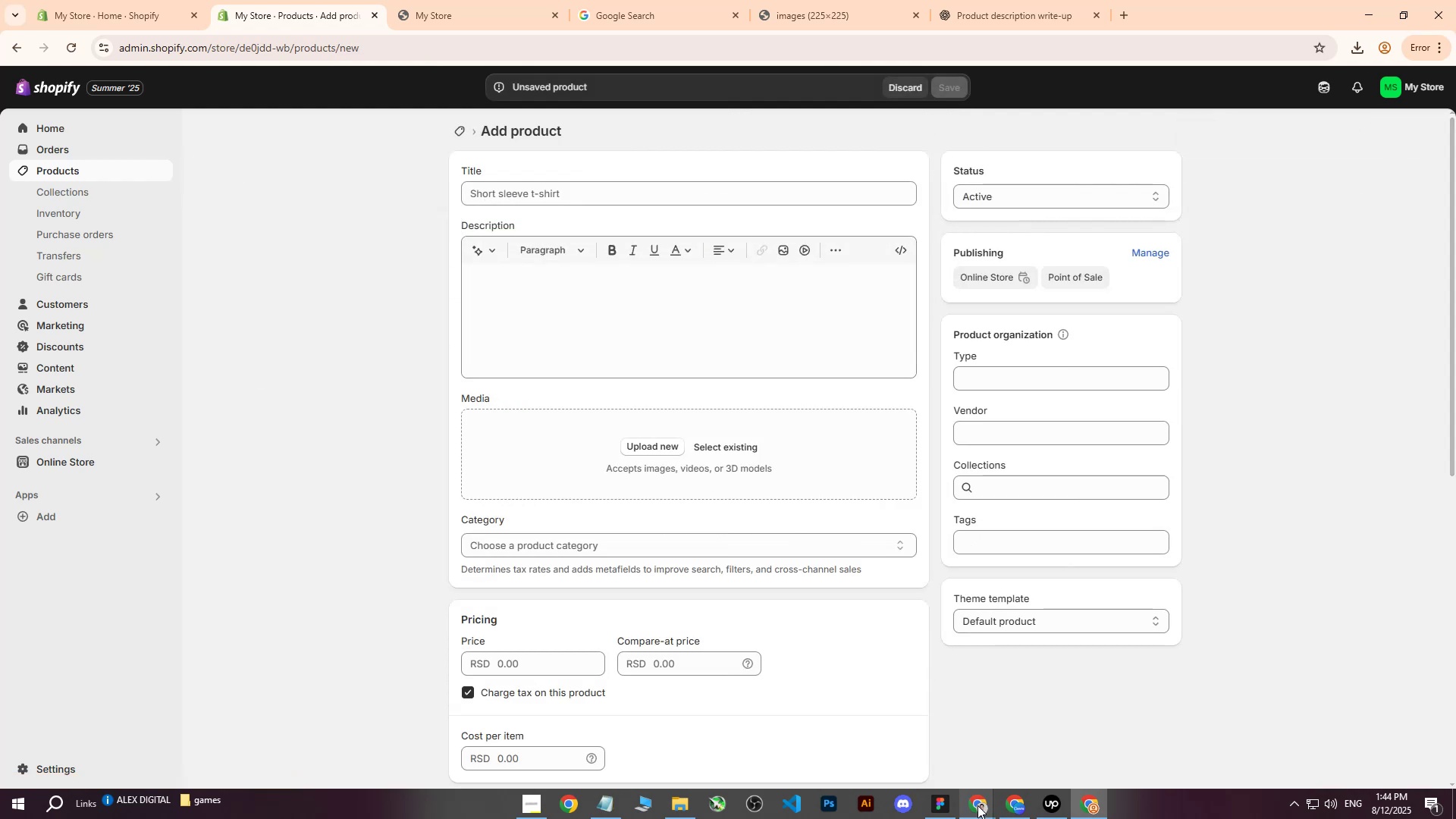 
left_click([975, 803])
 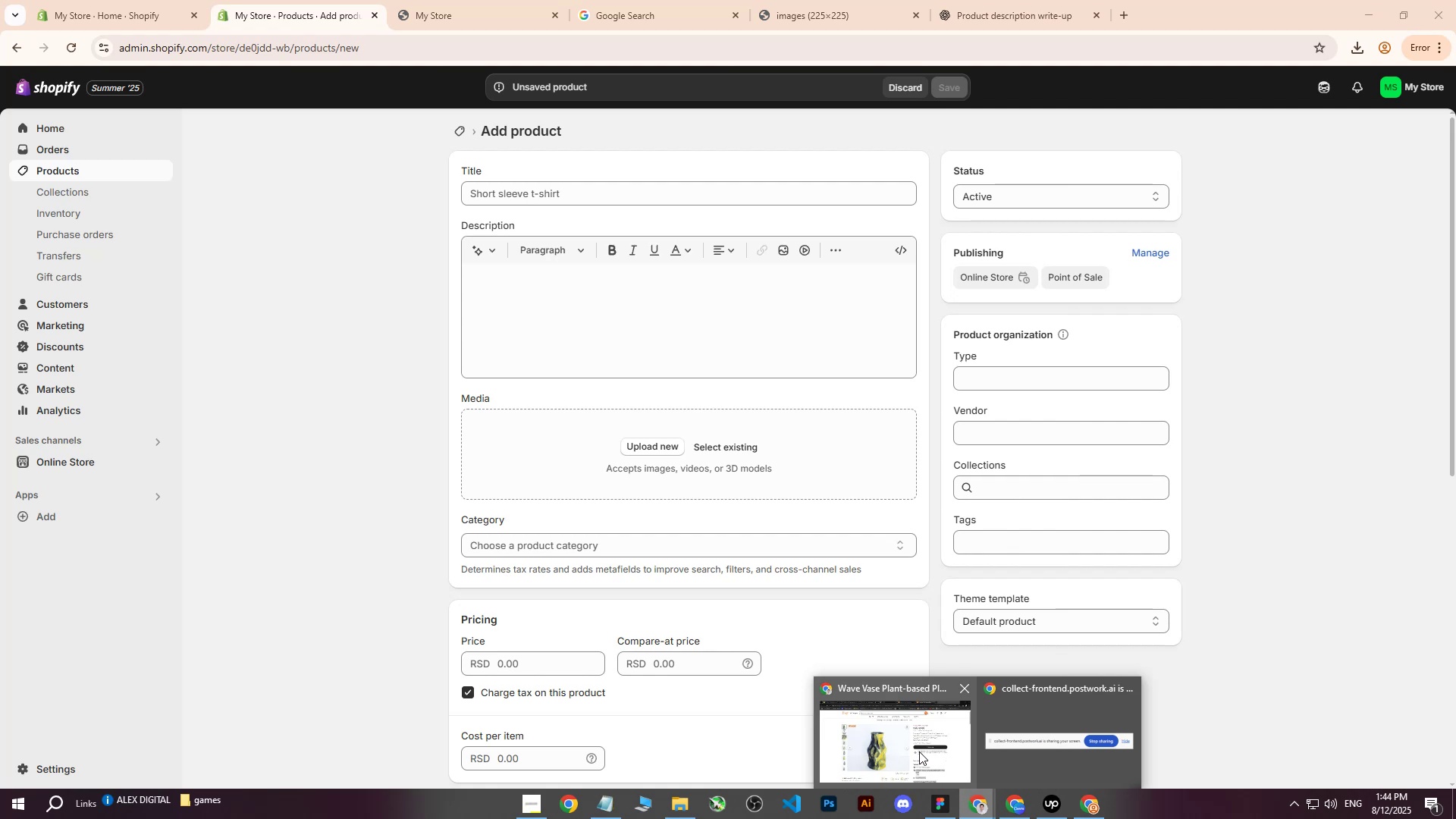 
left_click([905, 751])
 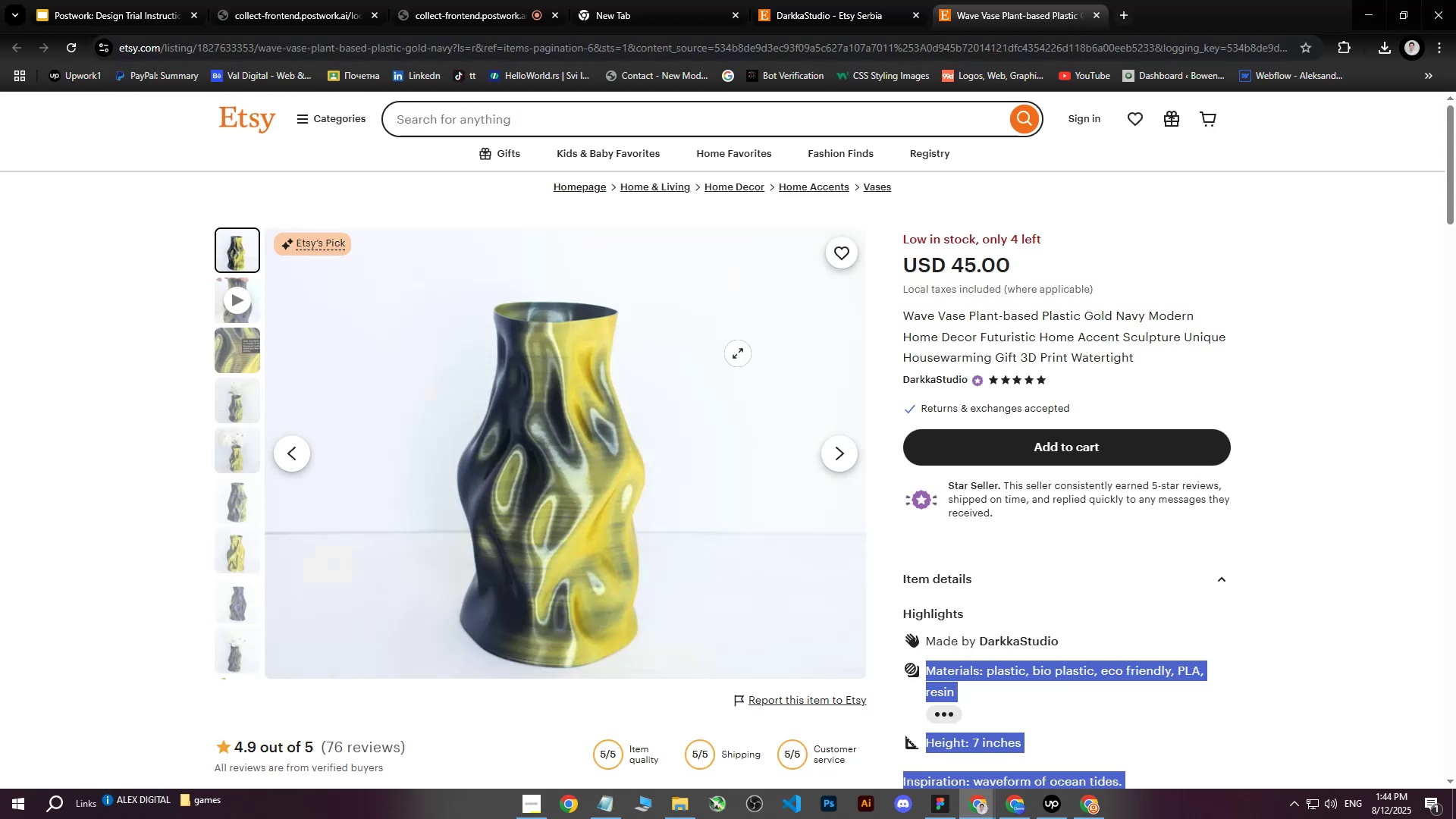 
scroll: coordinate [741, 353], scroll_direction: down, amount: 2.0
 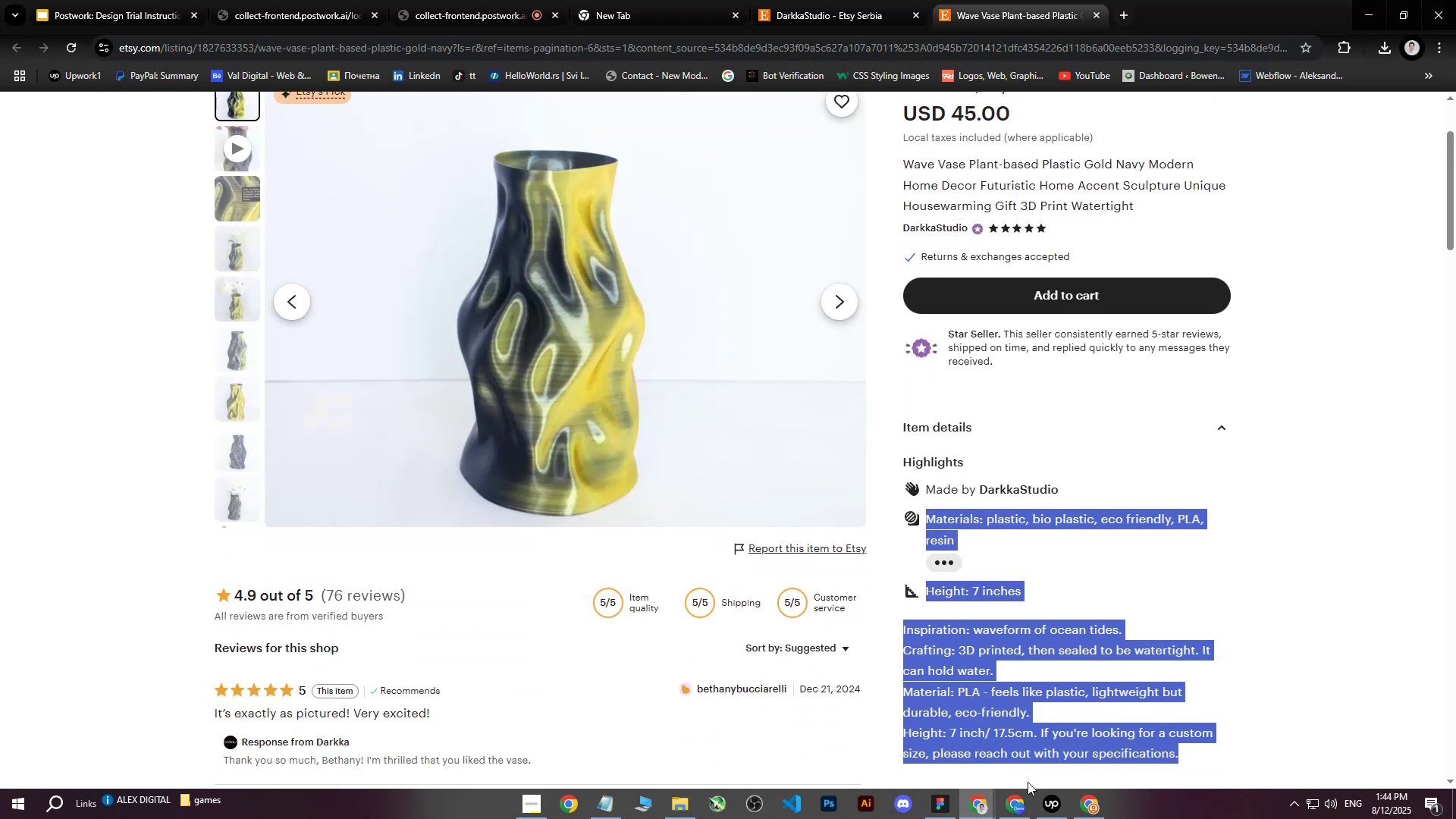 
left_click([1018, 802])
 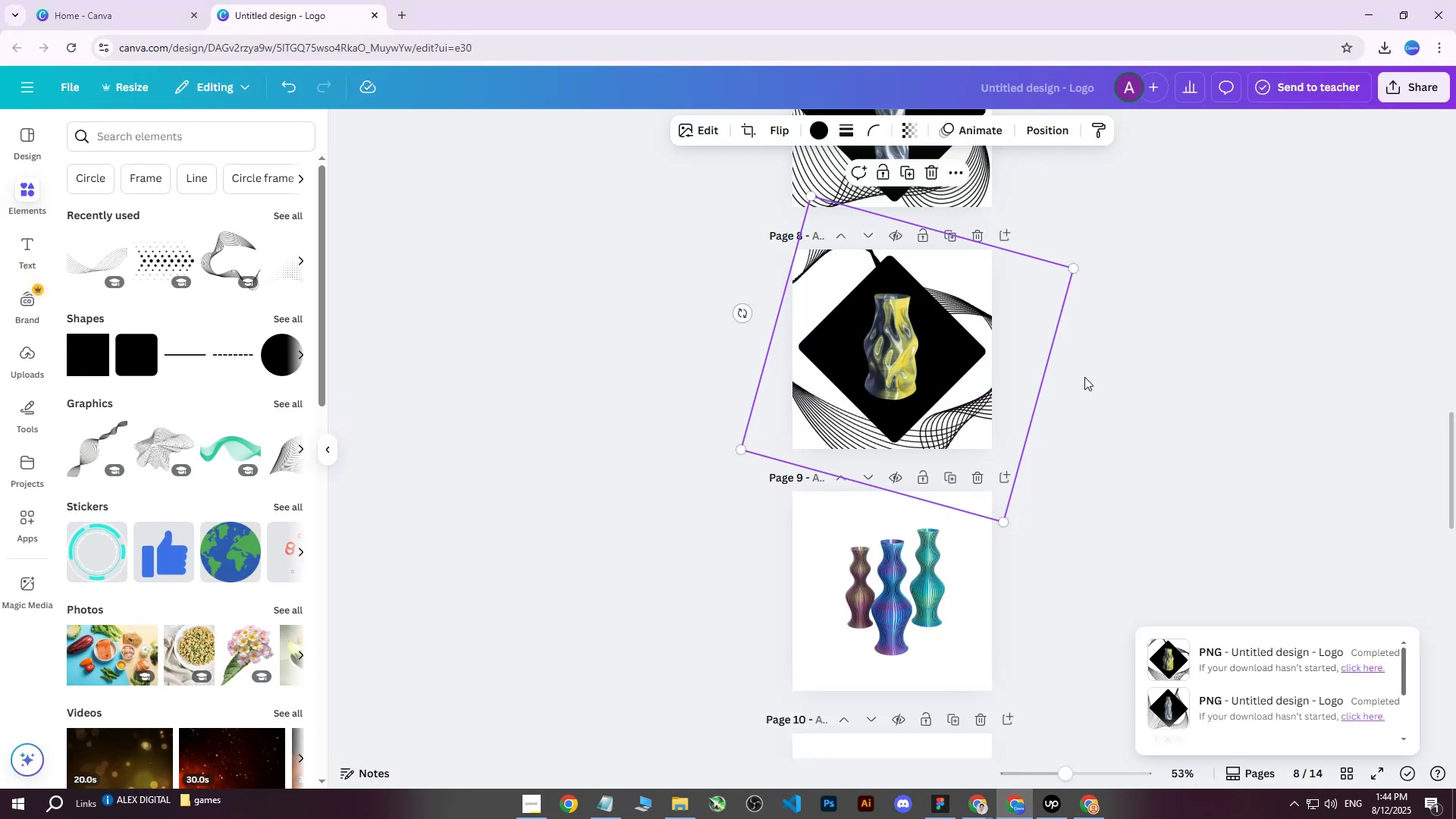 
left_click([1110, 378])
 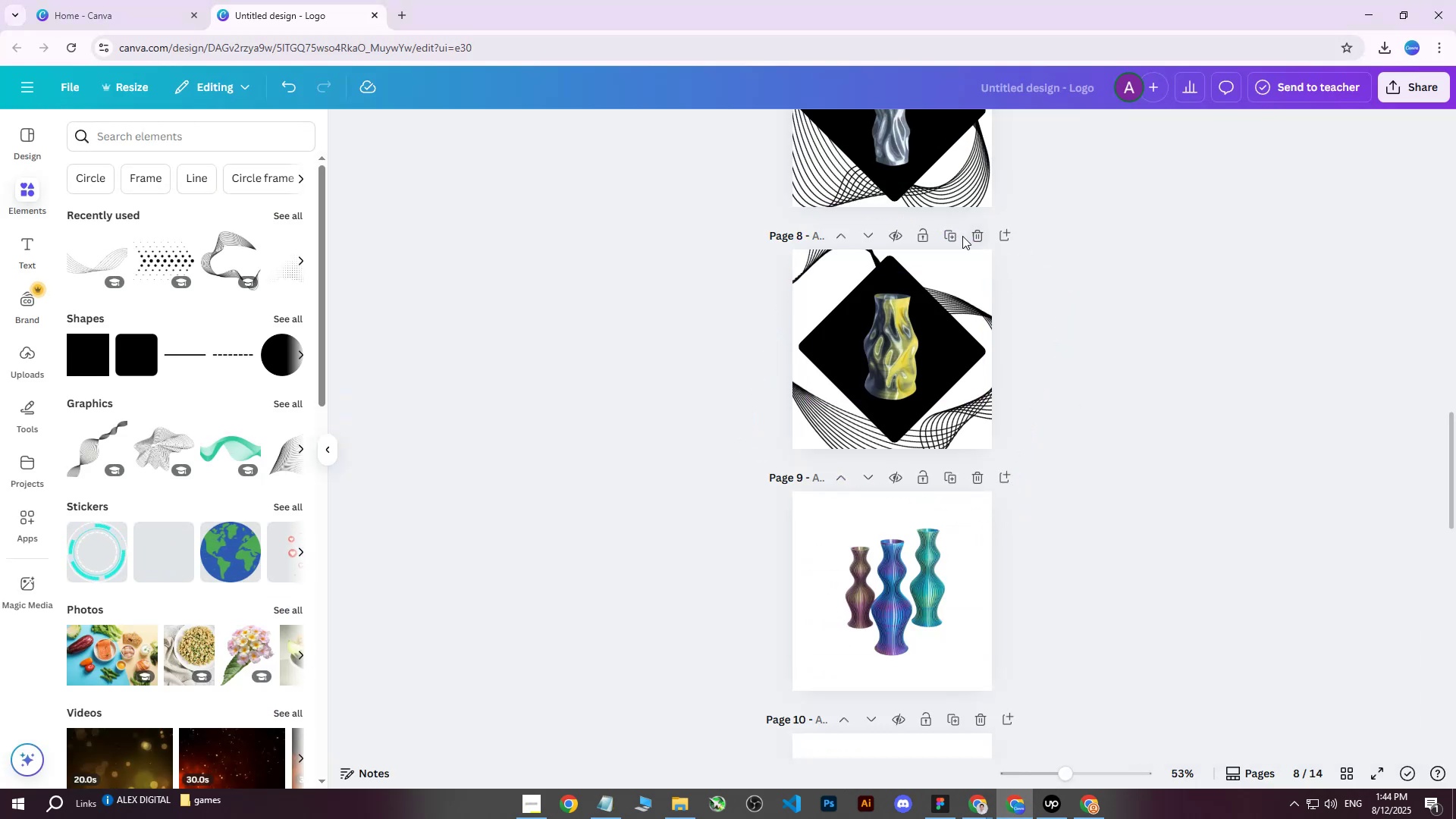 
left_click([950, 237])
 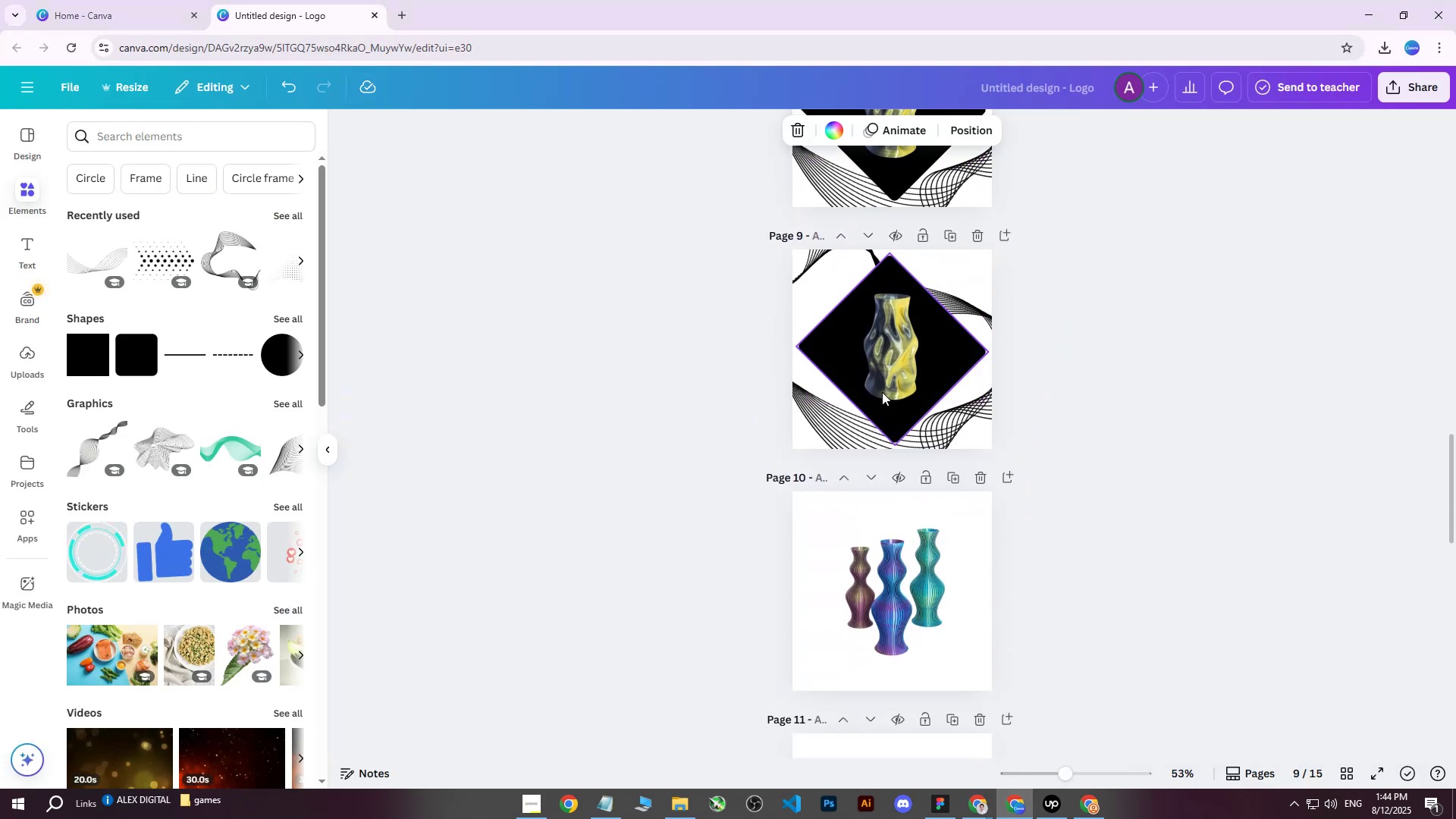 
left_click([882, 352])
 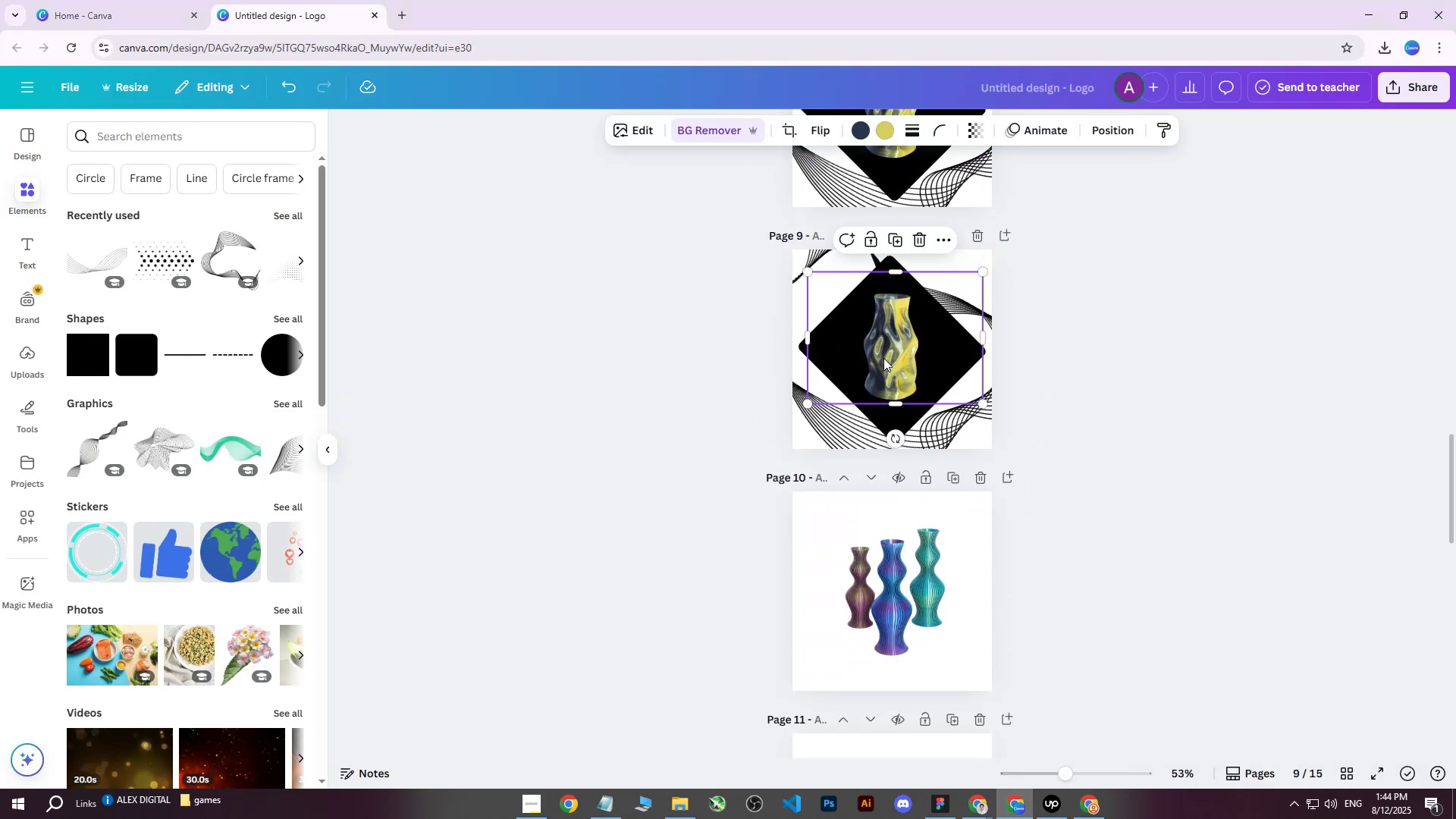 
key(Delete)
 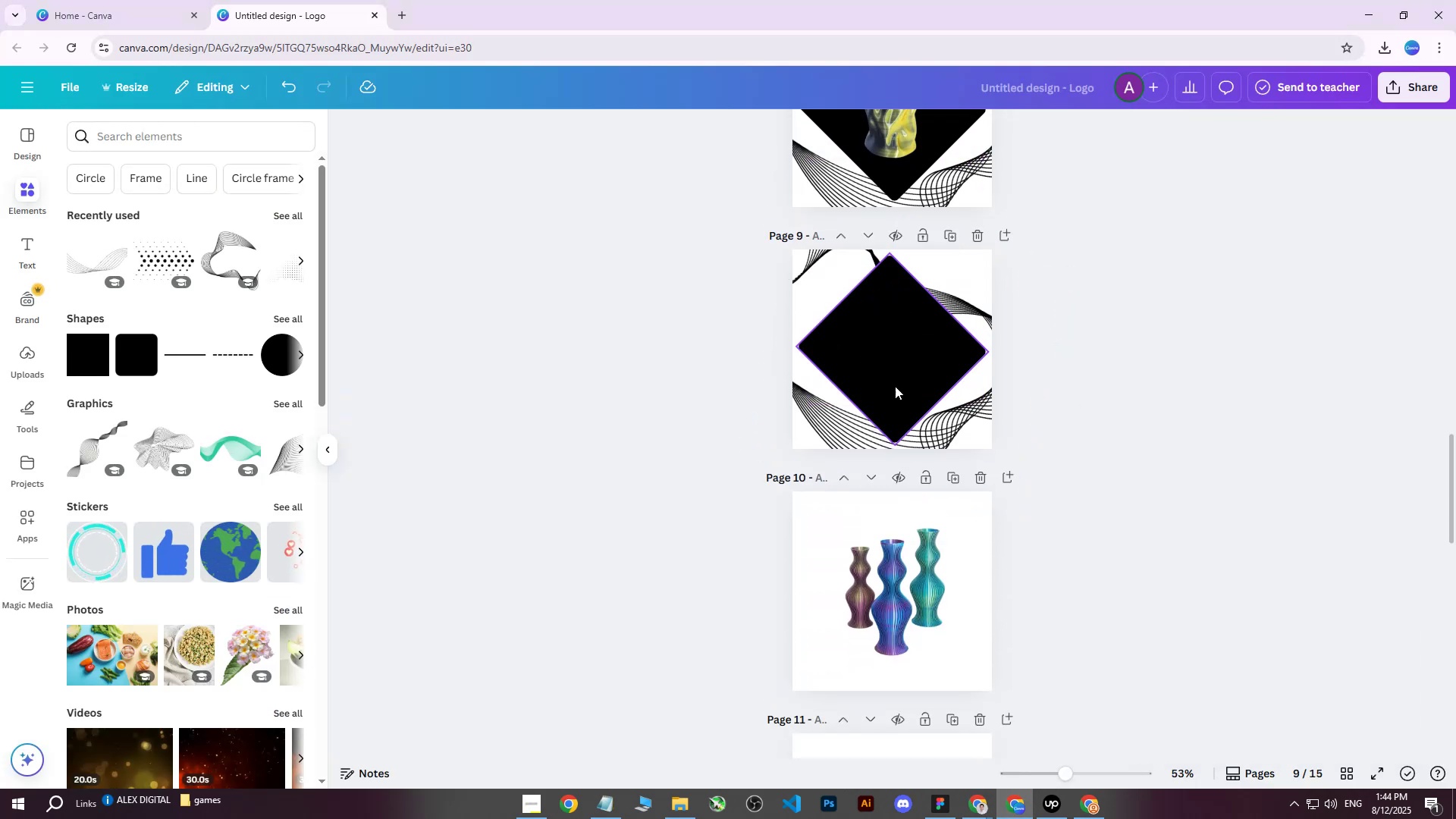 
scroll: coordinate [902, 460], scroll_direction: down, amount: 8.0
 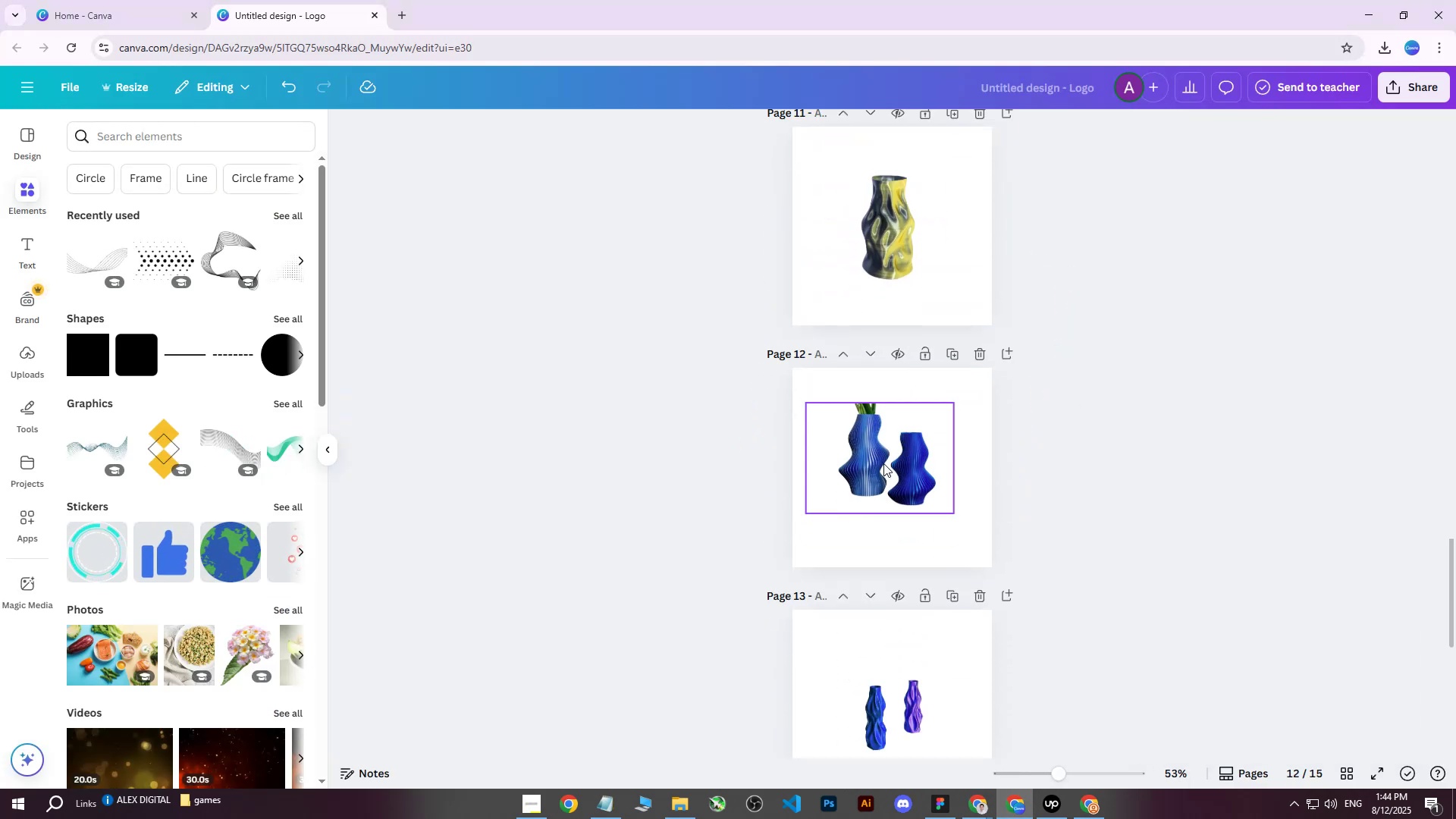 
left_click([881, 455])
 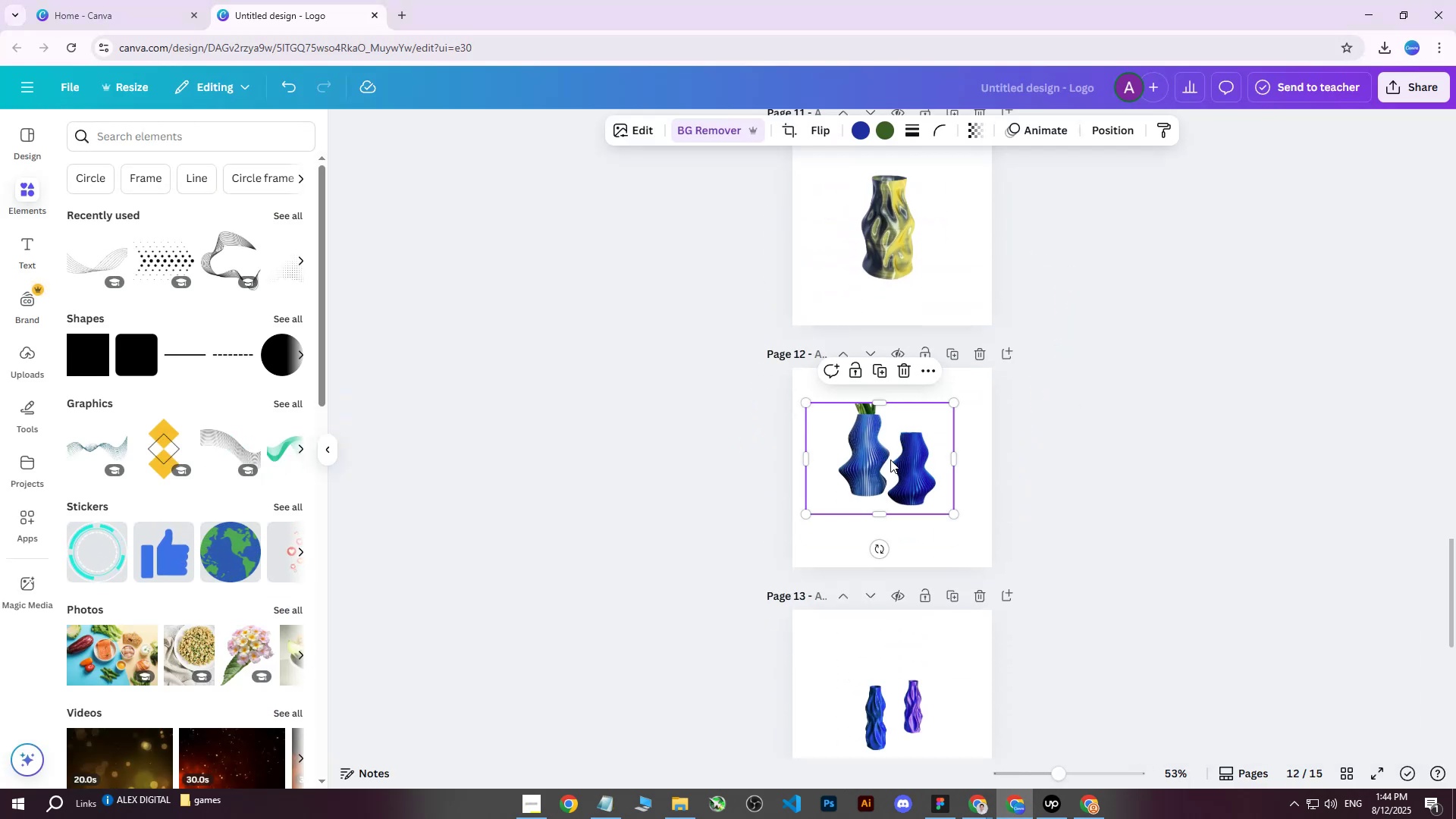 
key(Control+ControlLeft)
 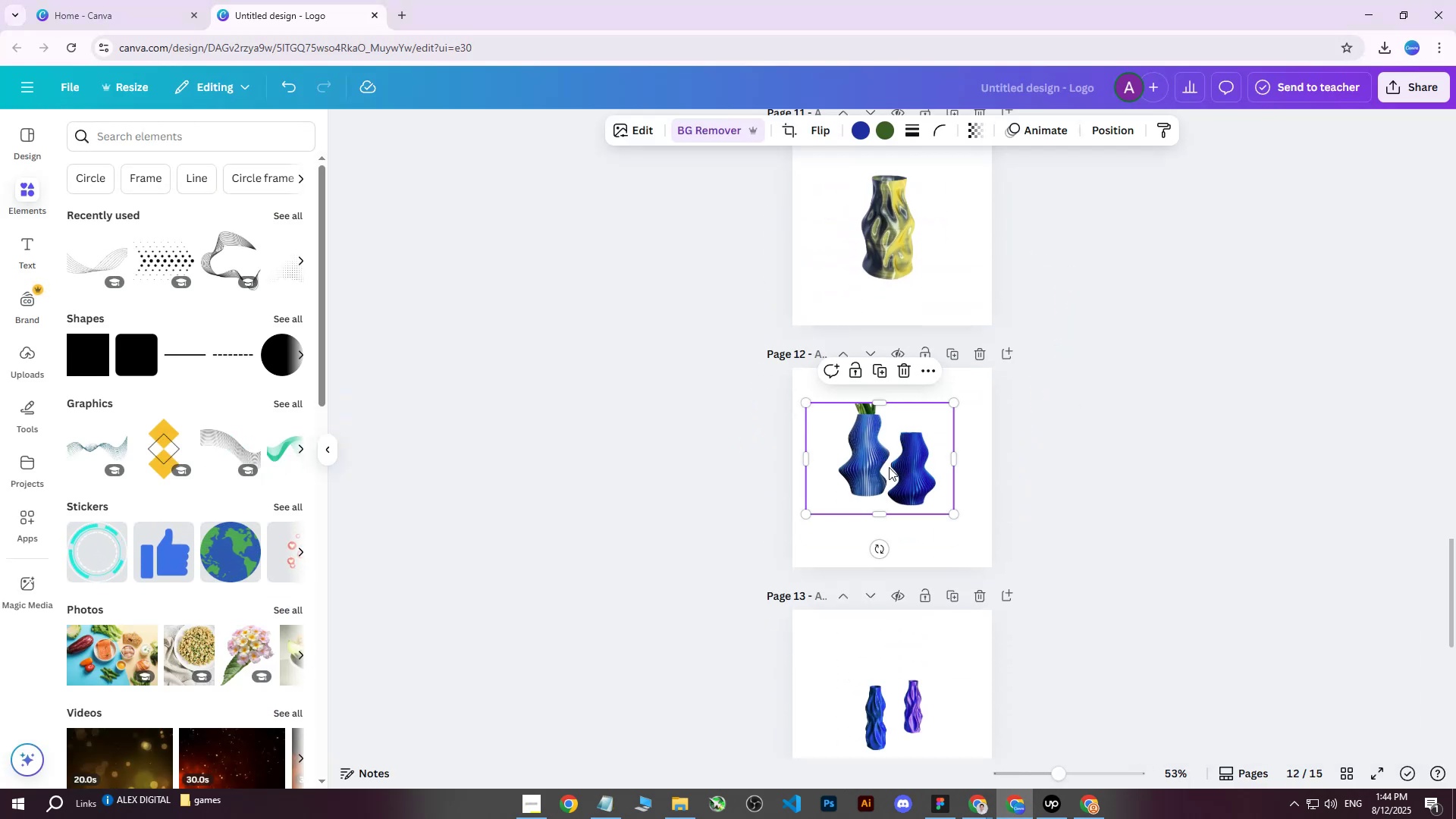 
key(Control+D)
 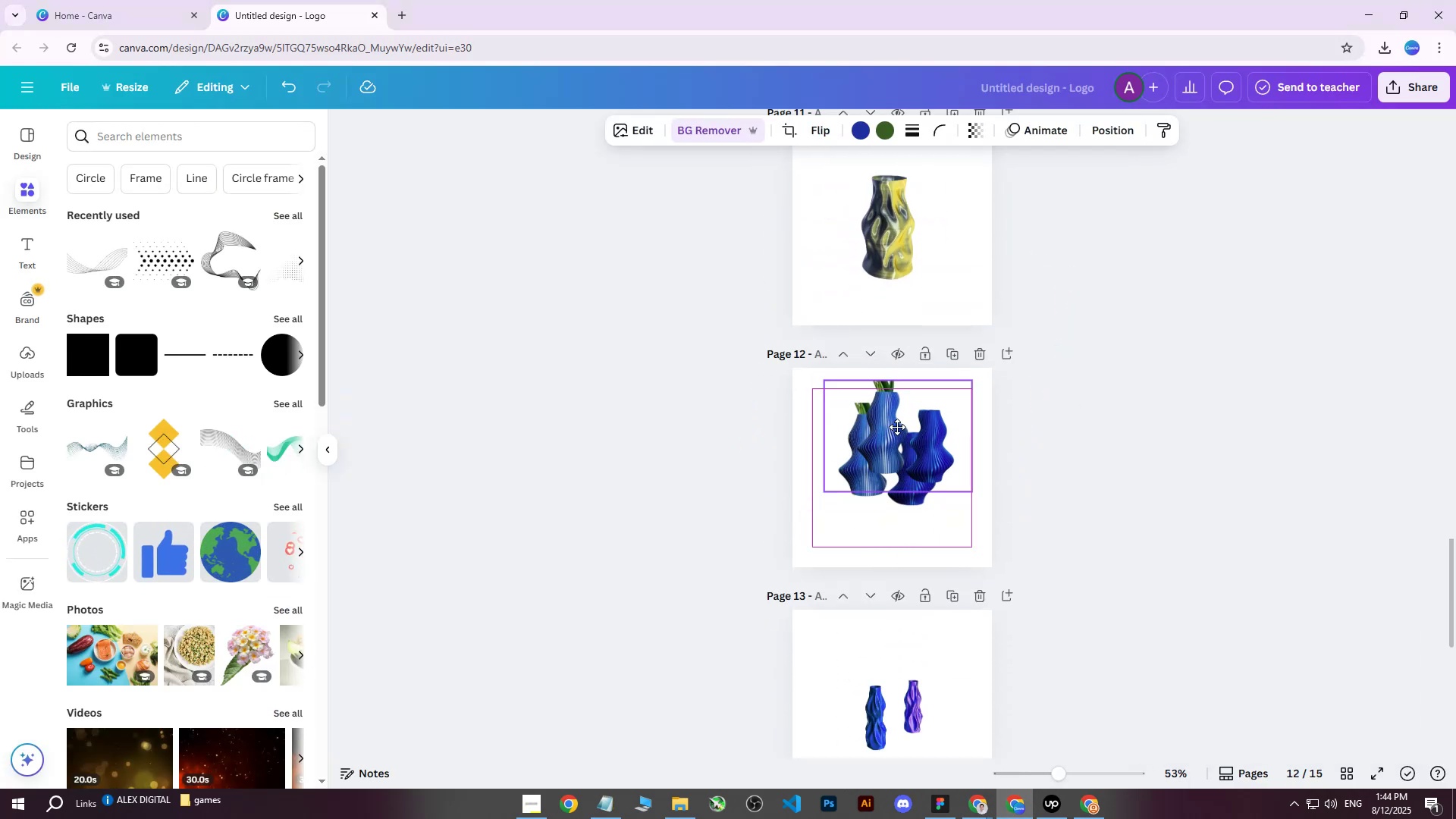 
scroll: coordinate [894, 409], scroll_direction: up, amount: 9.0
 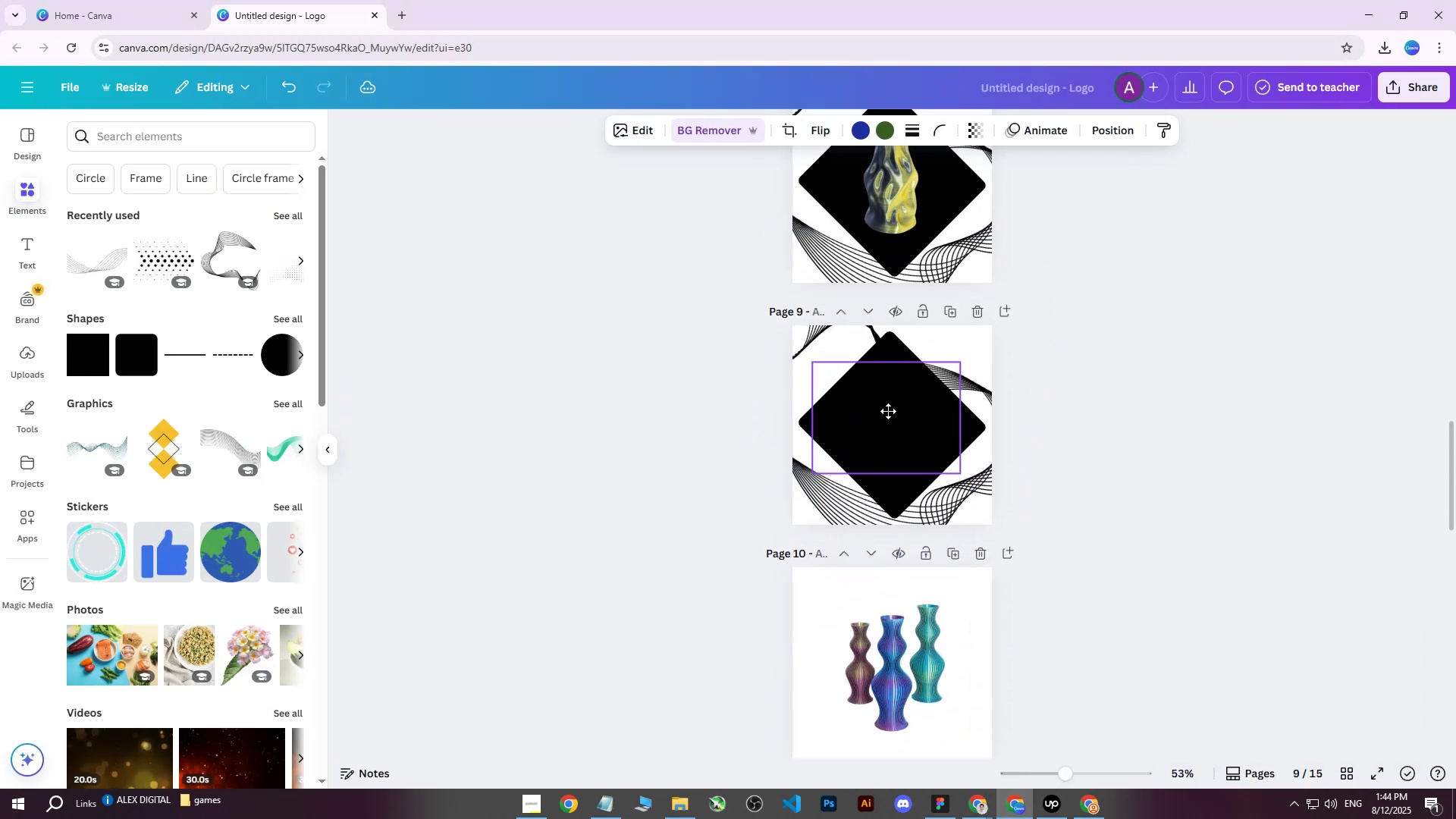 
hold_key(key=ControlLeft, duration=0.65)
scroll: coordinate [893, 423], scroll_direction: up, amount: 6.0
 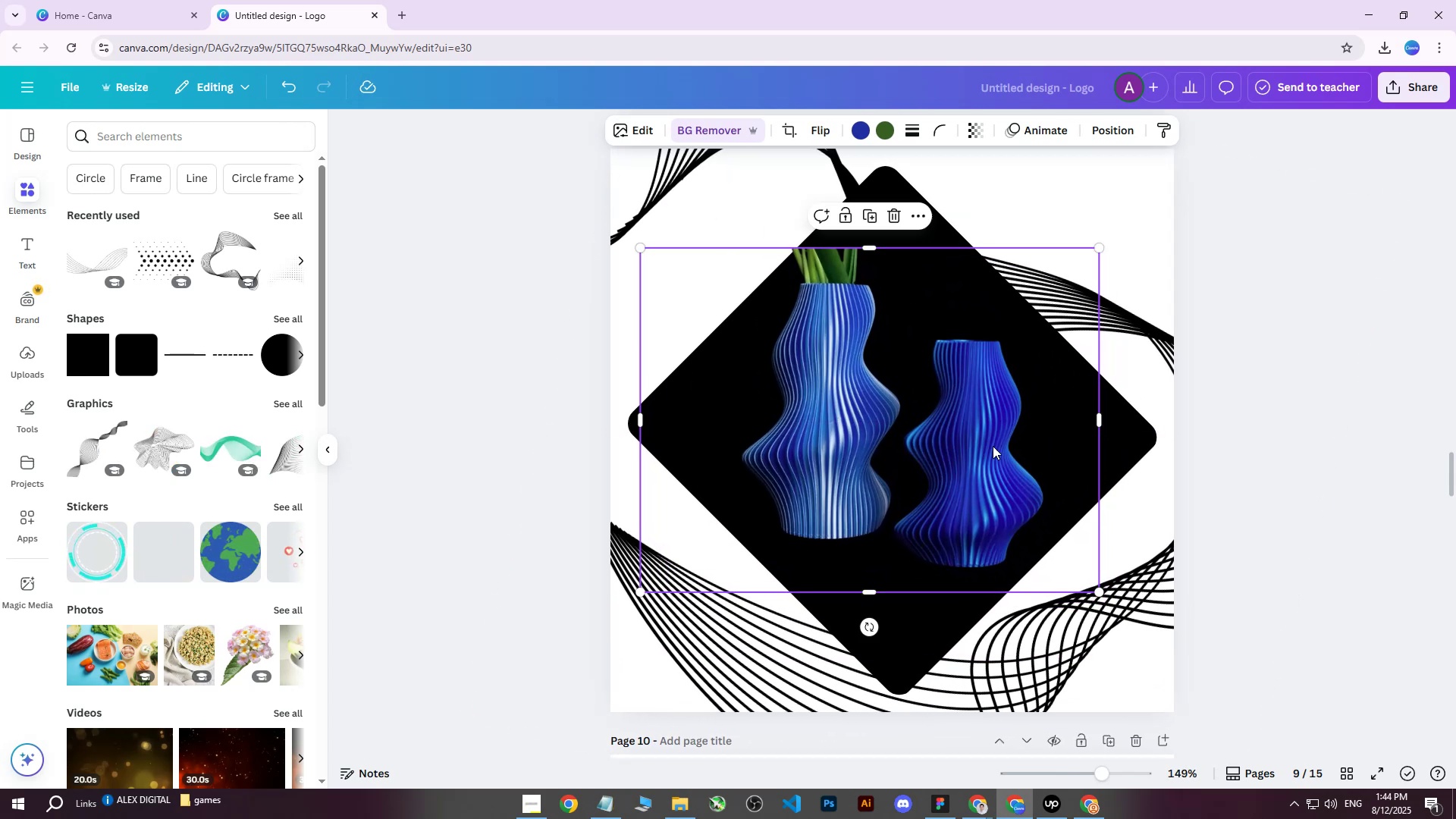 
wait(5.2)
 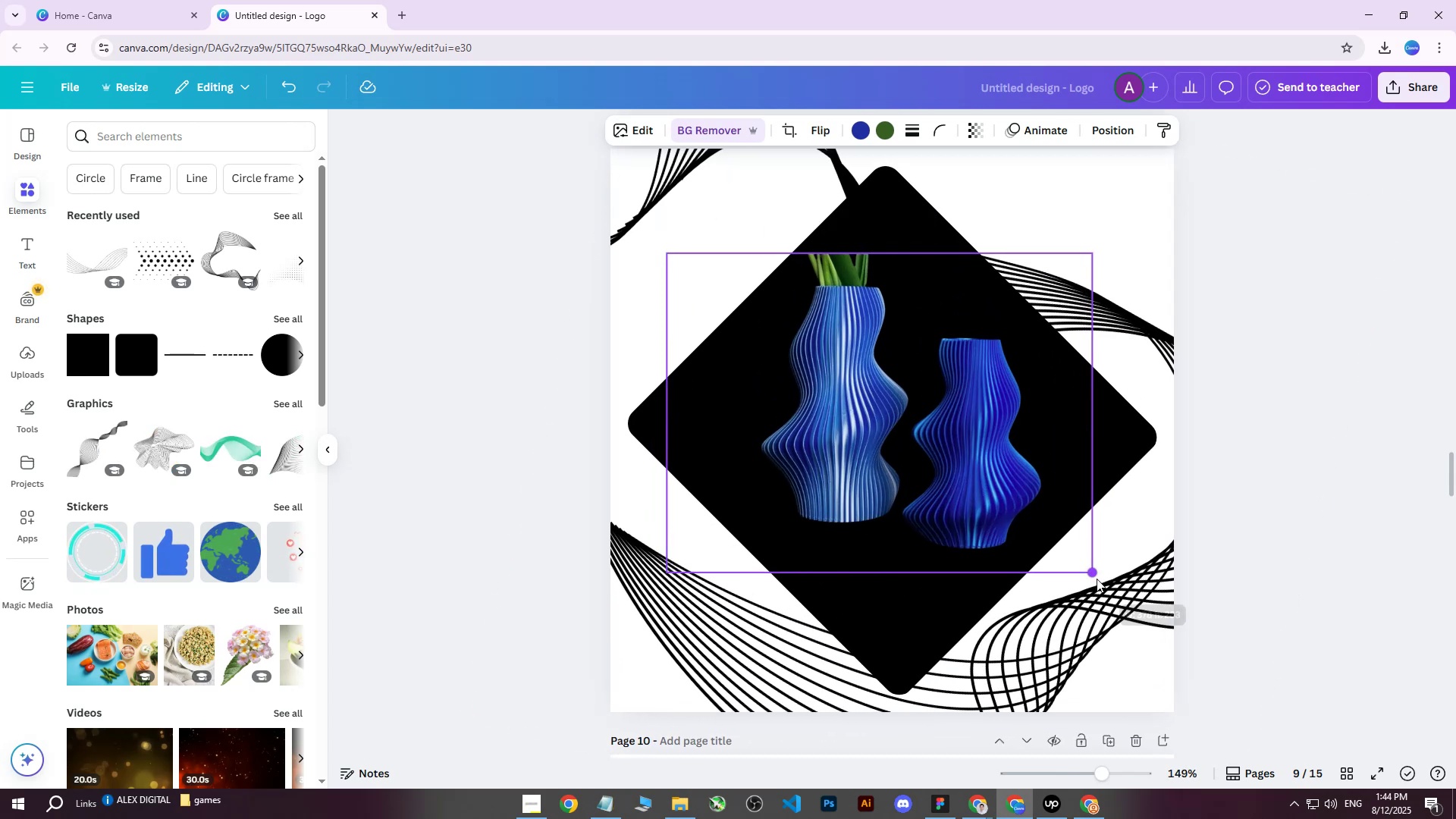 
left_click([83, 362])
 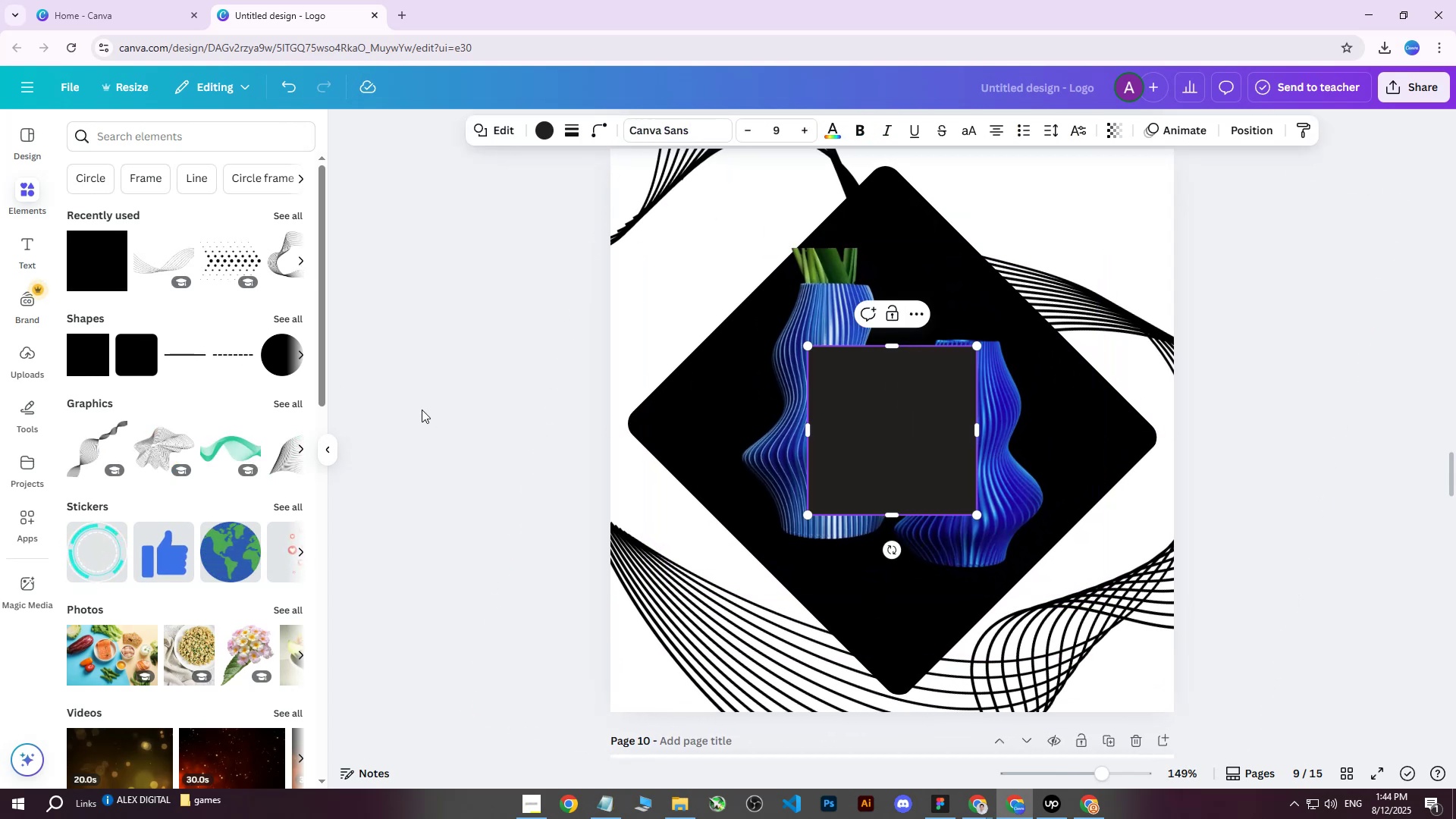 
double_click([881, 404])
 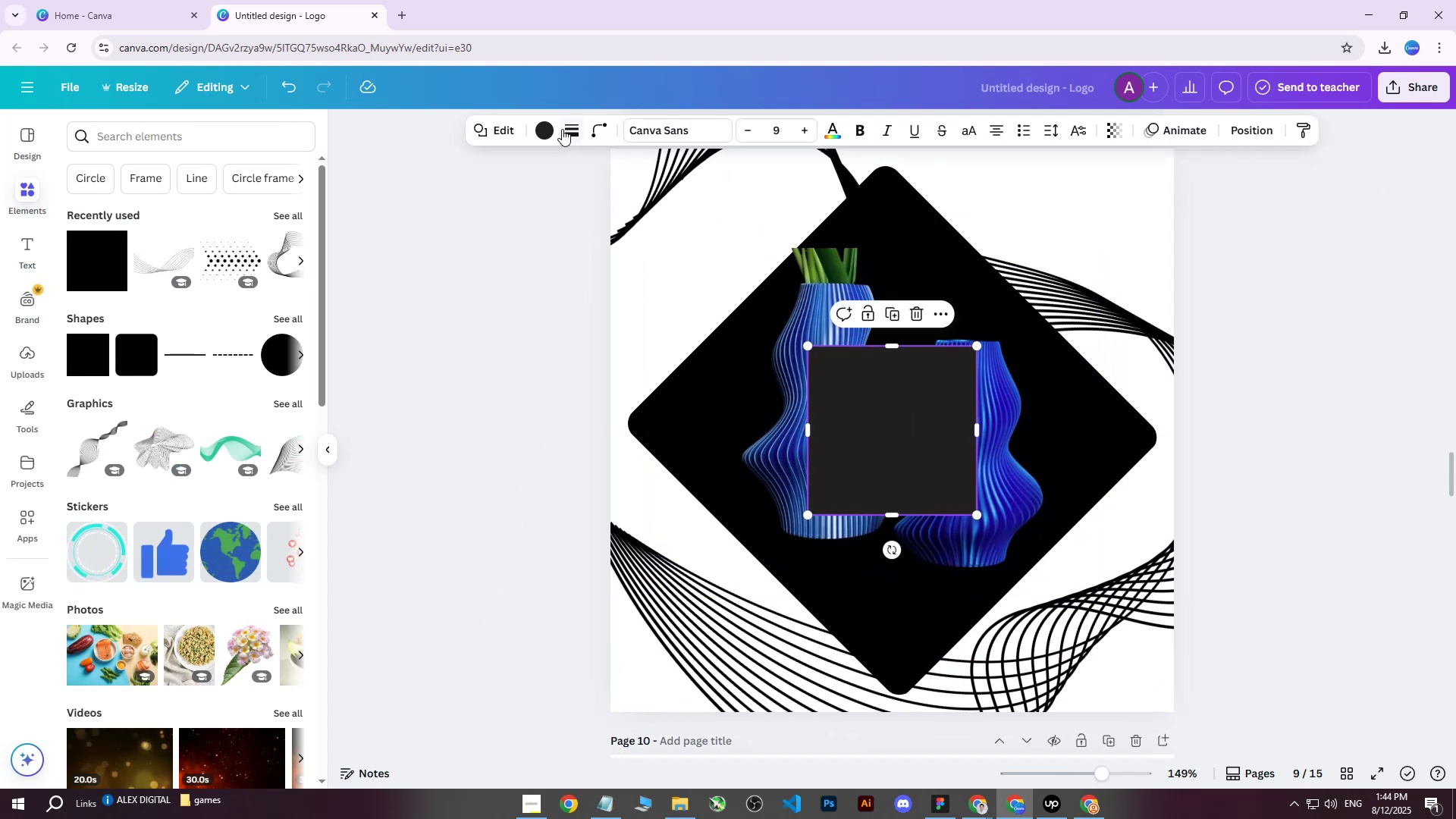 
left_click([550, 125])
 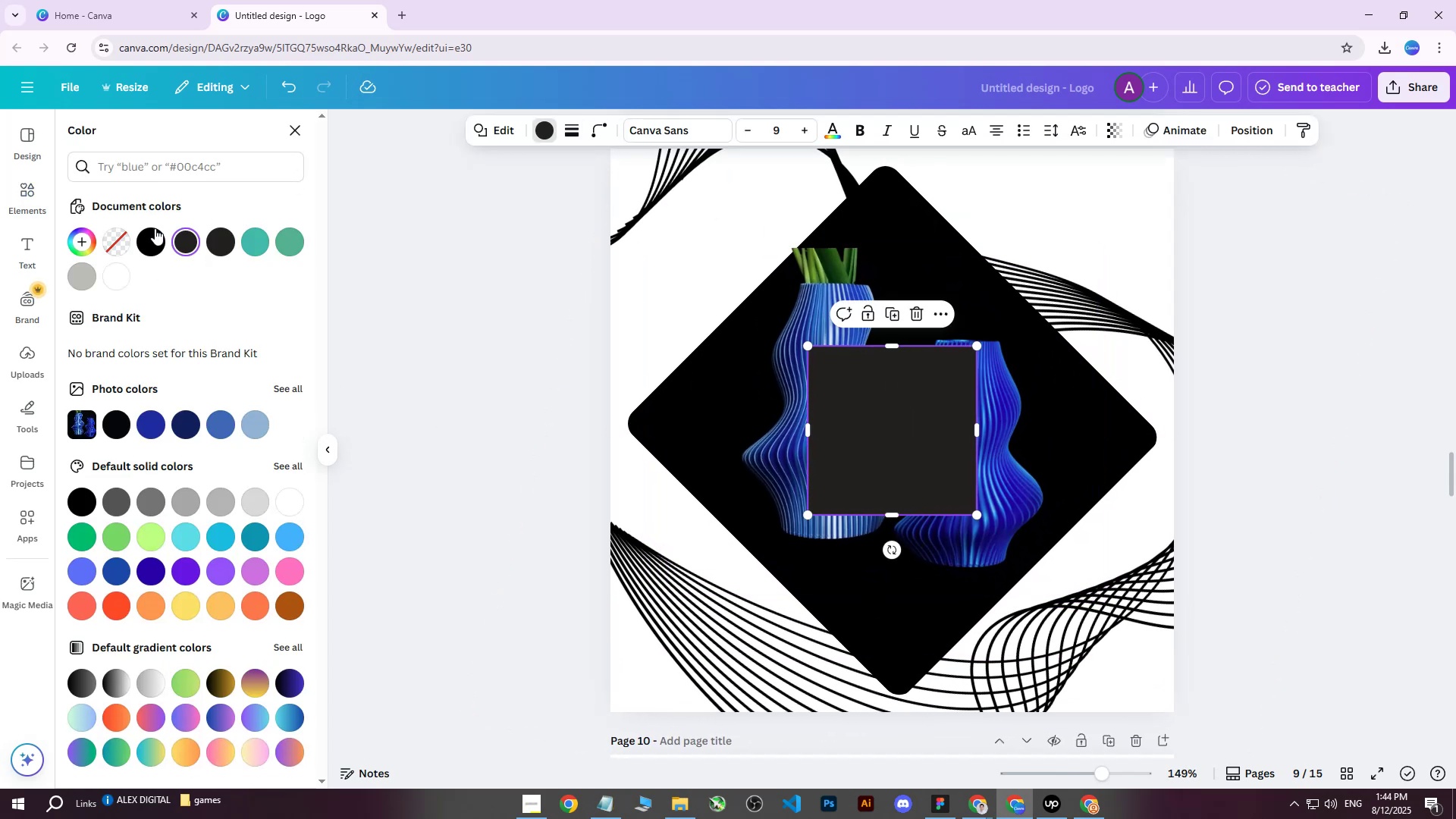 
left_click([147, 235])
 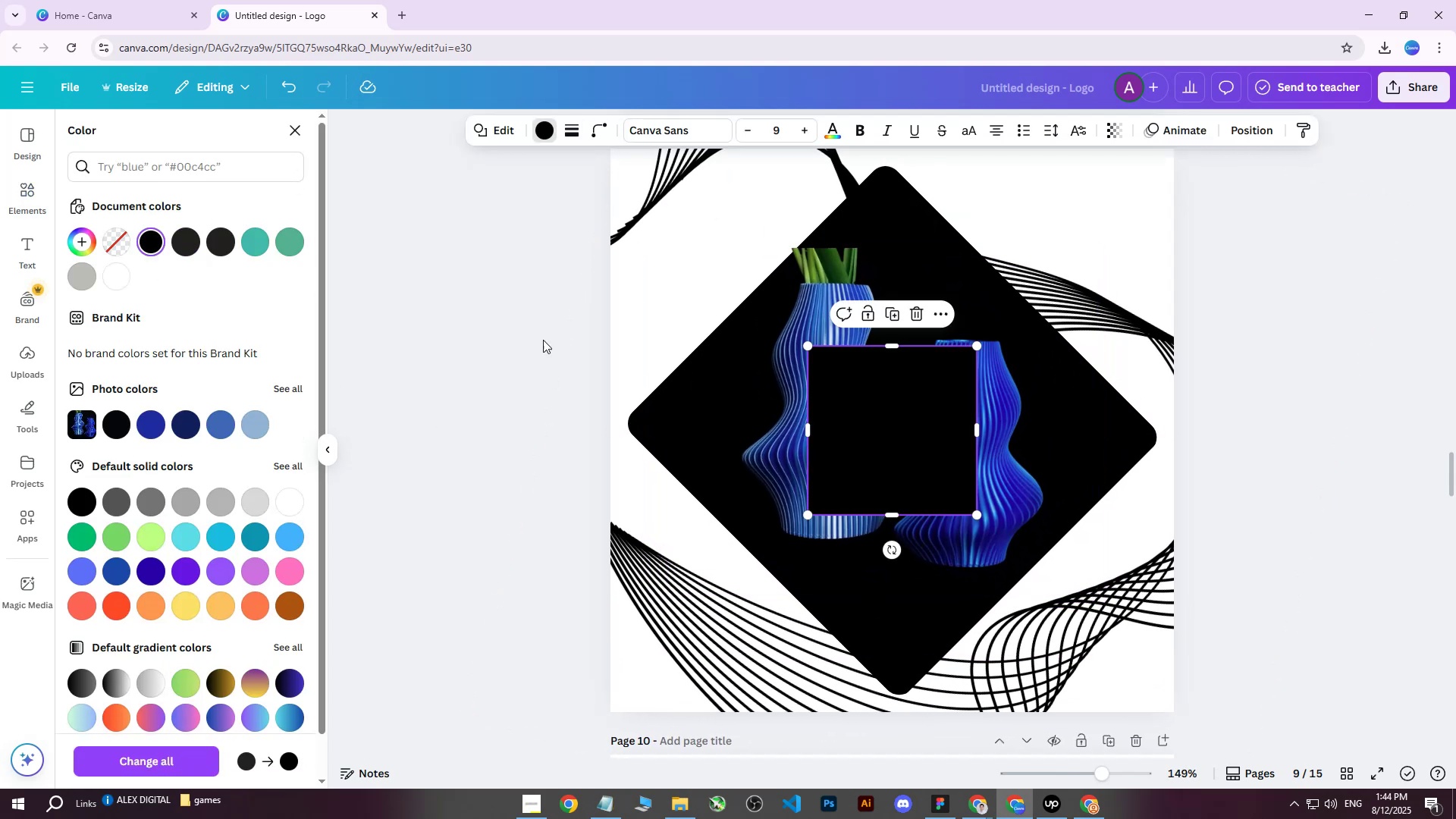 
left_click([510, 293])
 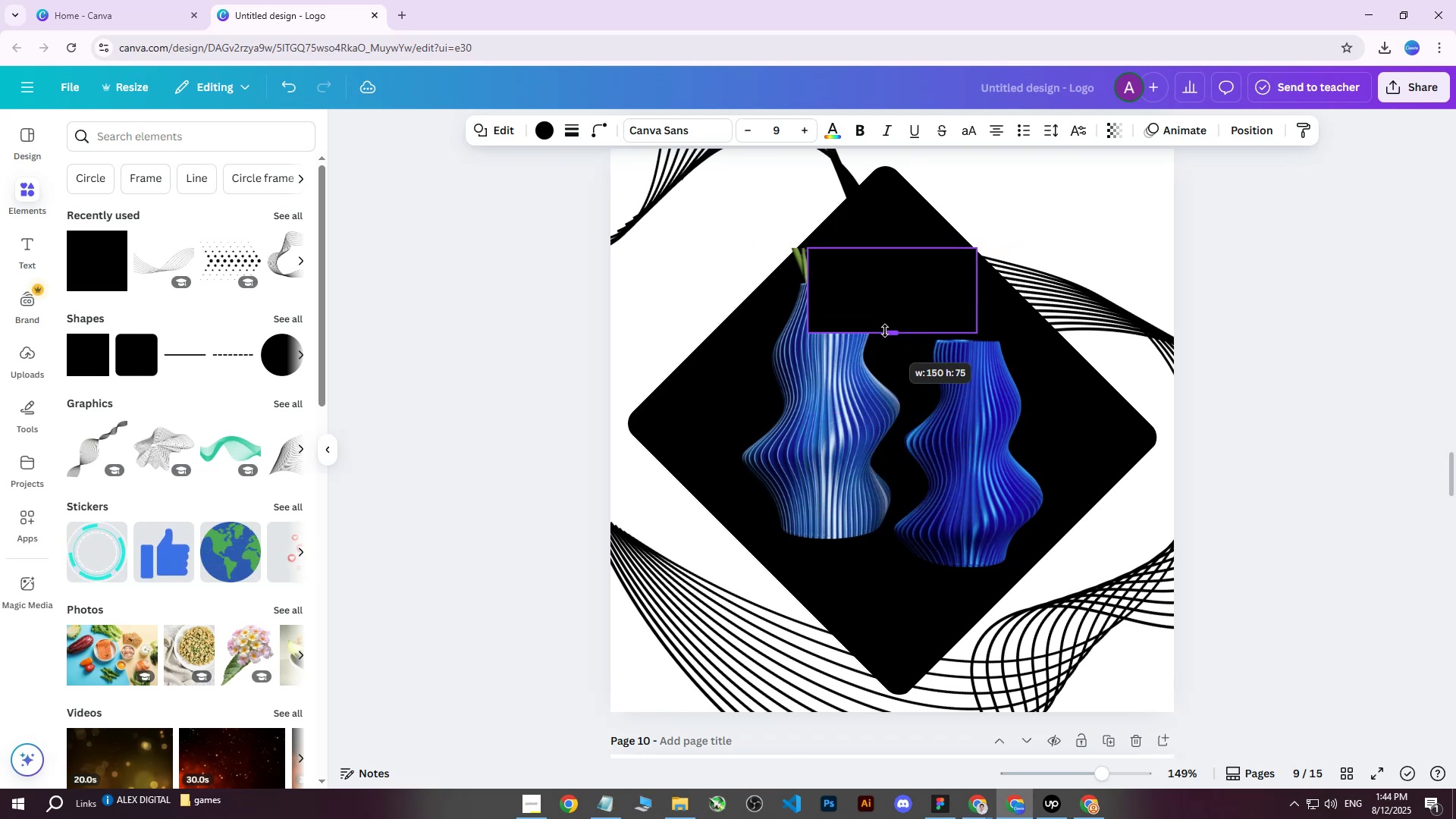 
left_click([852, 388])
 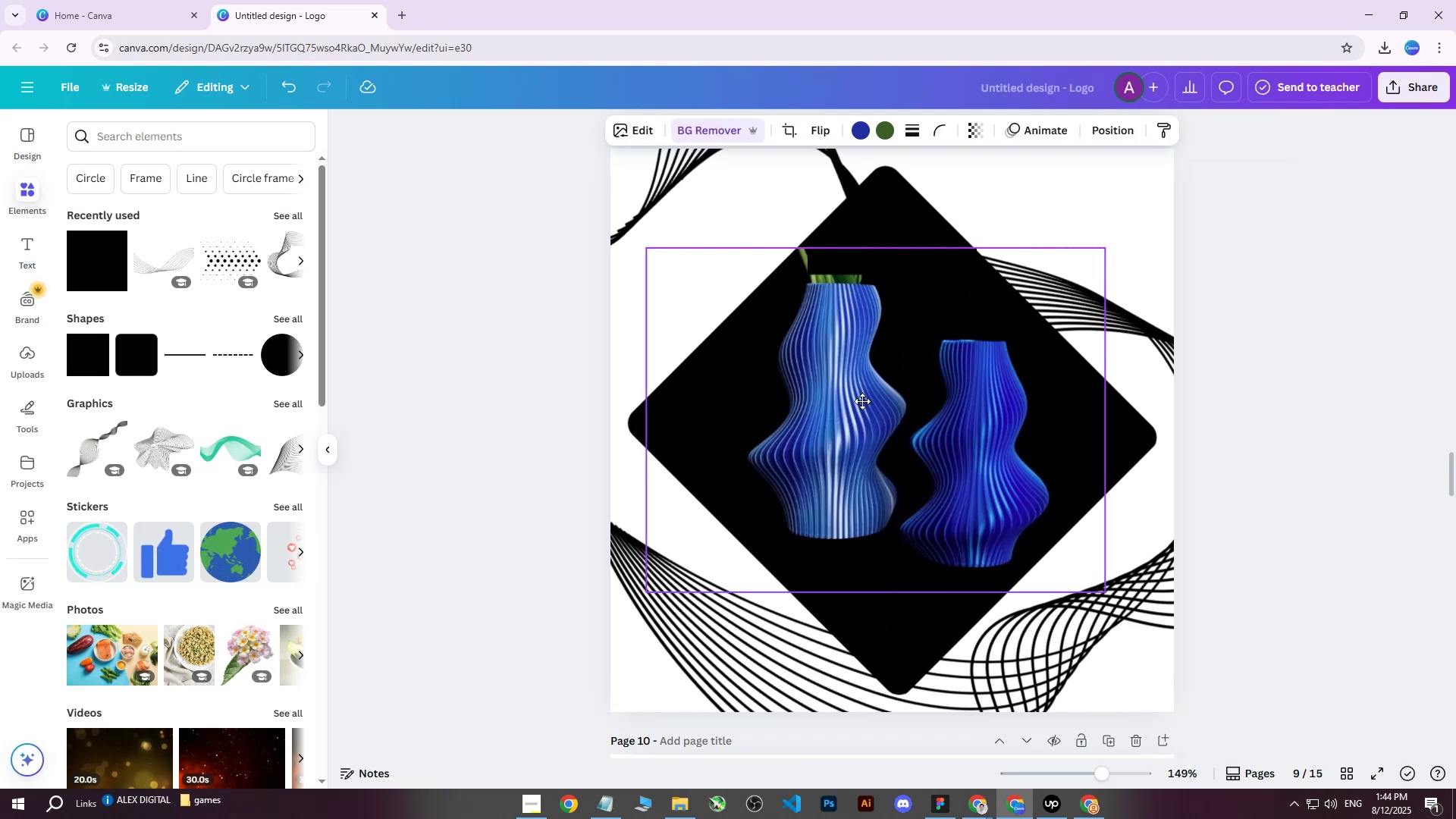 
wait(5.96)
 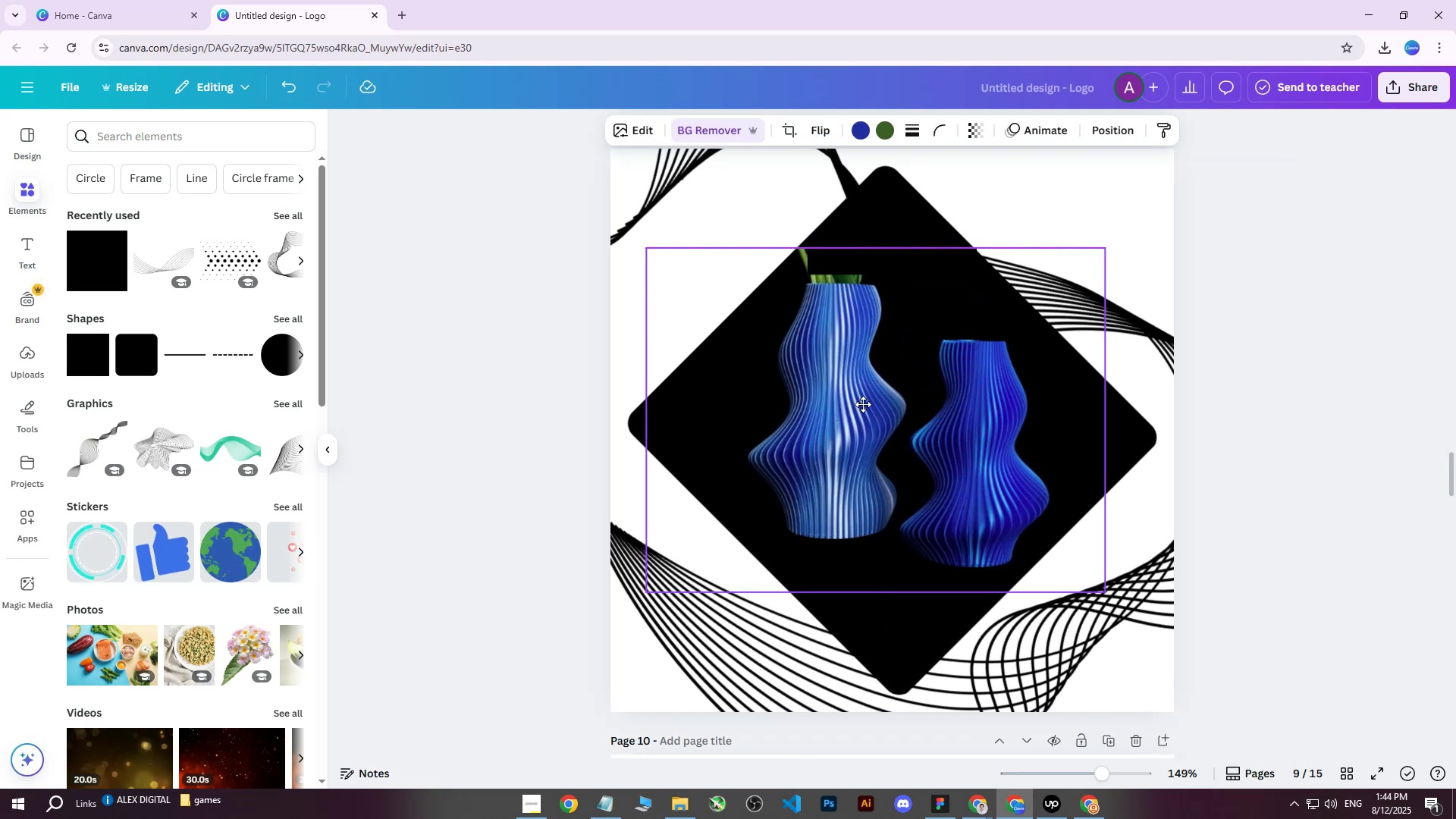 
left_click([500, 322])
 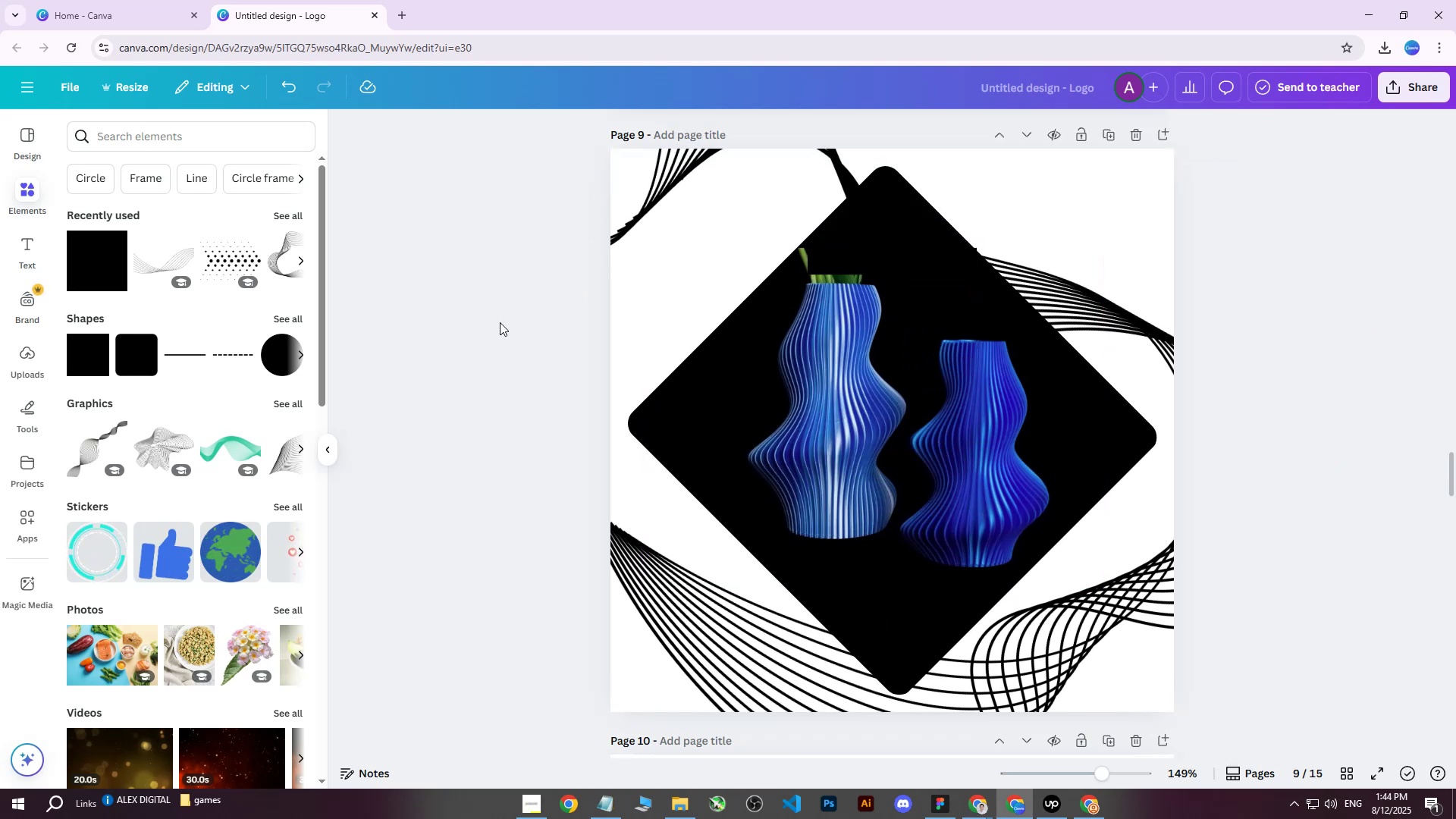 
hold_key(key=ControlLeft, duration=0.53)
scroll: coordinate [882, 226], scroll_direction: up, amount: 5.0
 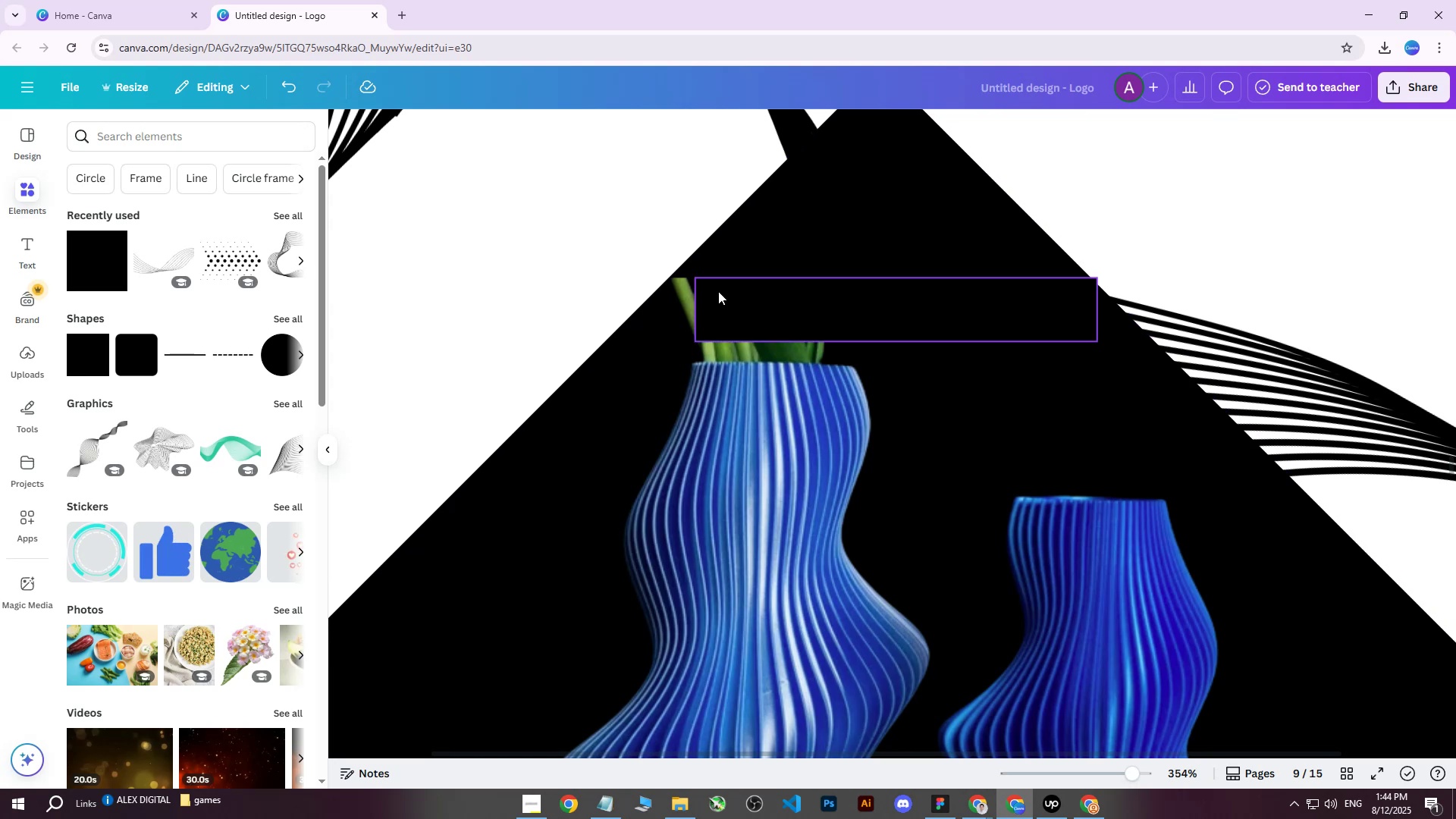 
left_click([724, 297])
 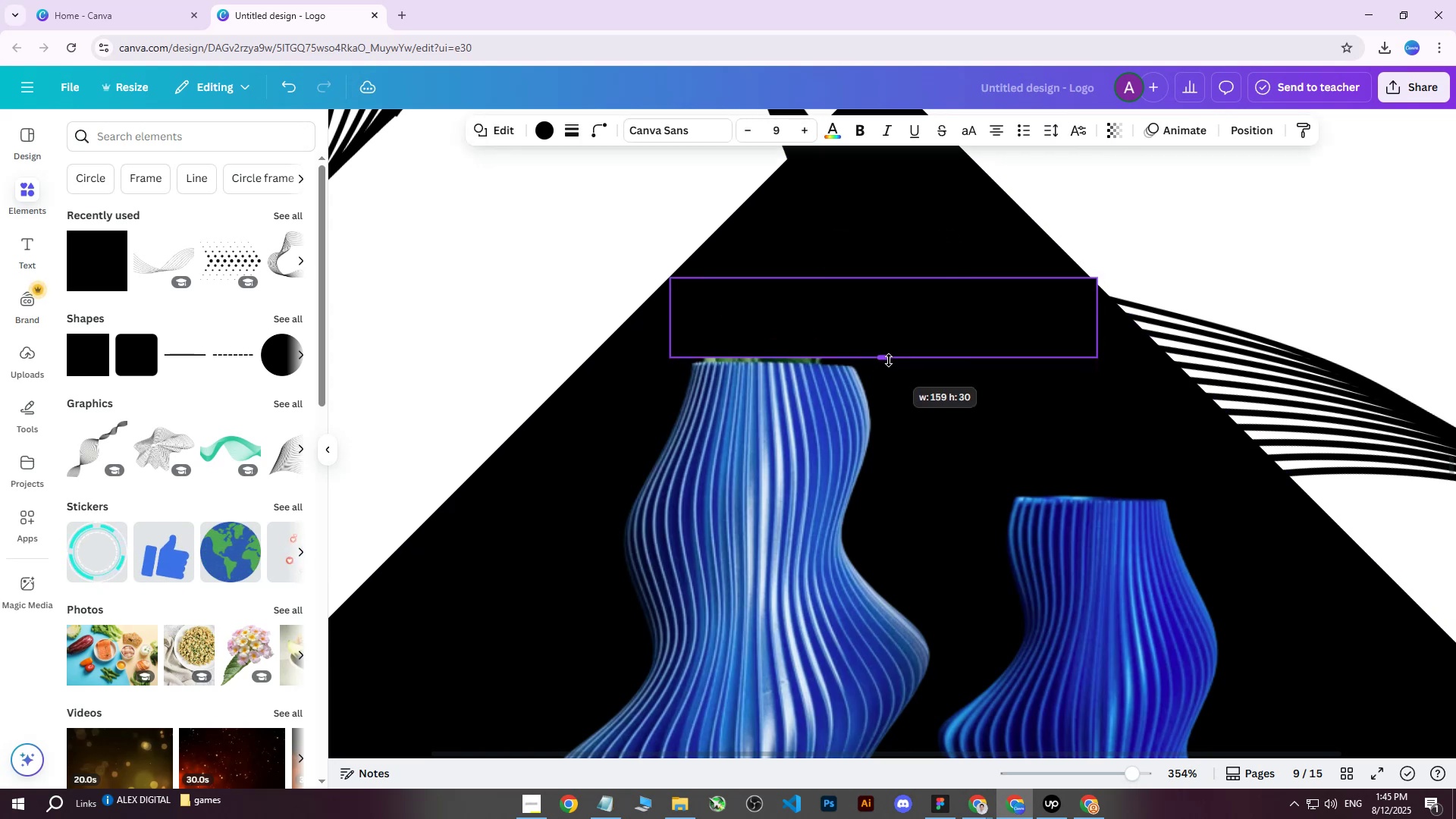 
hold_key(key=ControlLeft, duration=1.05)
scroll: coordinate [757, 342], scroll_direction: up, amount: 8.0
 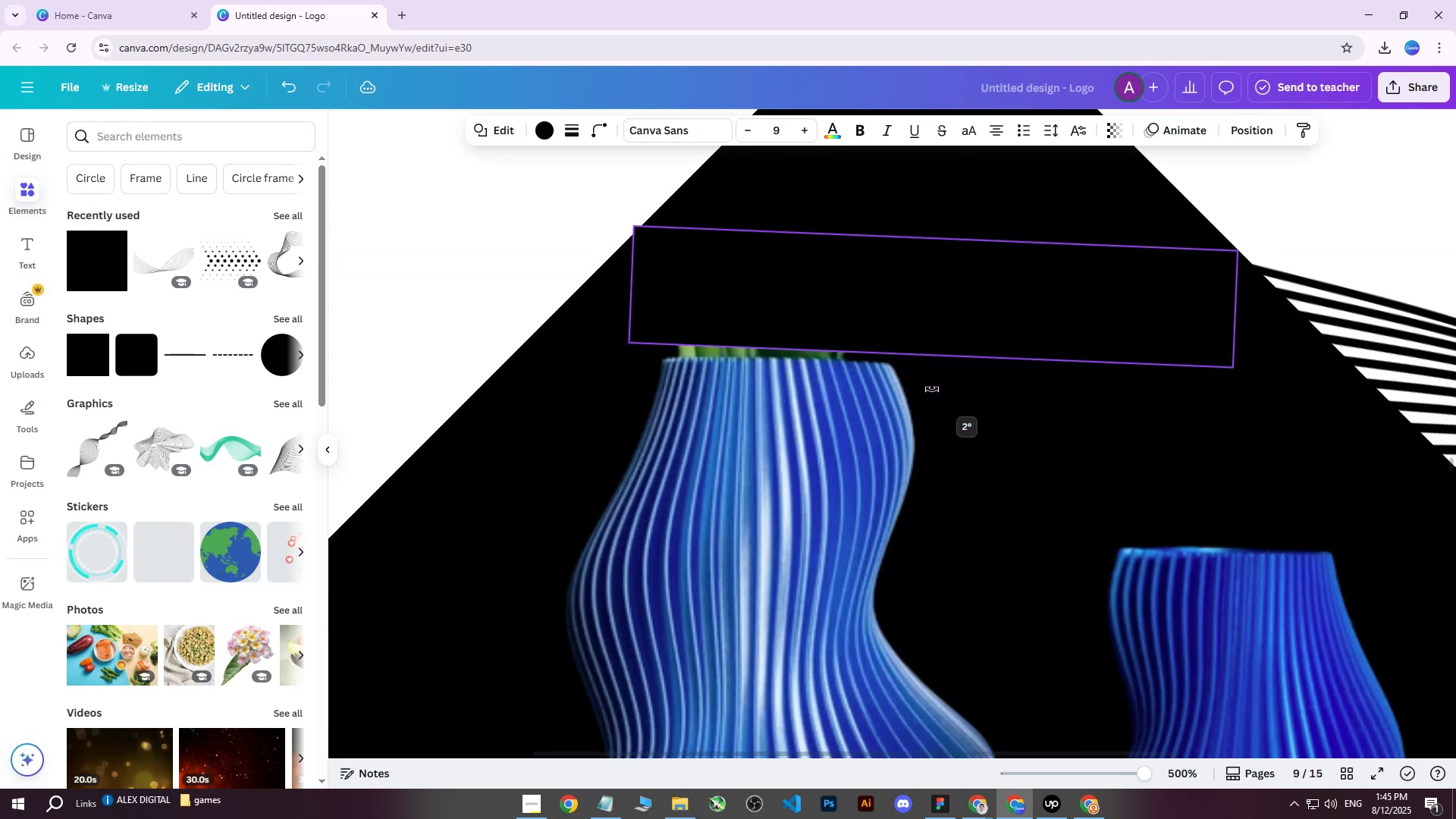 
key(ArrowDown)
 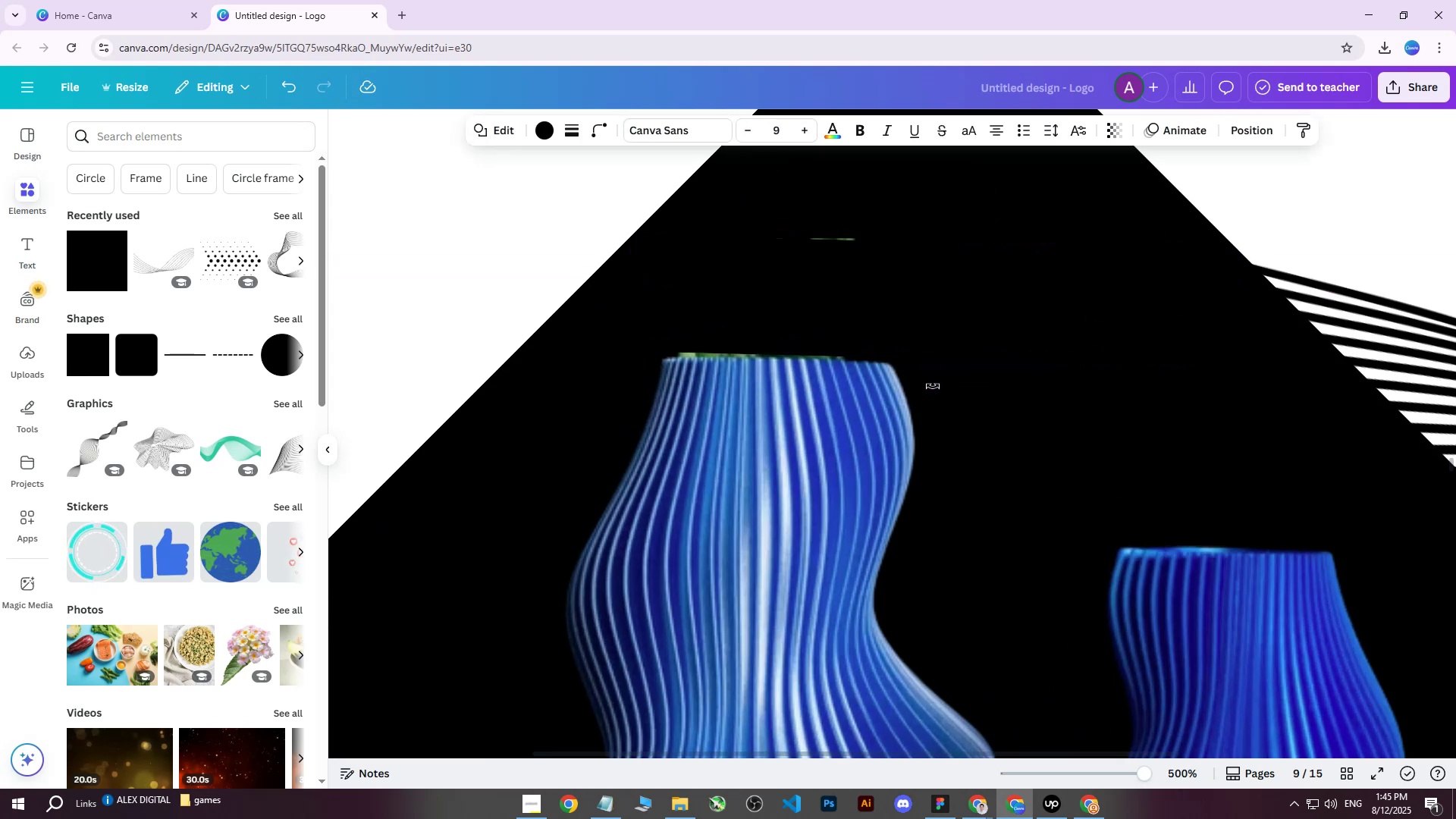 
key(ArrowDown)
 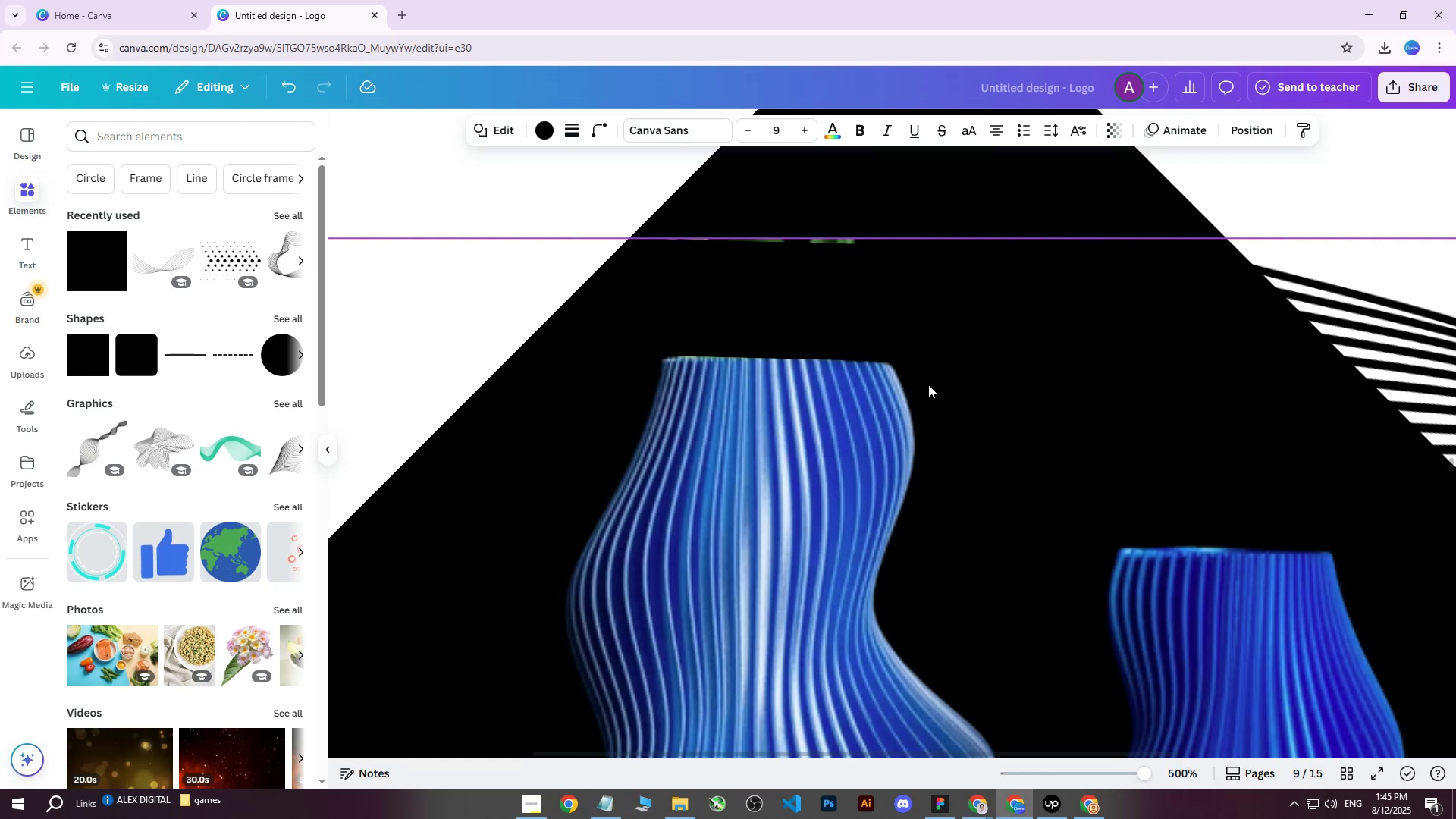 
key(ArrowDown)
 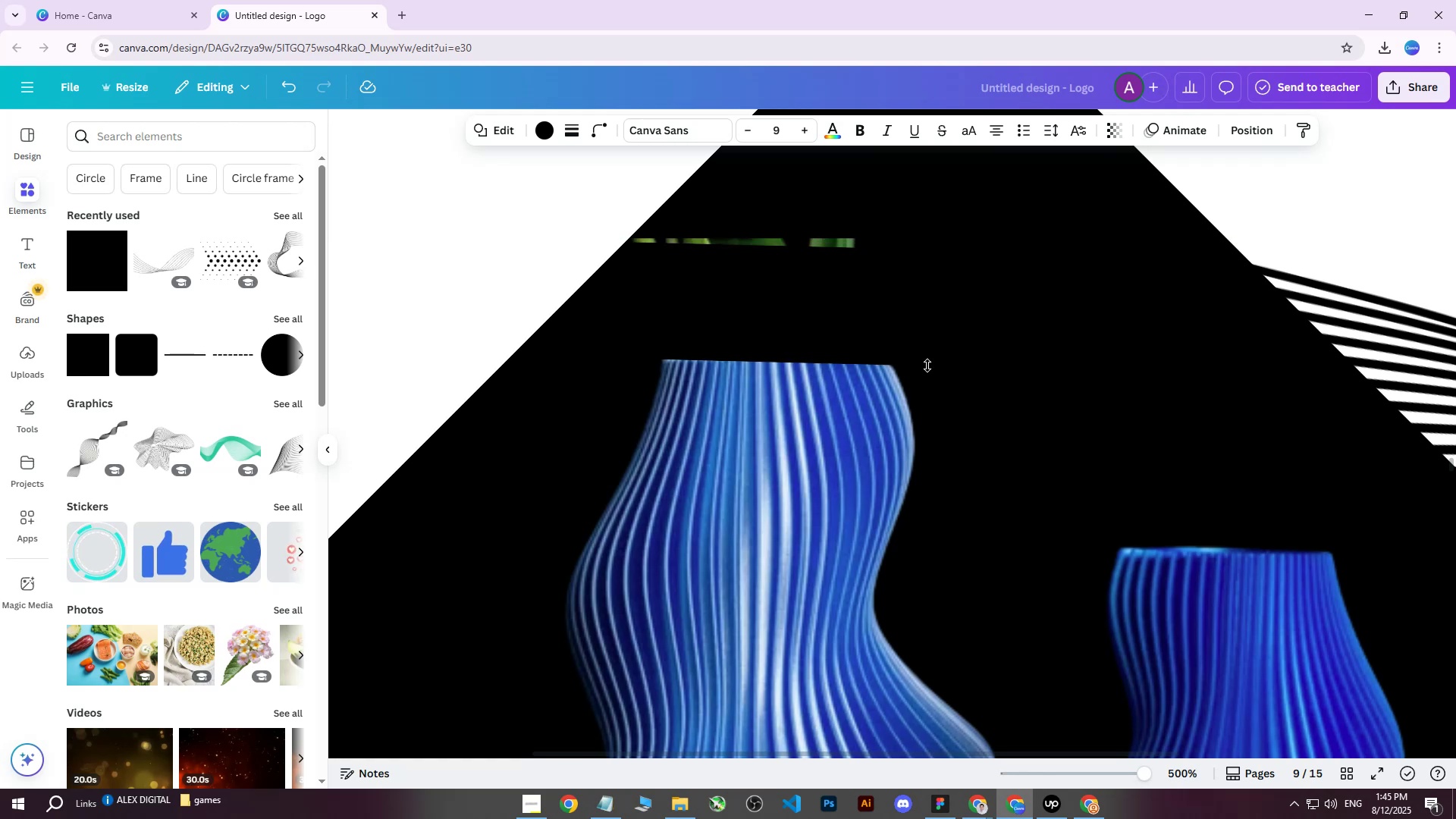 
key(ArrowUp)
 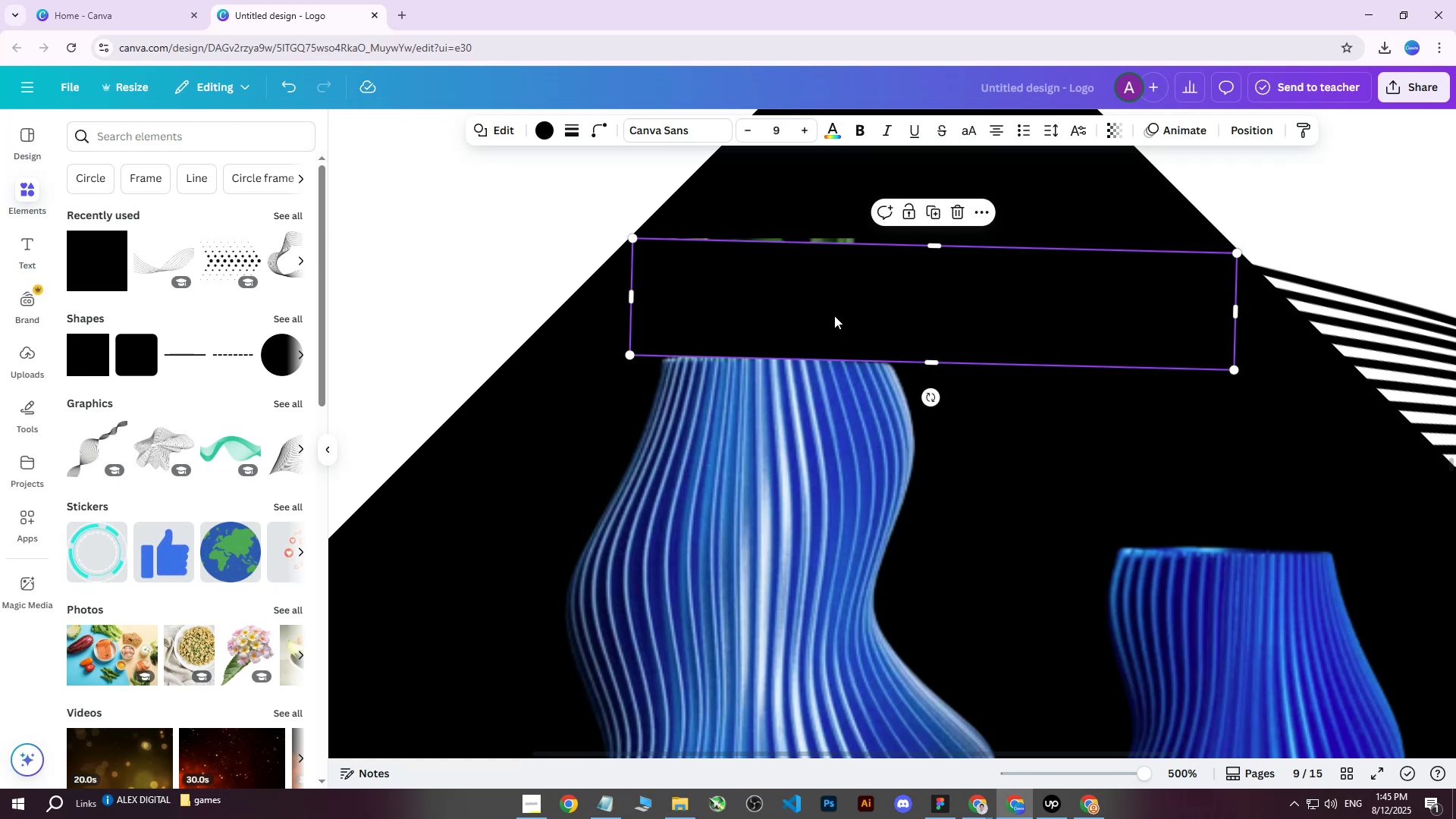 
key(ArrowDown)
 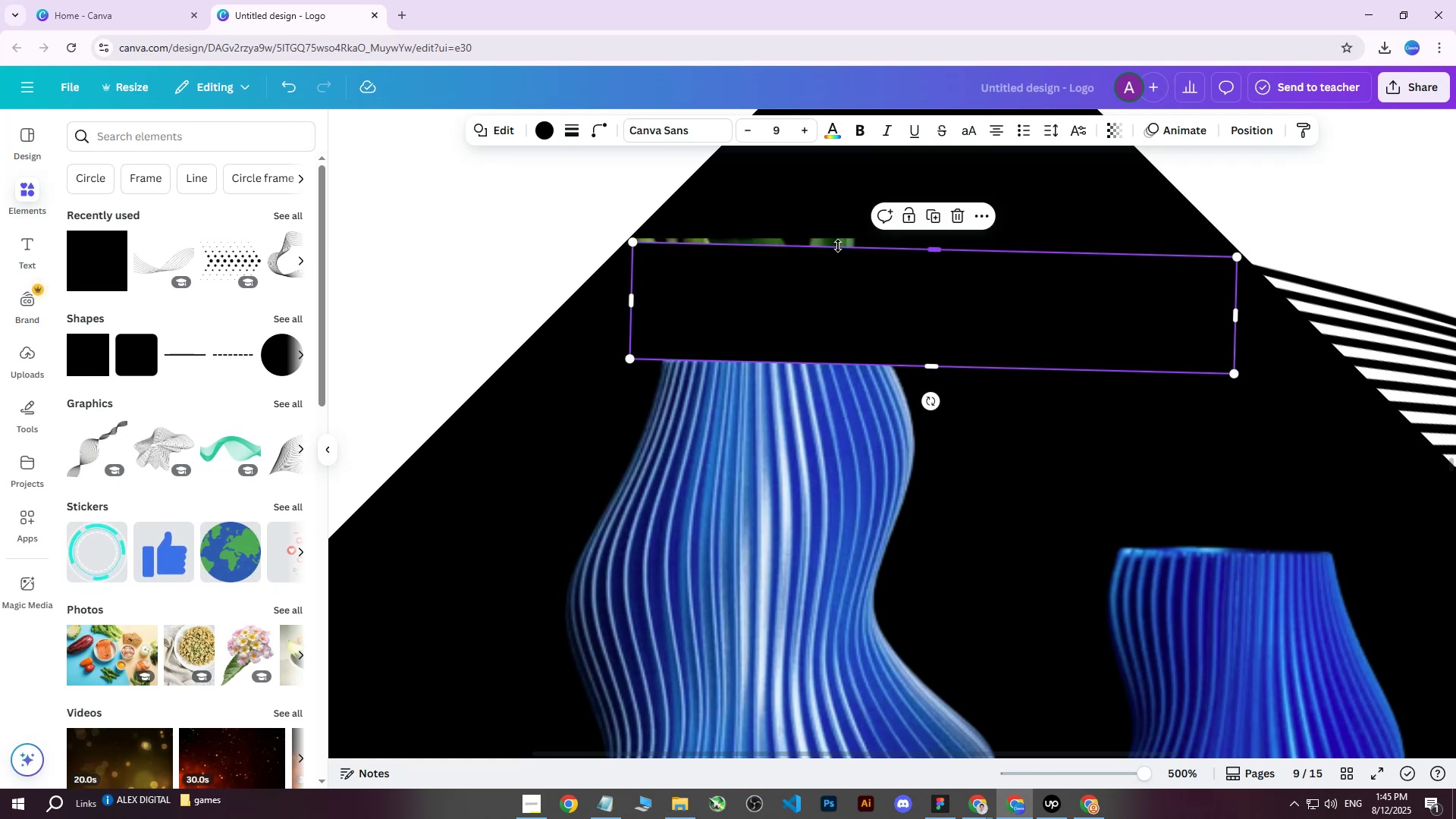 
mouse_move([948, 247])
 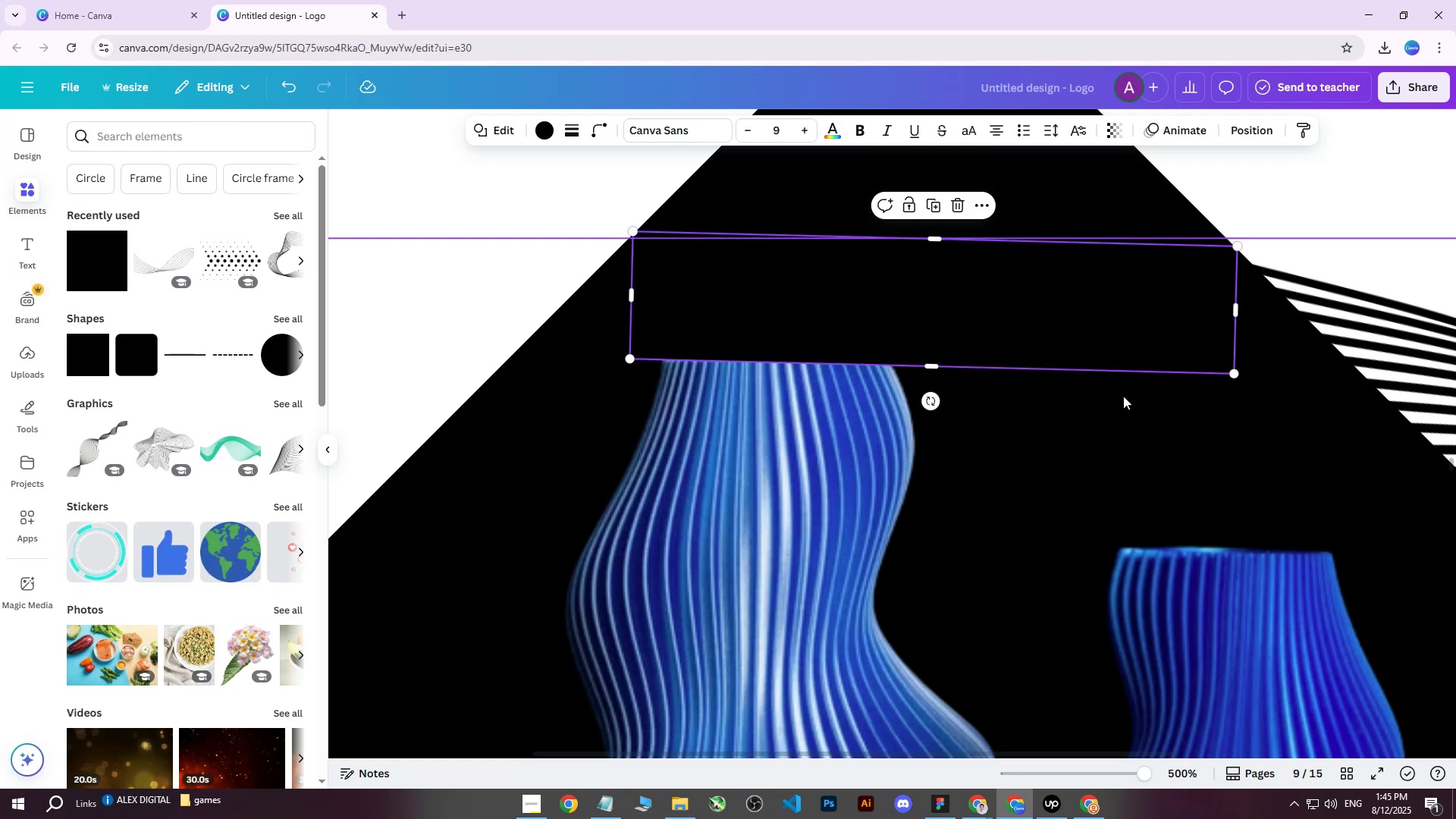 
left_click([1123, 396])
 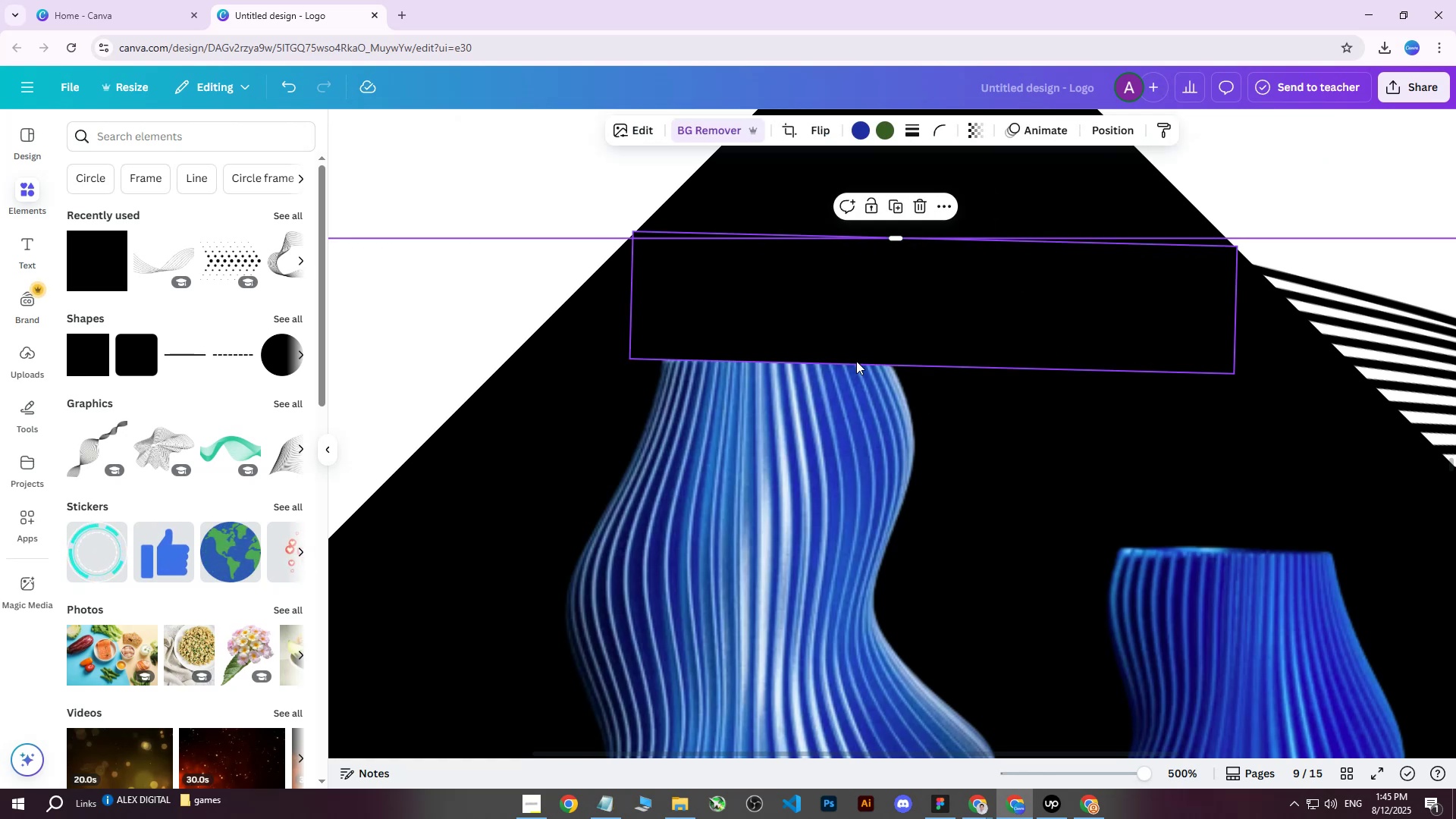 
hold_key(key=ControlLeft, duration=0.67)
scroll: coordinate [913, 461], scroll_direction: down, amount: 9.0
 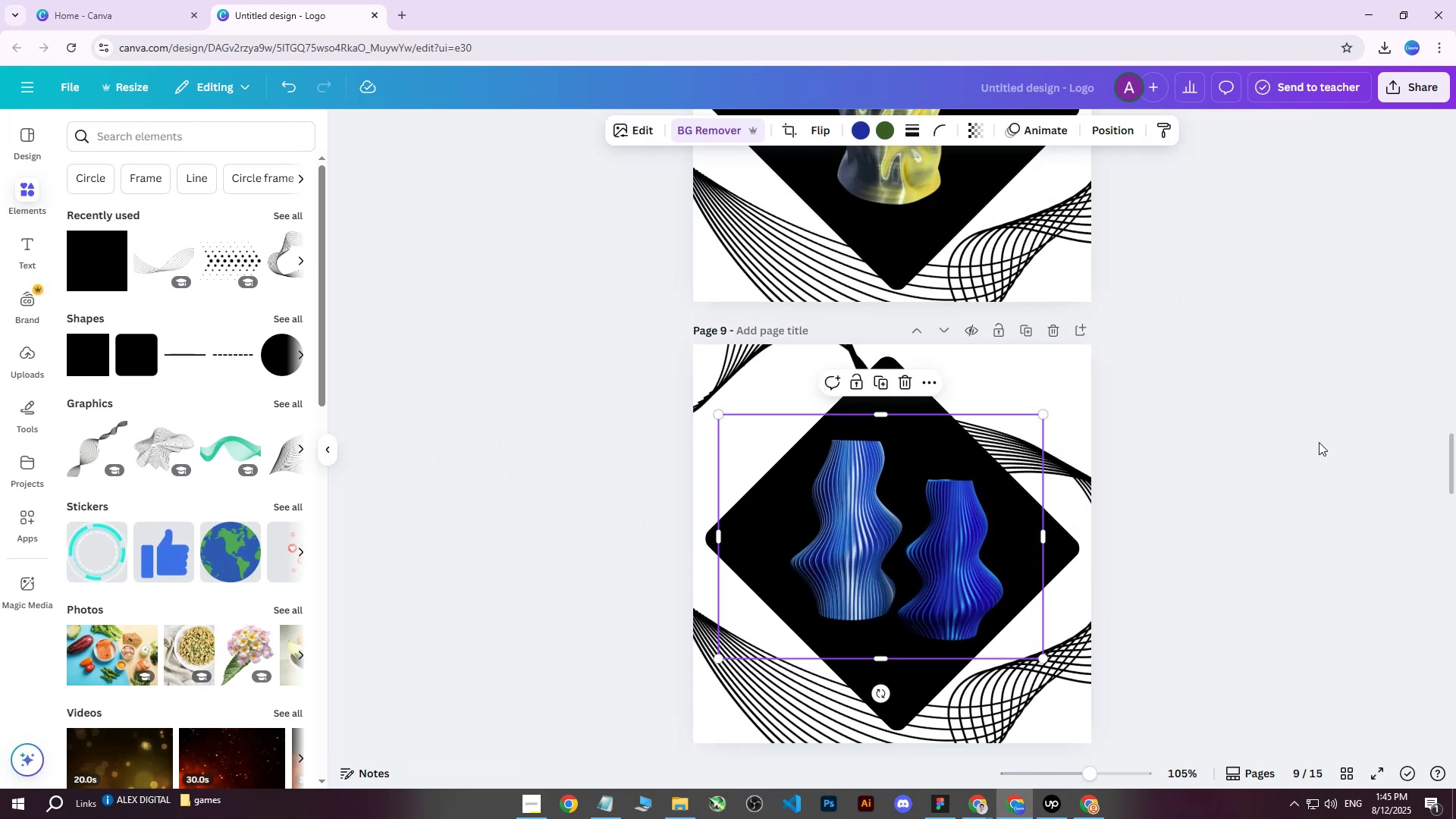 
left_click([1326, 407])
 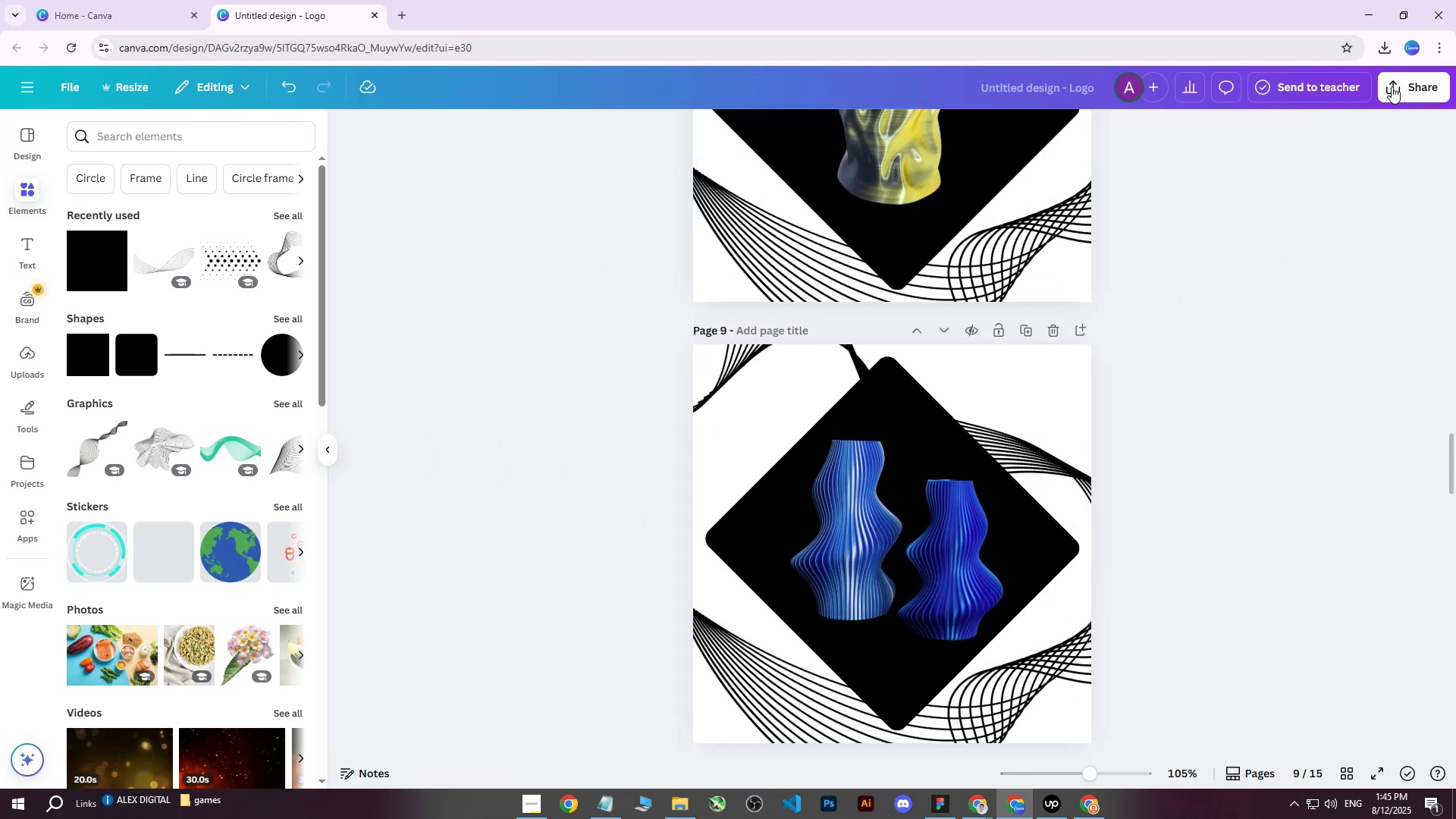 
left_click([1392, 86])
 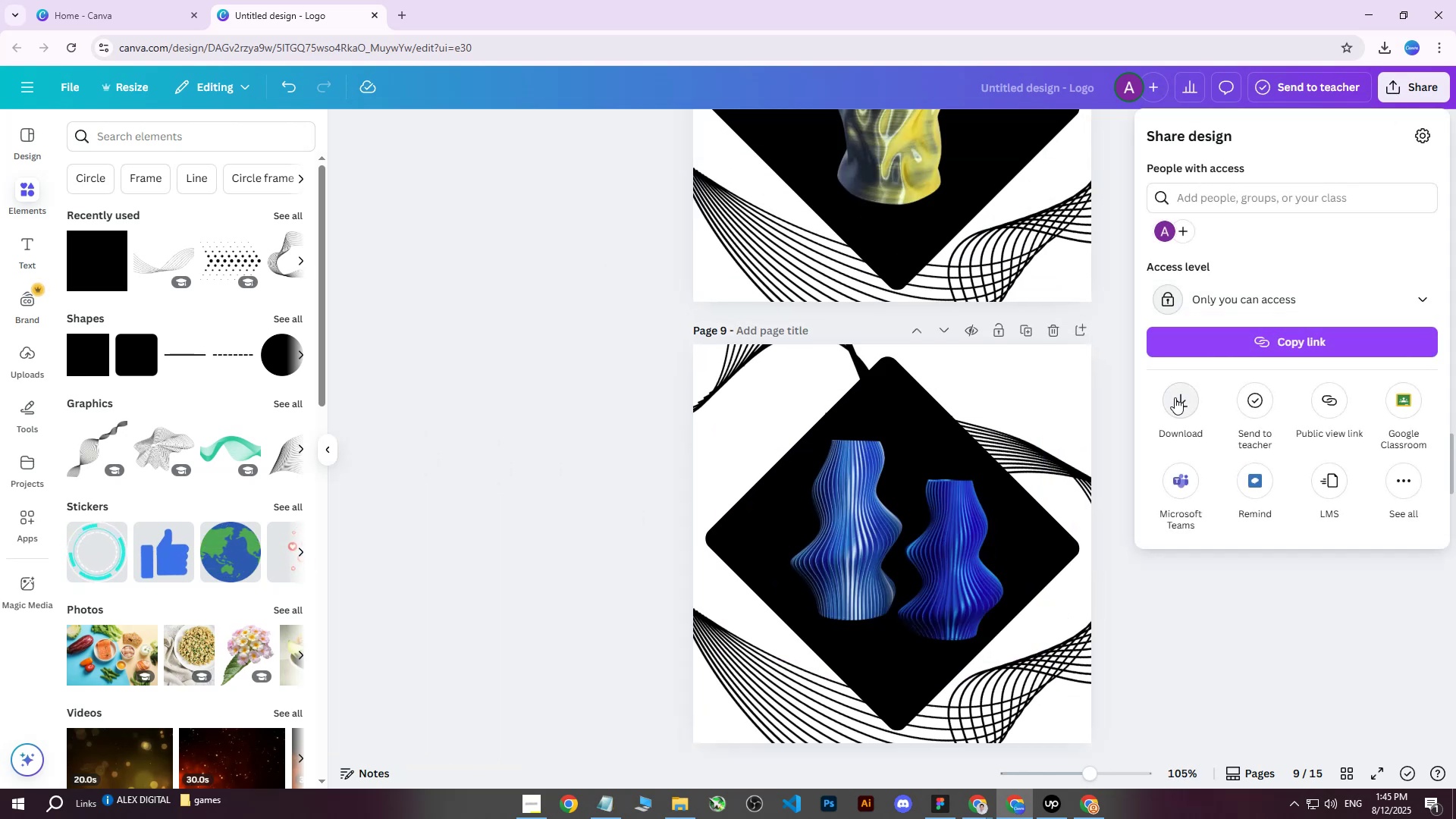 
left_click([1176, 399])
 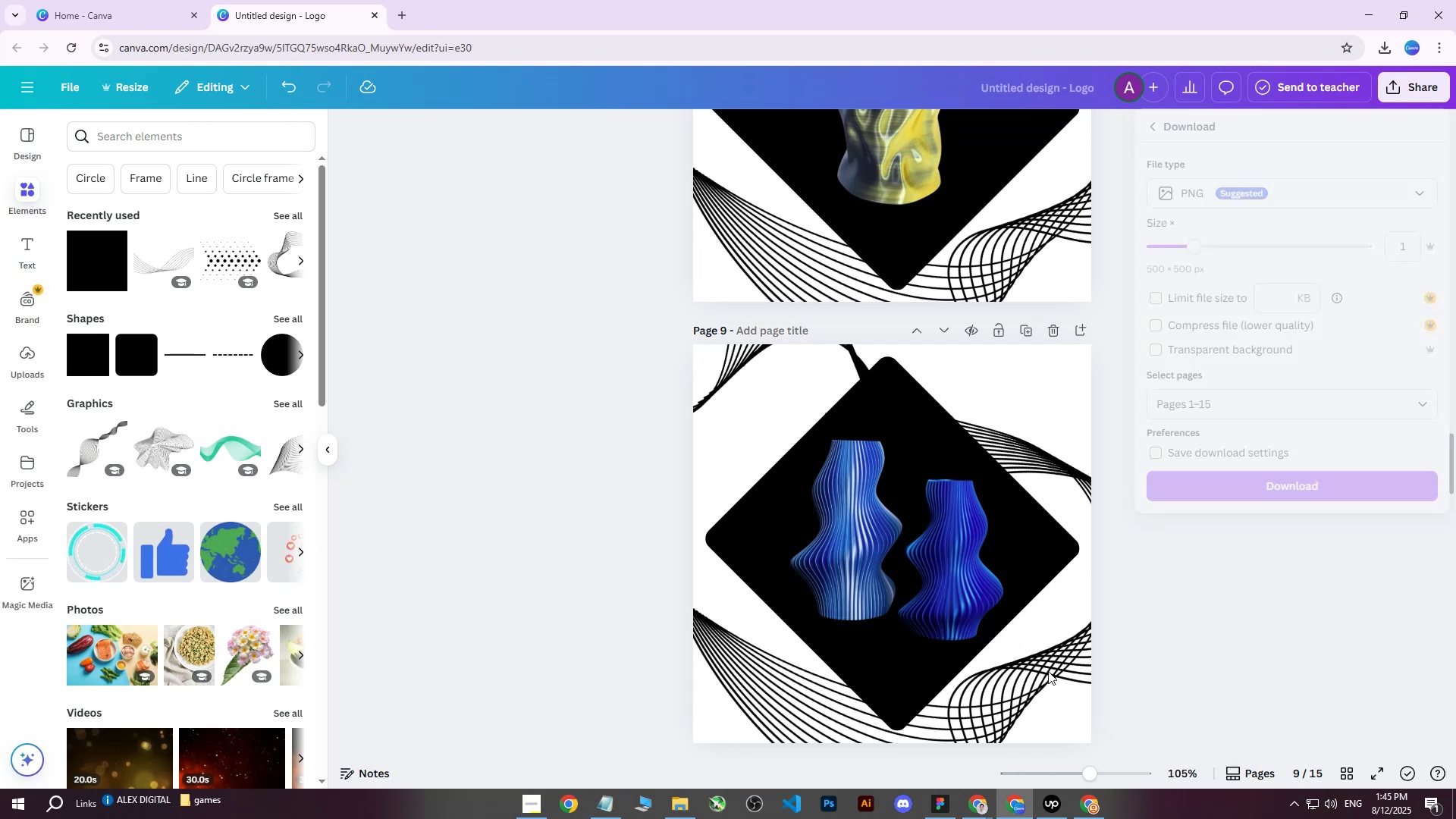 
double_click([1029, 691])
 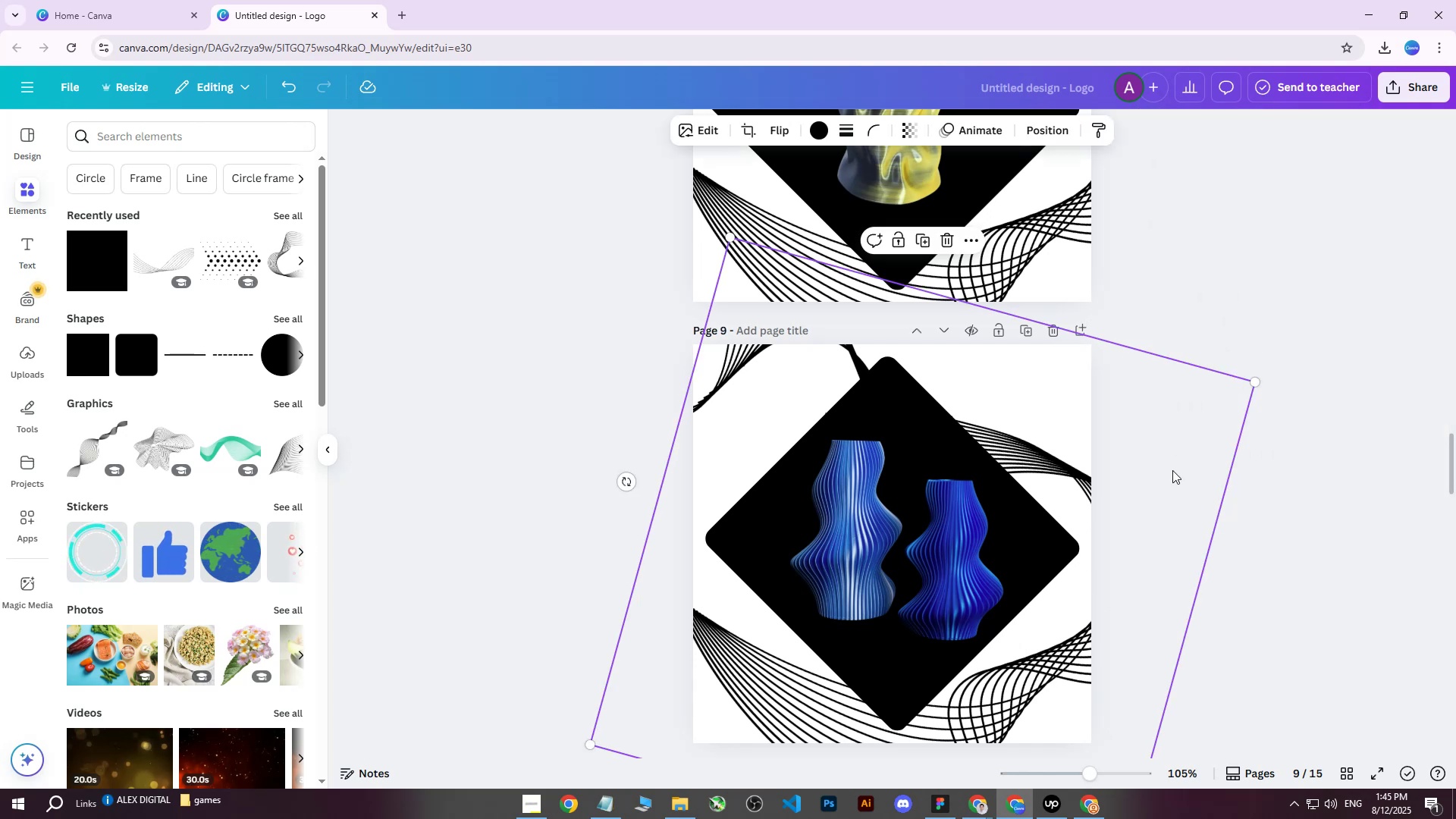 
scroll: coordinate [686, 388], scroll_direction: down, amount: 2.0
 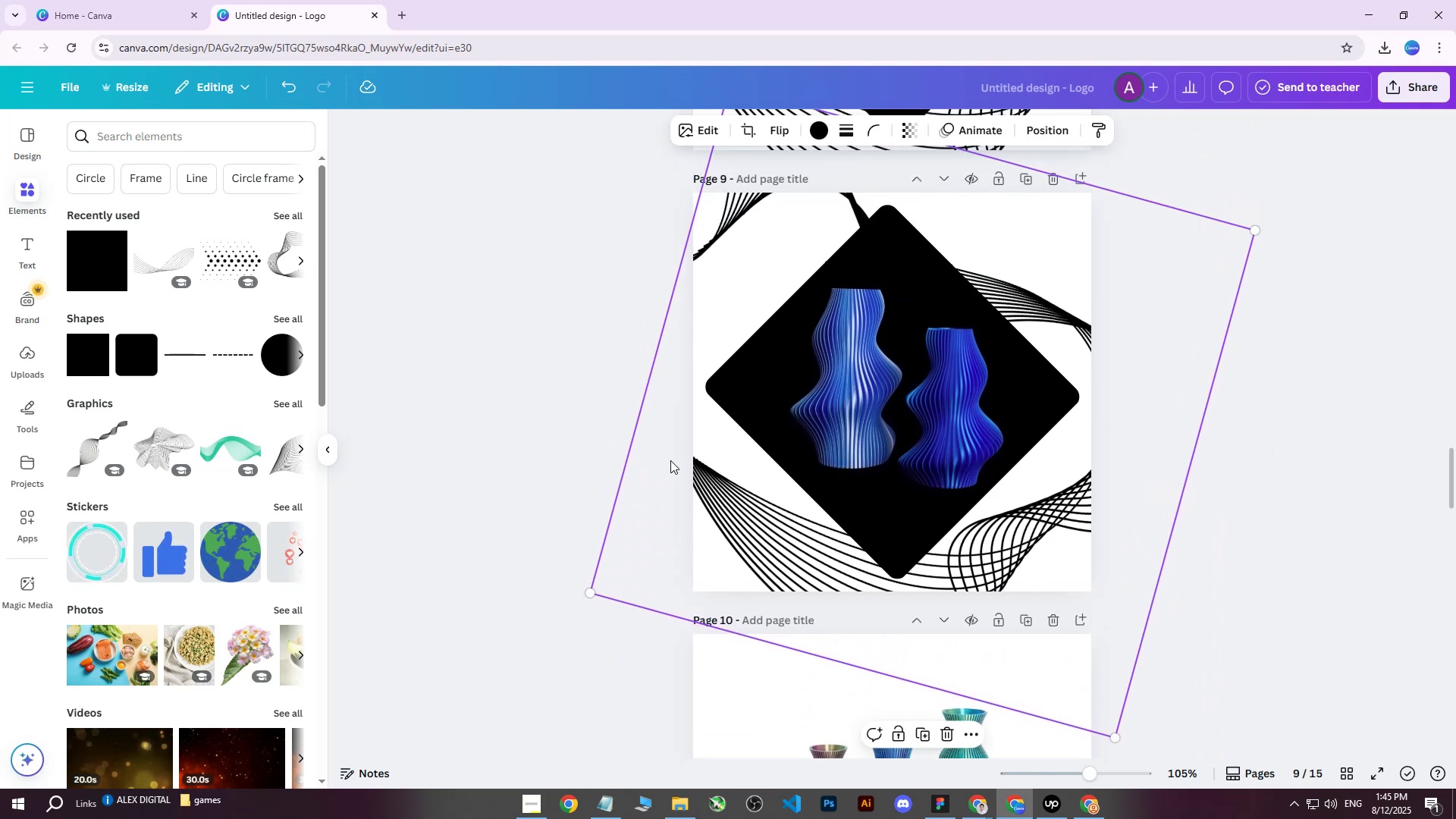 
scroll: coordinate [761, 485], scroll_direction: none, amount: 0.0
 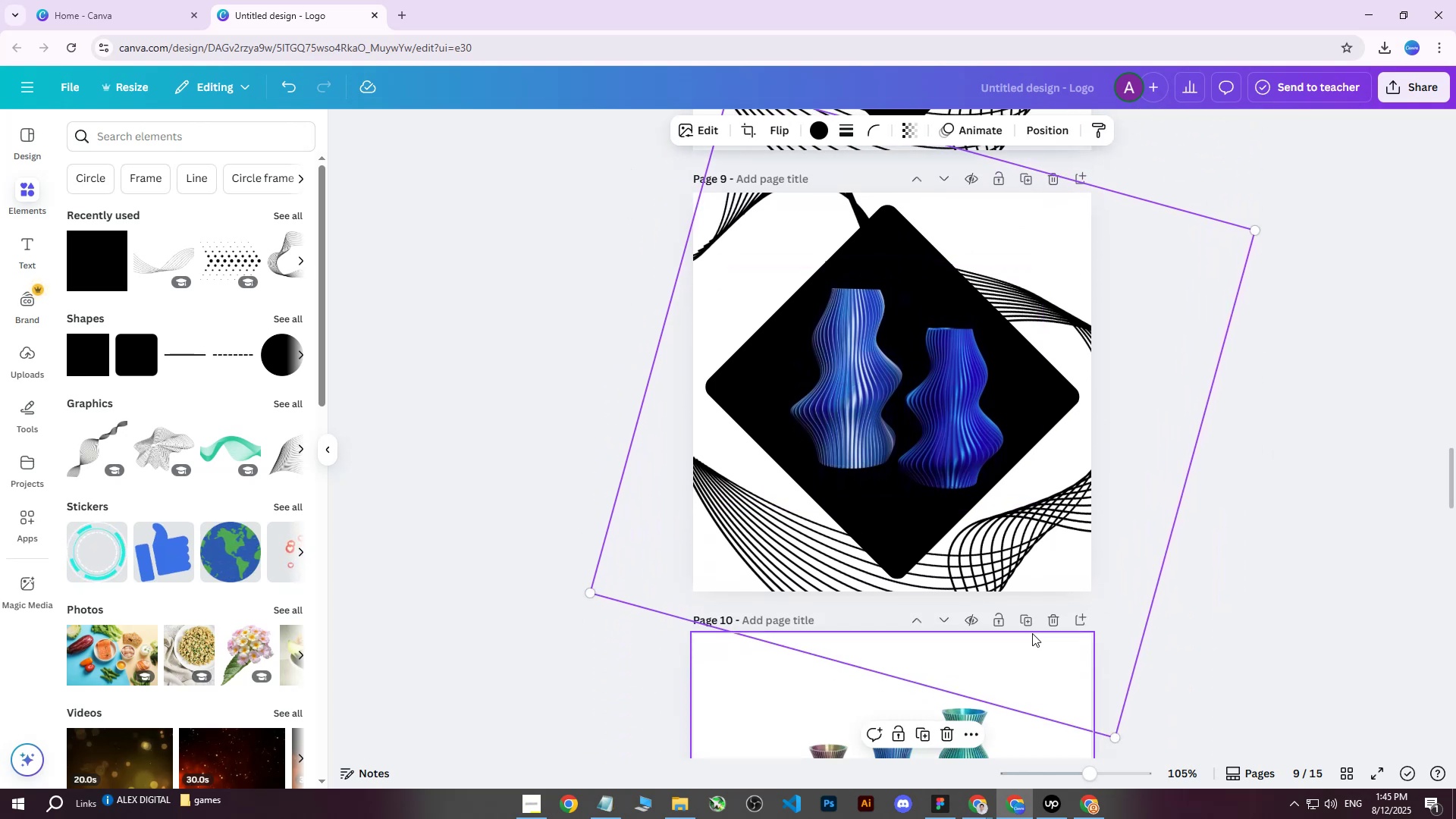 
scroll: coordinate [1127, 562], scroll_direction: up, amount: 2.0
 